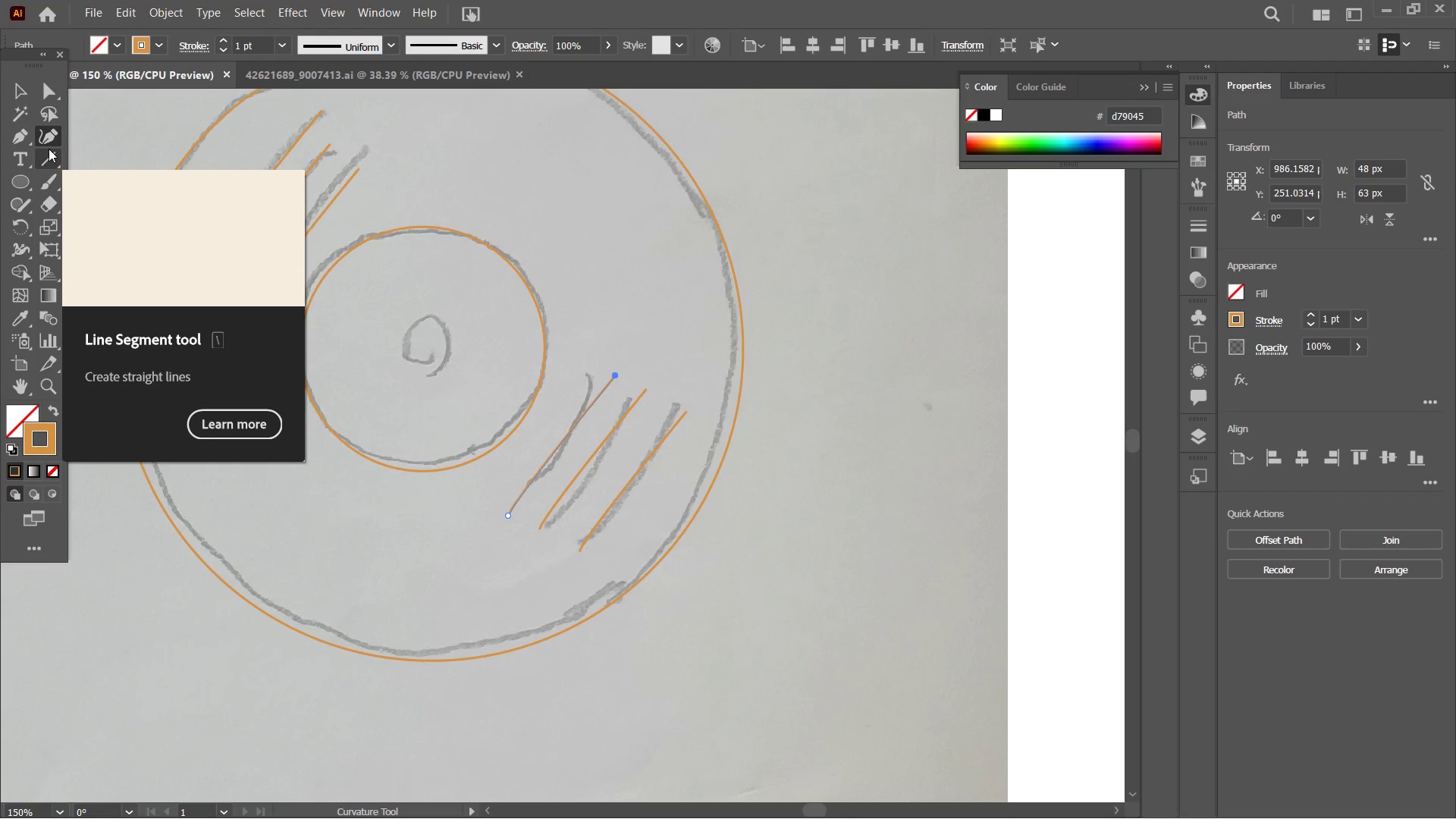 
key(Control+Equal)
 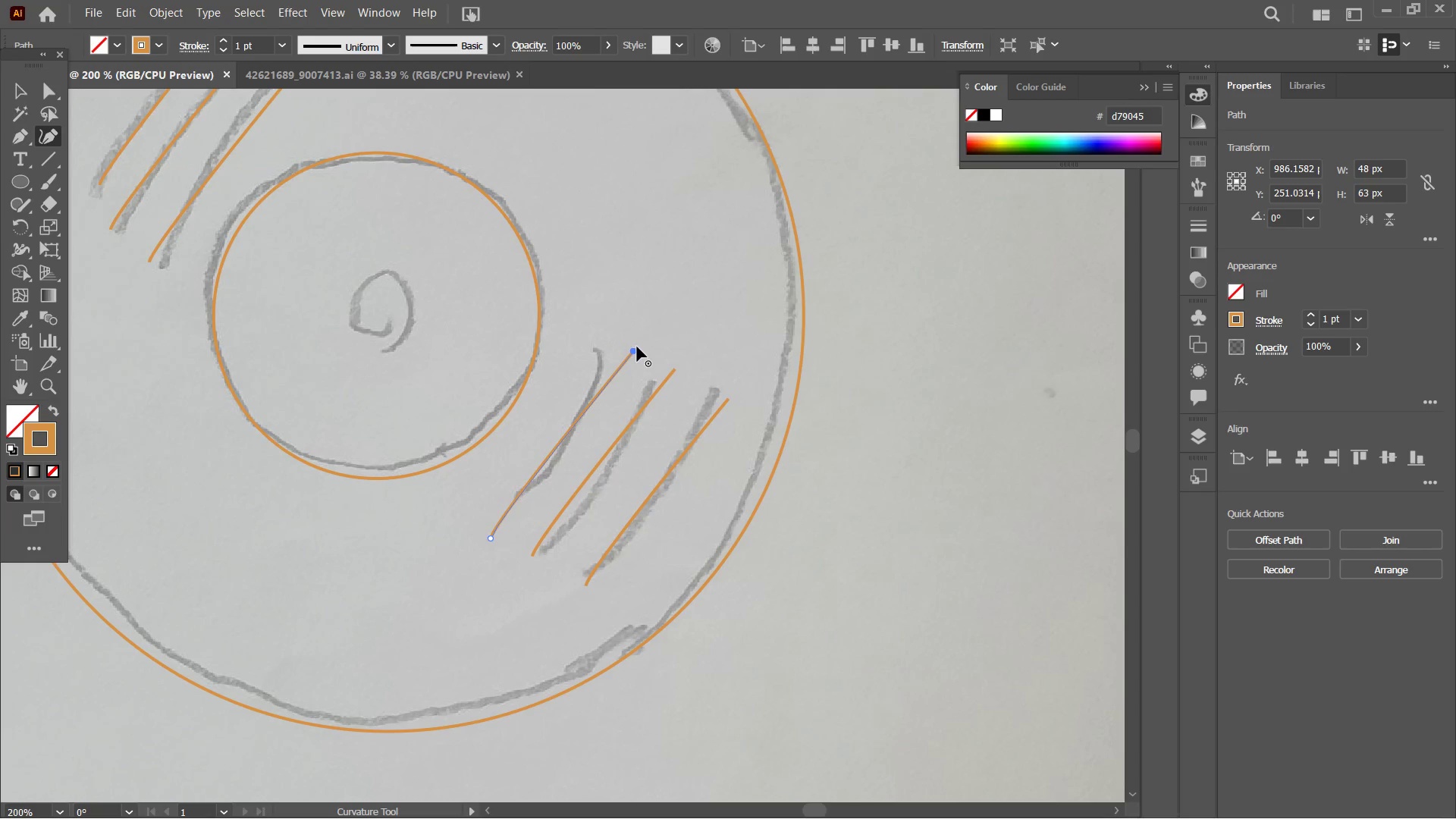 
left_click_drag(start_coordinate=[631, 351], to_coordinate=[587, 355])
 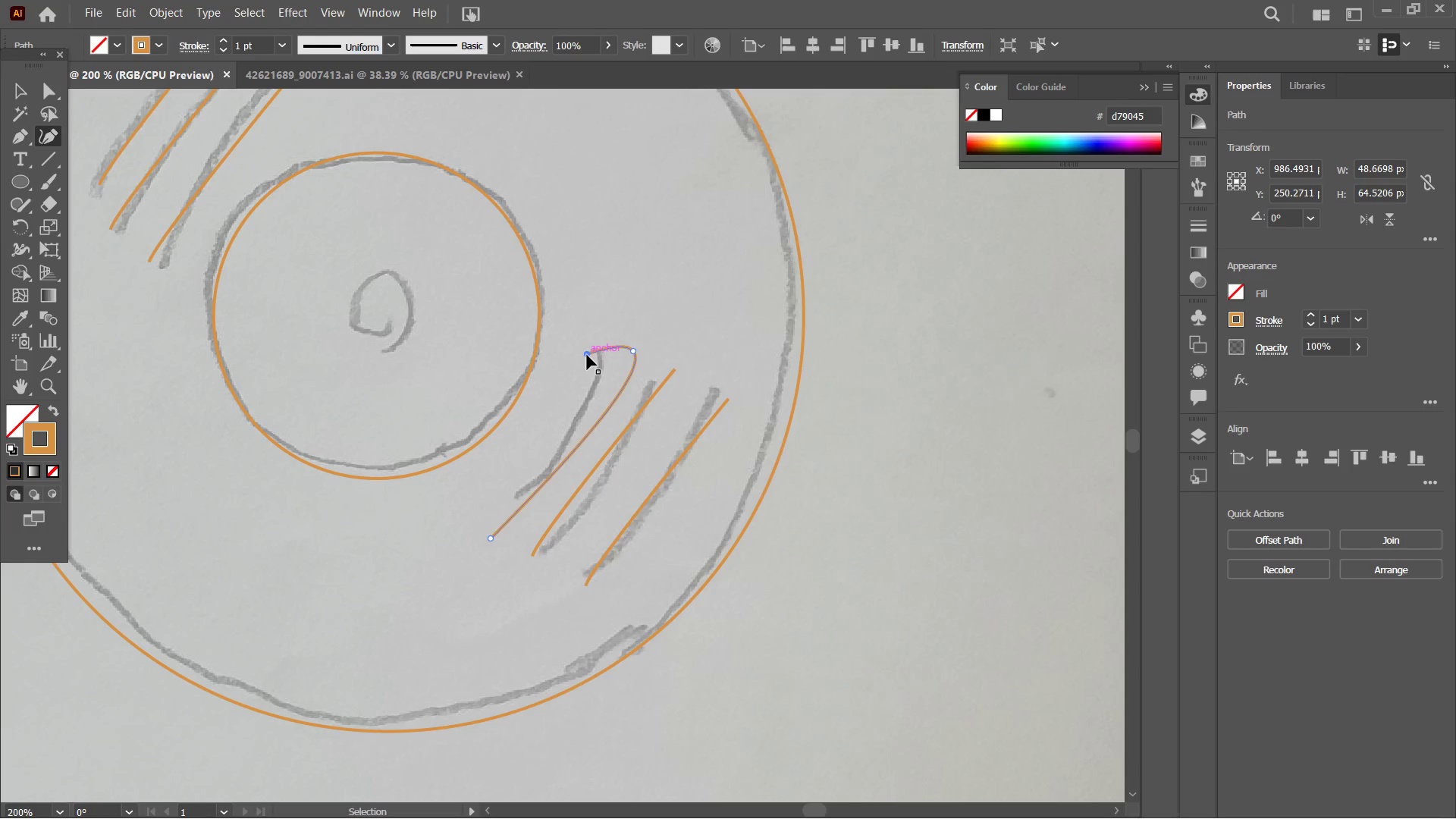 
key(Control+X)
 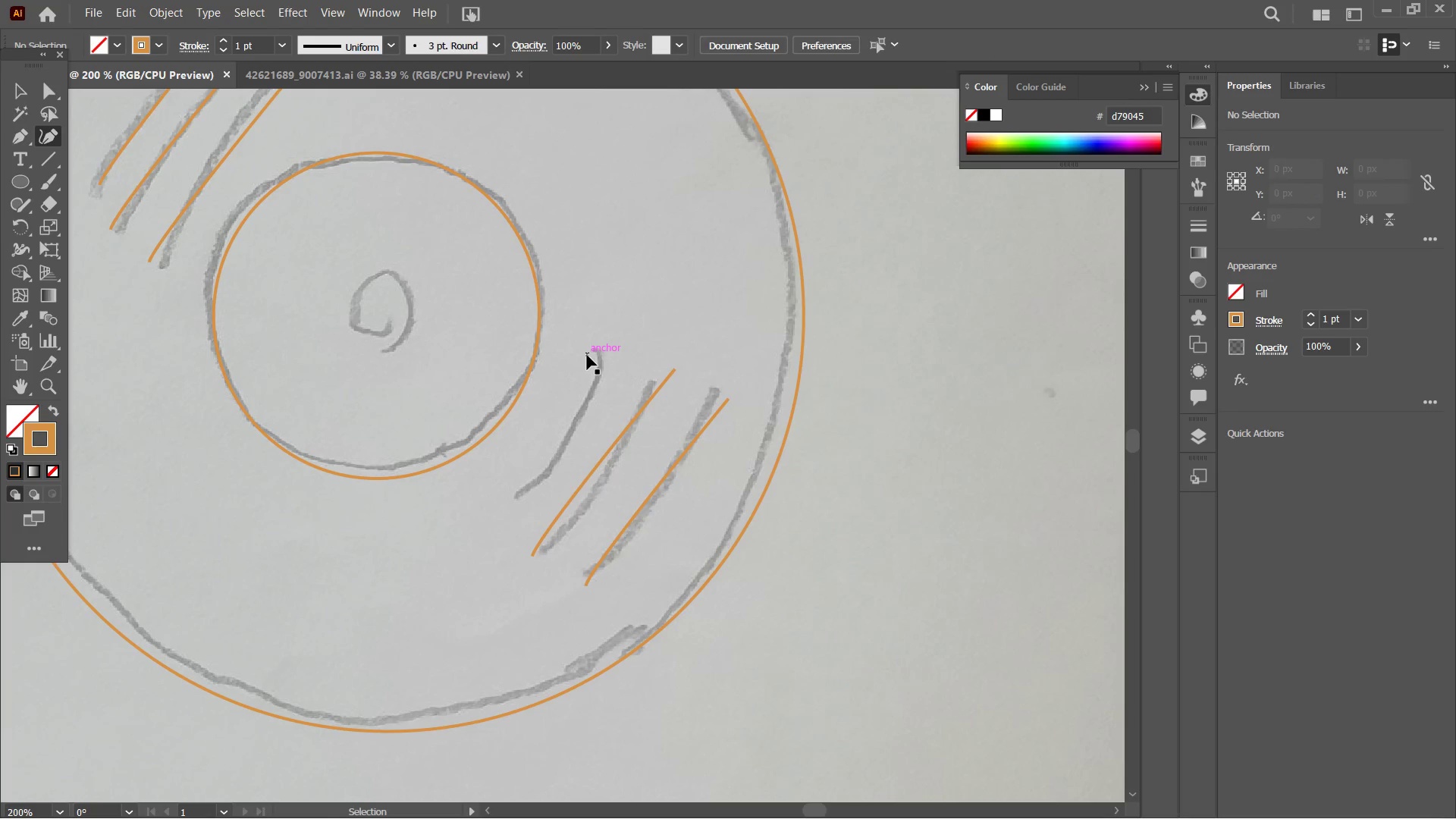 
key(Control+Z)
 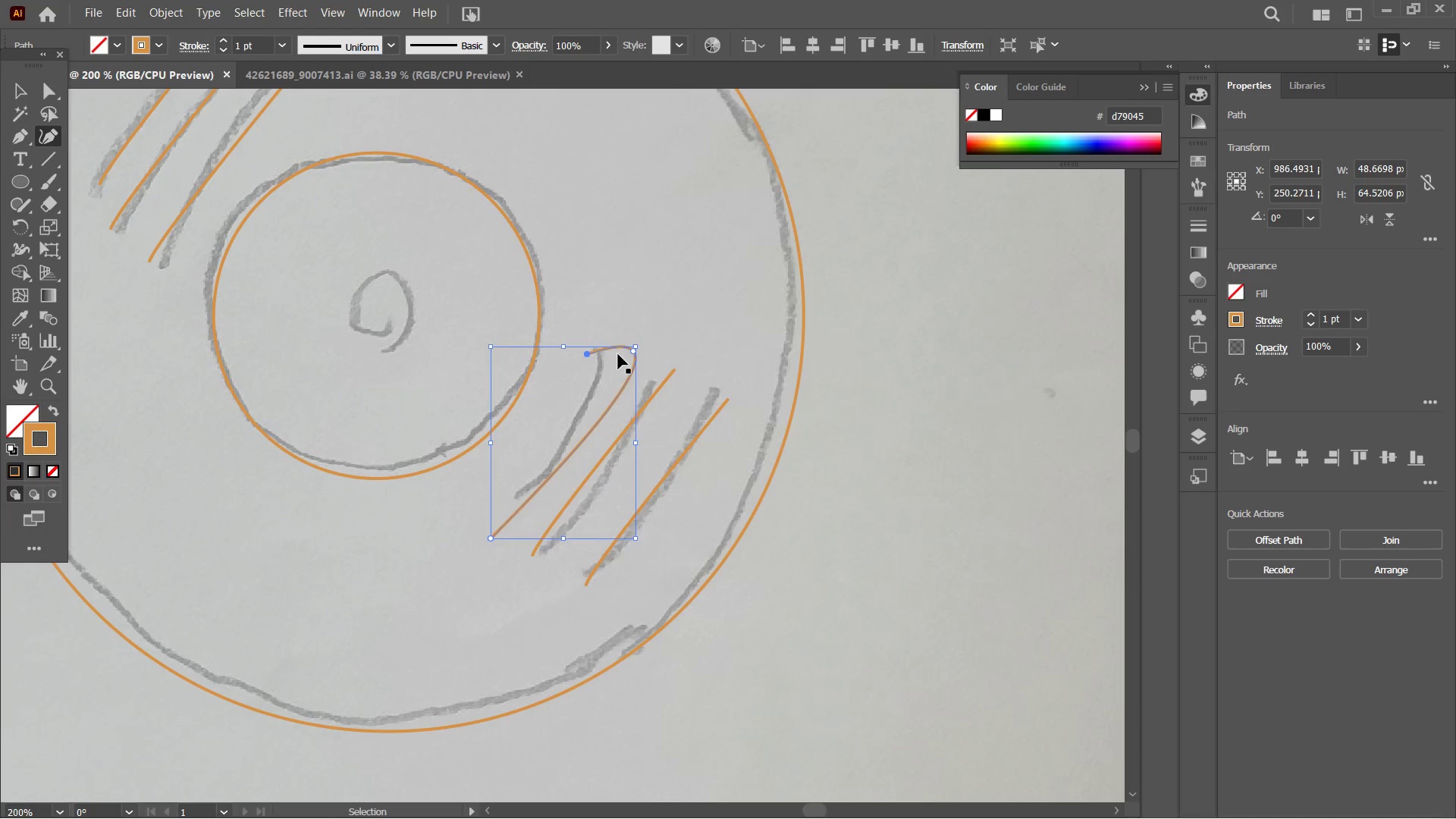 
key(Control+Z)
 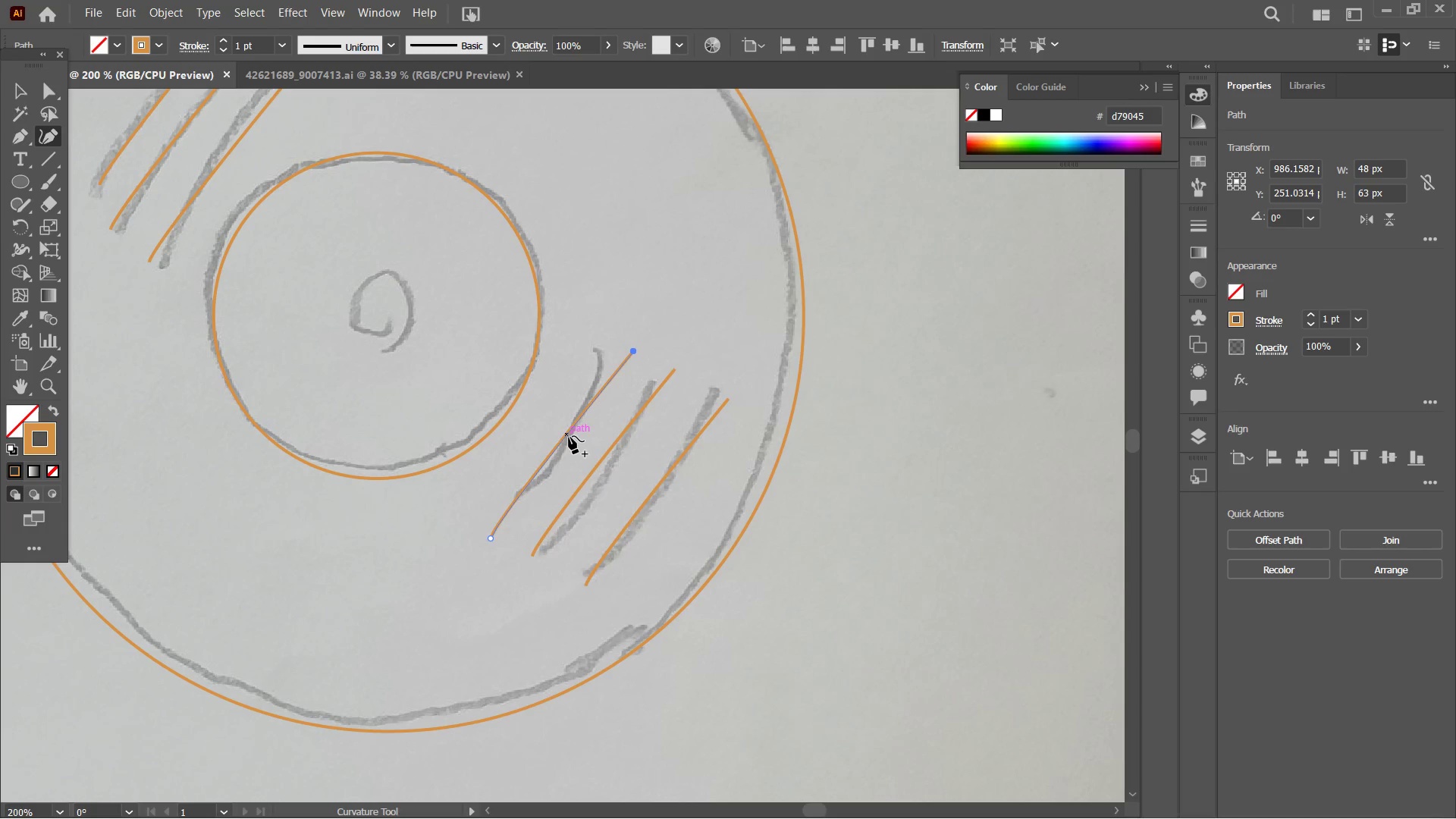 
left_click([568, 436])
 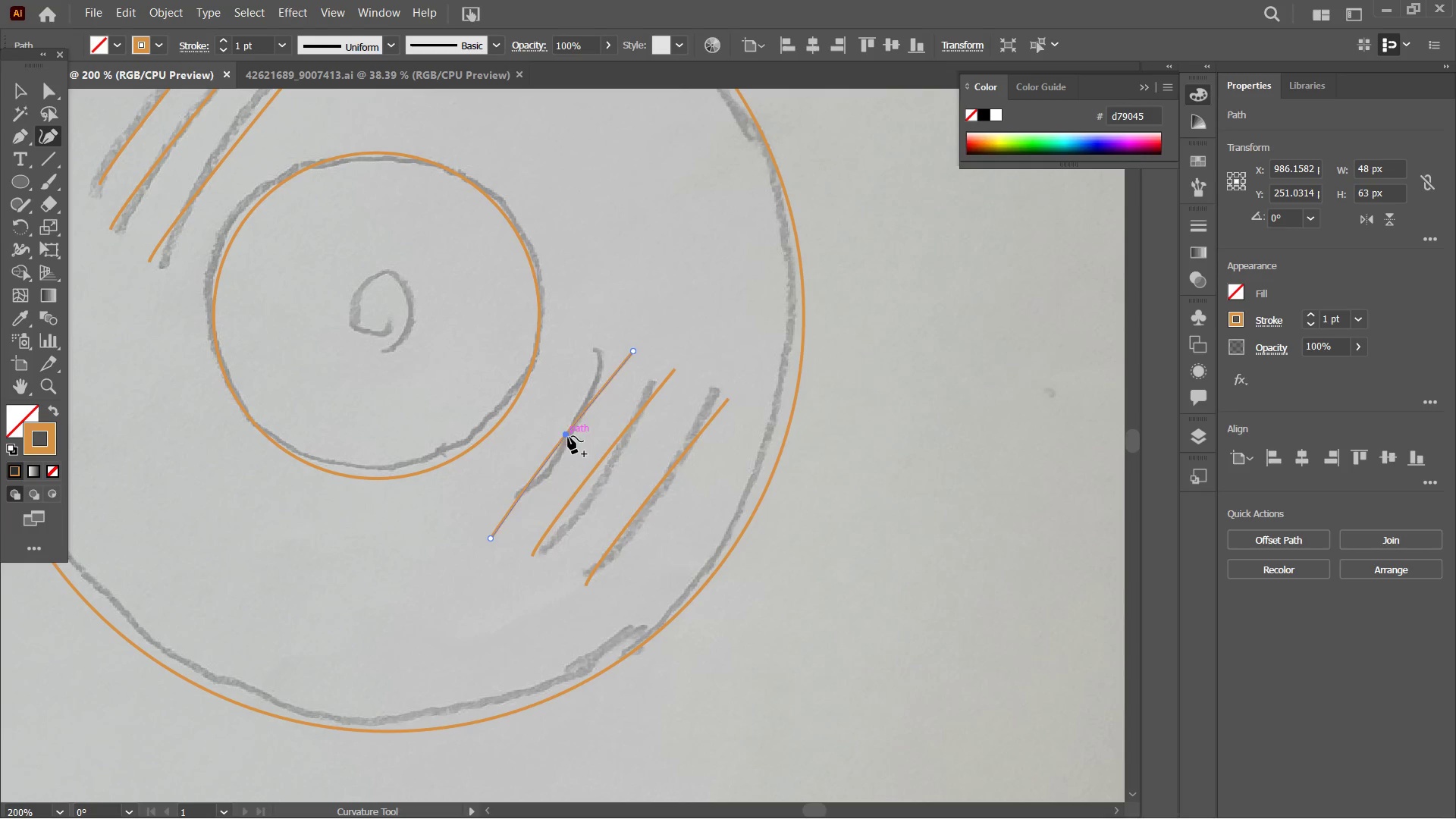 
left_click_drag(start_coordinate=[568, 436], to_coordinate=[581, 444])
 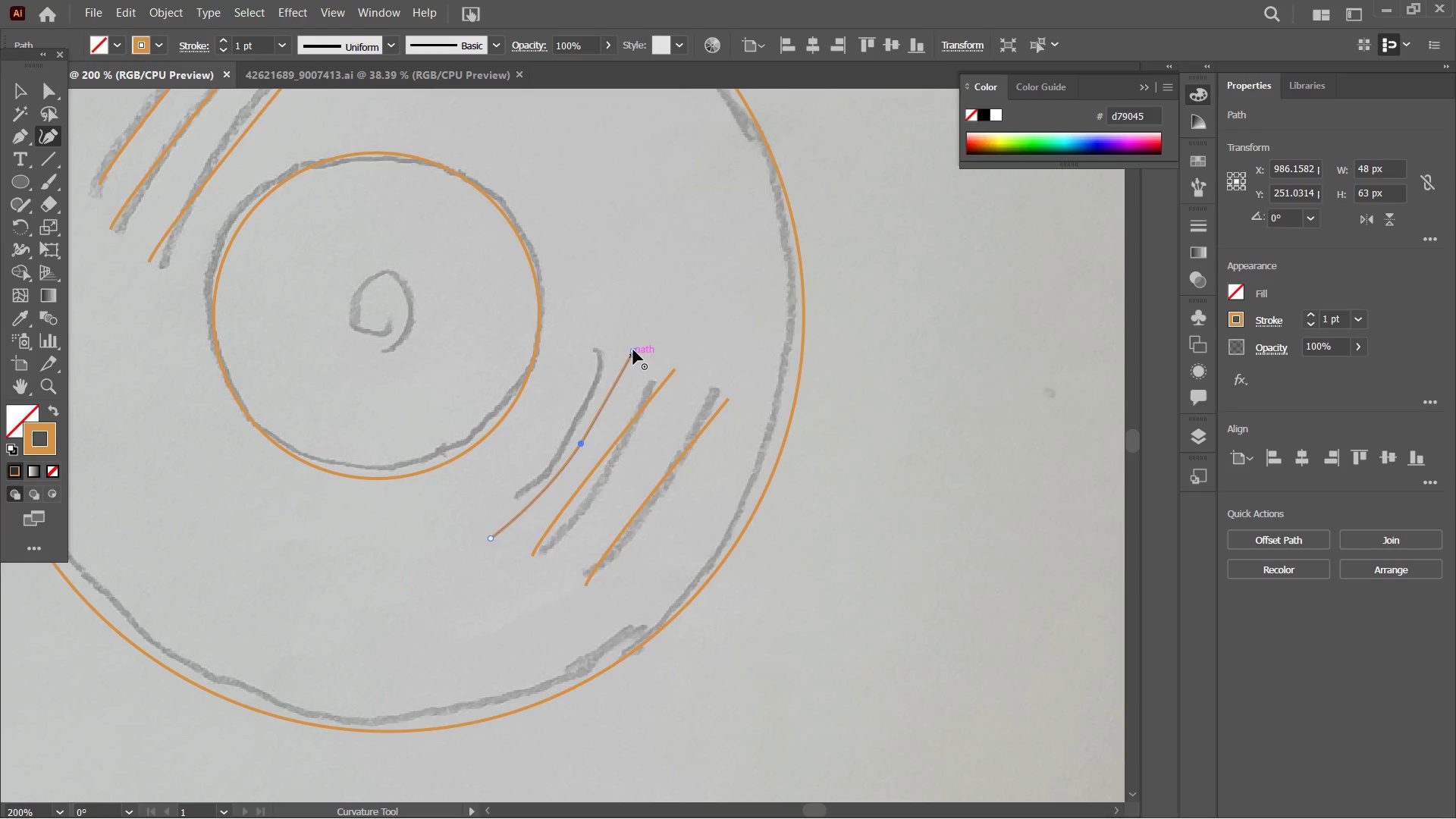 
left_click_drag(start_coordinate=[633, 350], to_coordinate=[595, 350])
 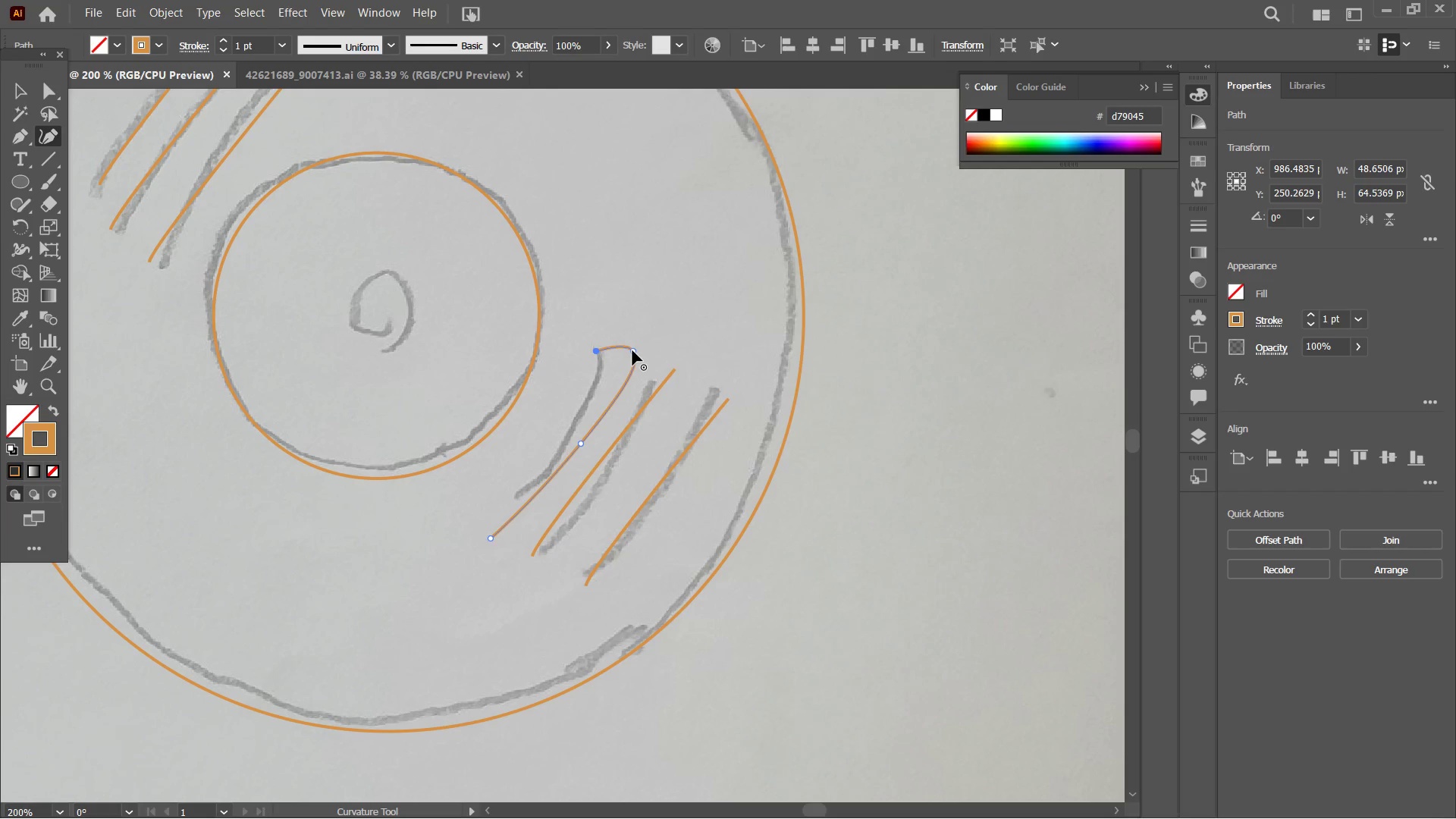 
left_click([632, 350])
 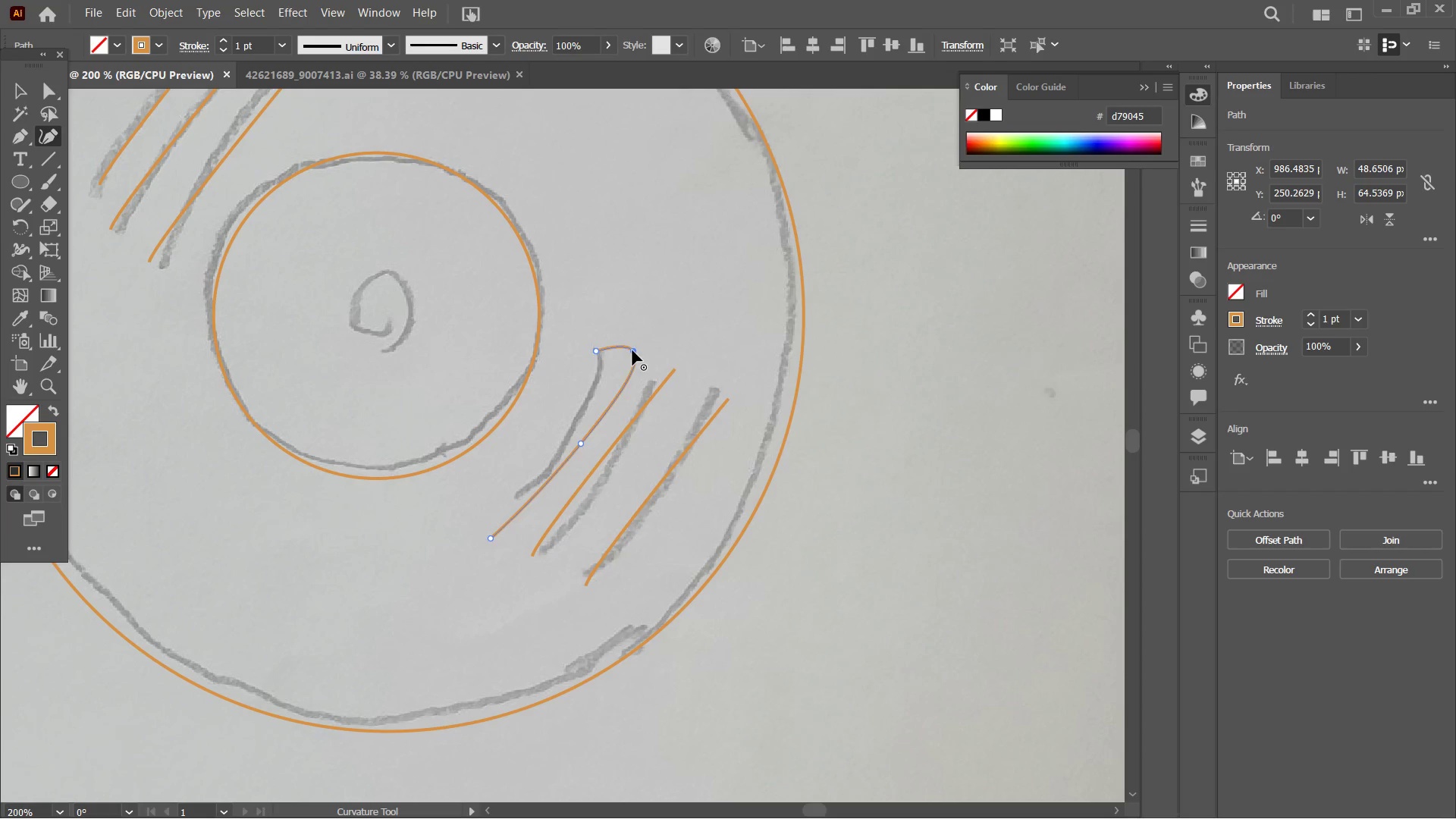 
key(Backspace)
 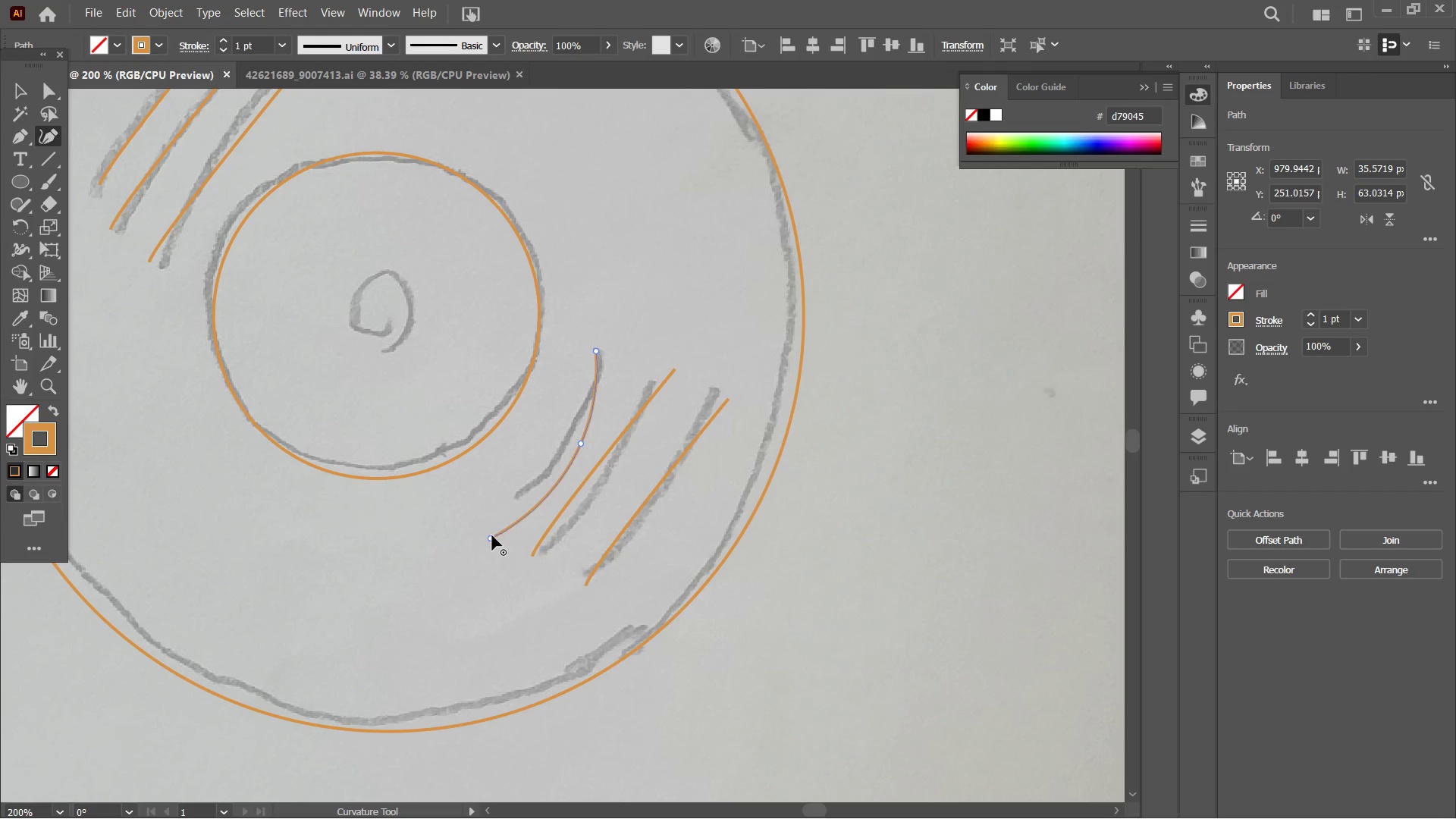 
left_click_drag(start_coordinate=[490, 536], to_coordinate=[519, 492])
 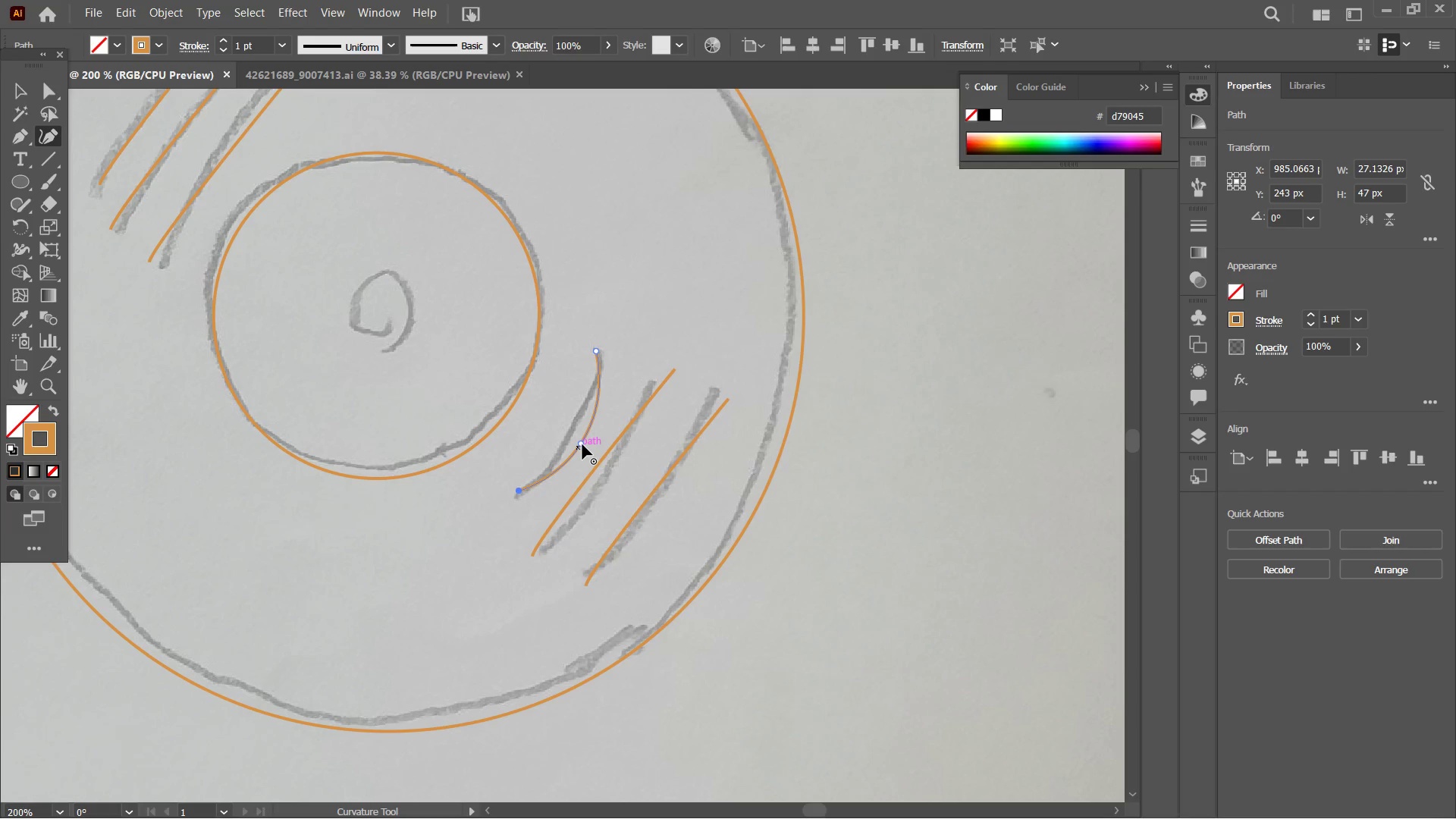 
left_click_drag(start_coordinate=[582, 444], to_coordinate=[573, 436])
 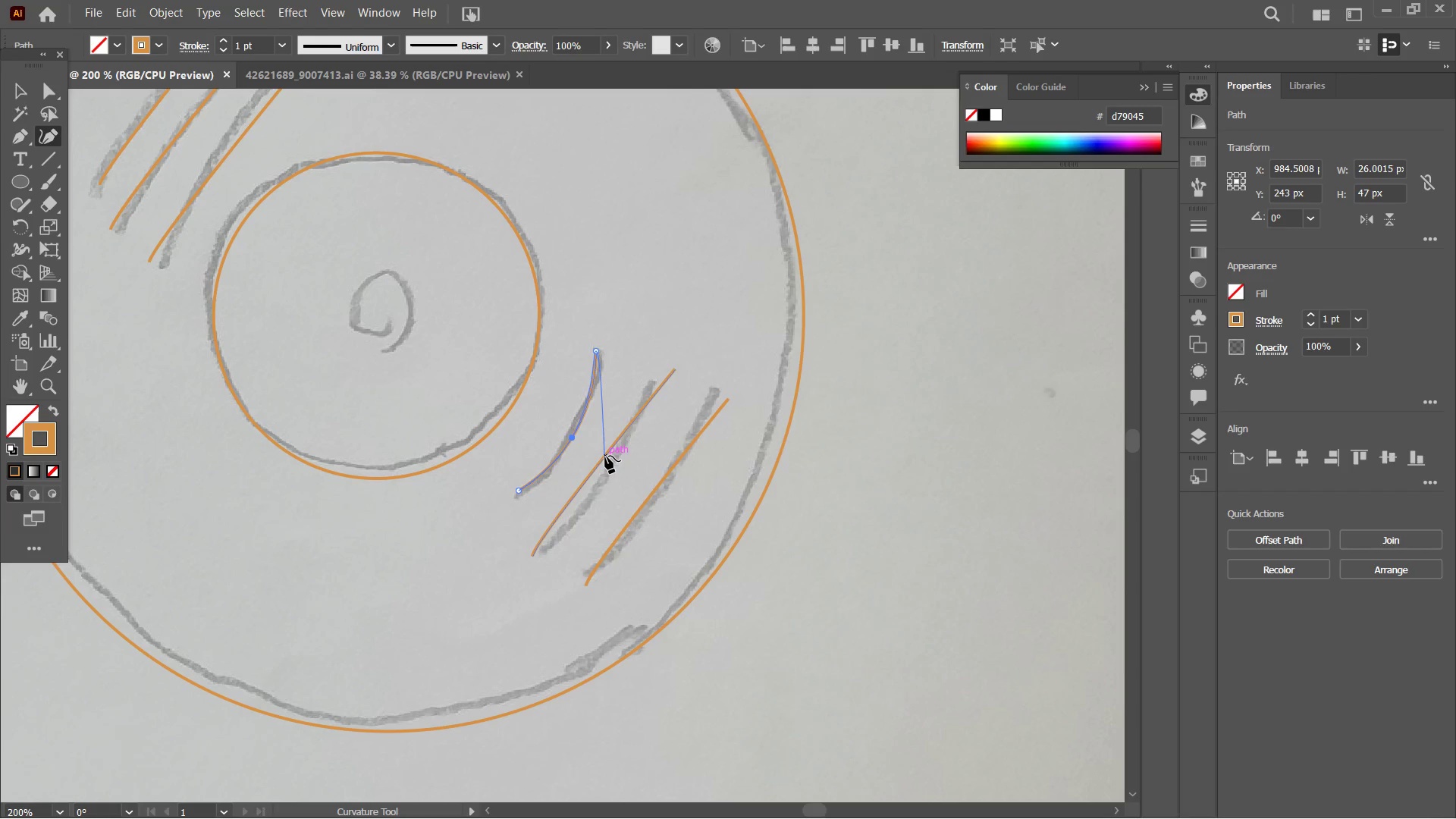 
left_click([605, 457])
 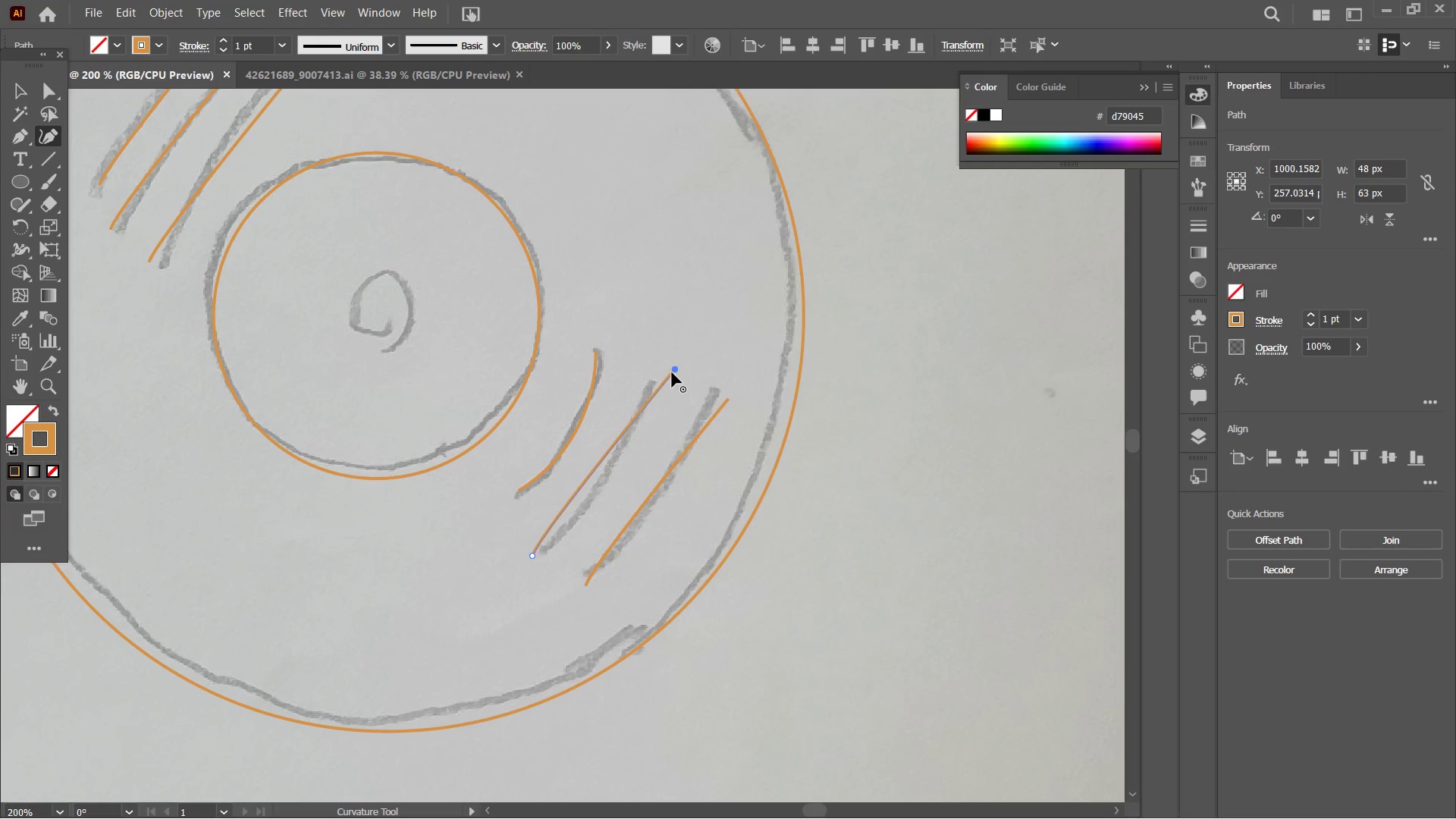 
left_click_drag(start_coordinate=[673, 371], to_coordinate=[653, 387])
 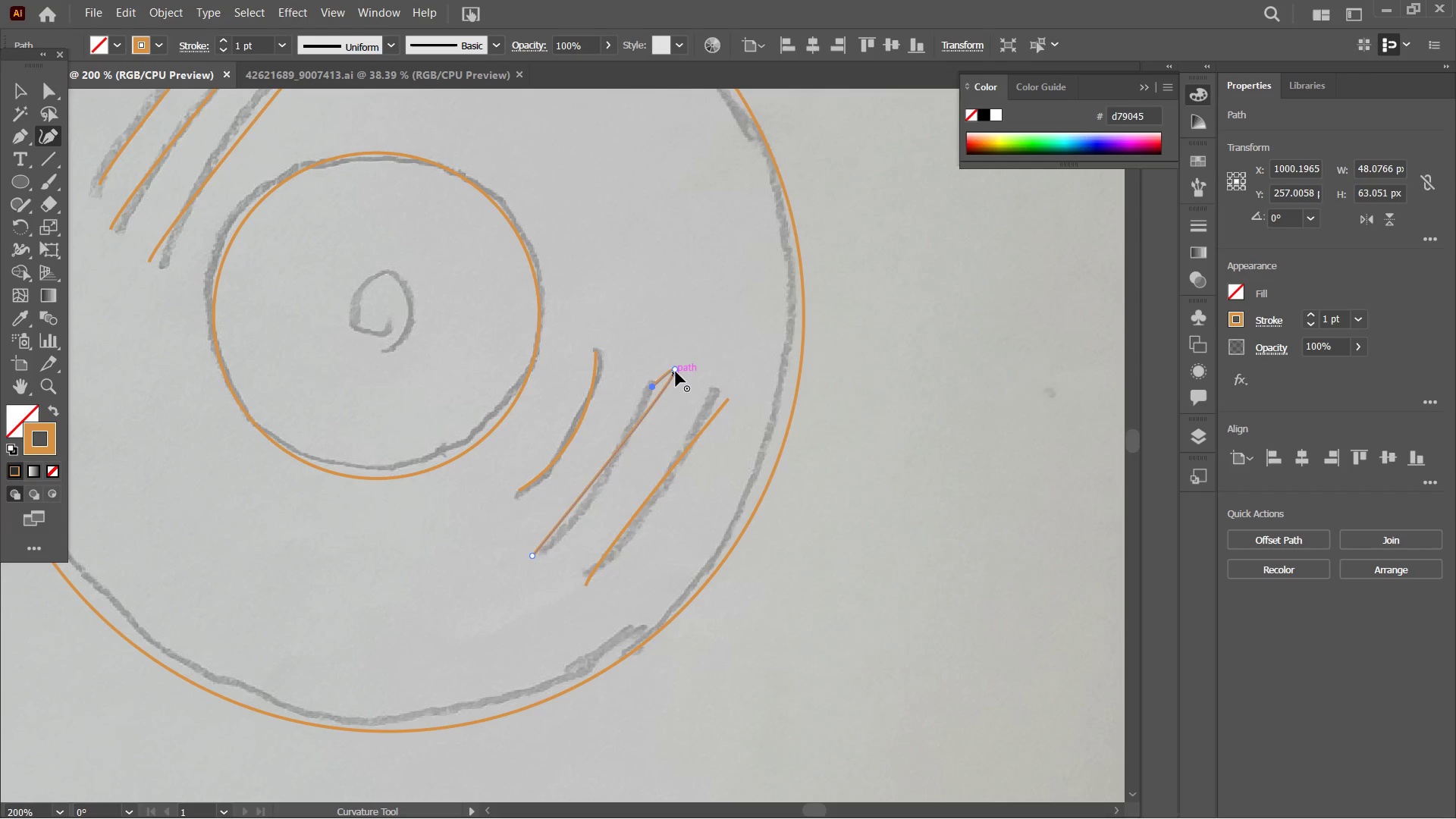 
left_click([676, 372])
 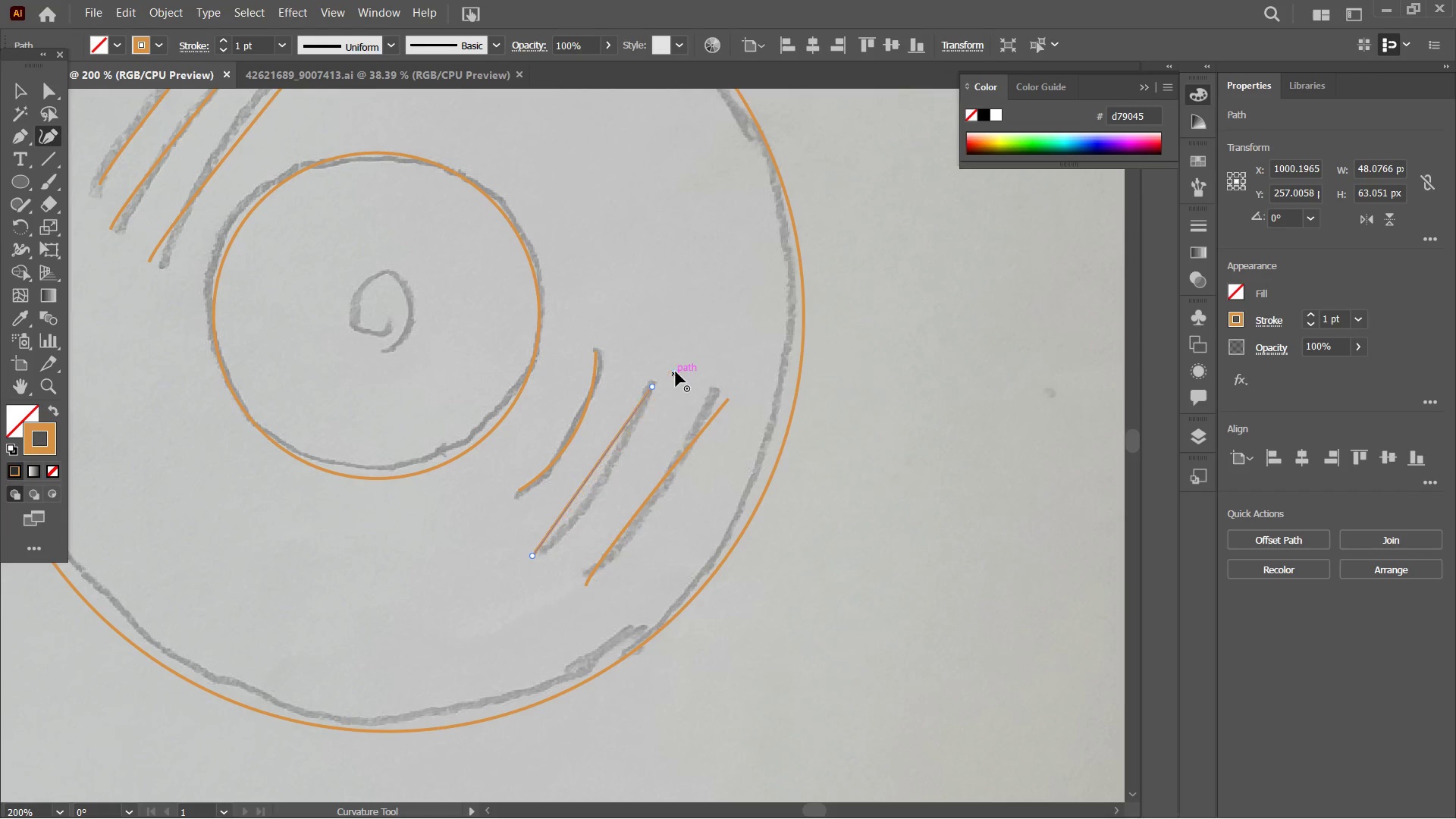 
key(Backspace)
 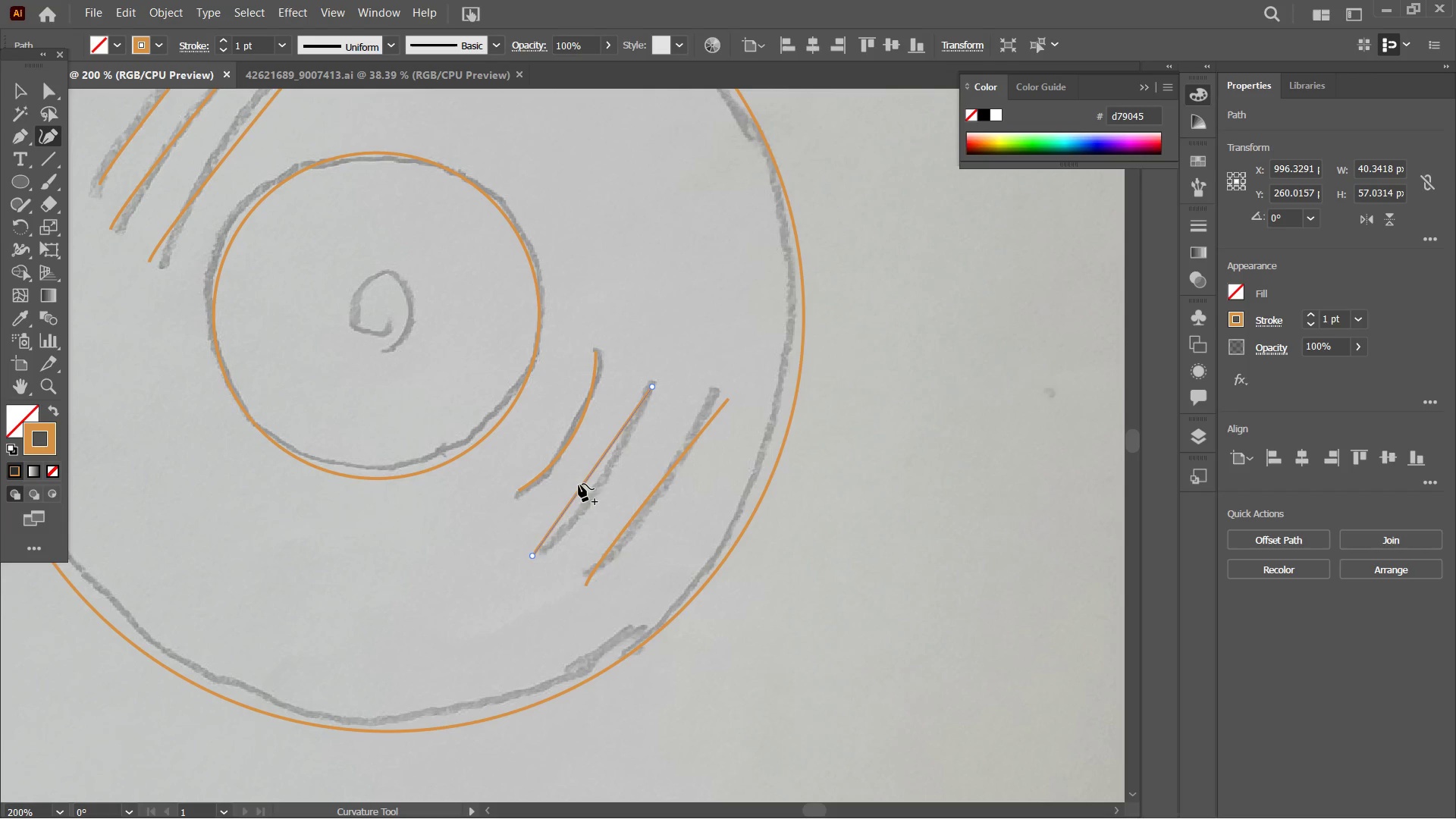 
left_click_drag(start_coordinate=[585, 482], to_coordinate=[602, 485])
 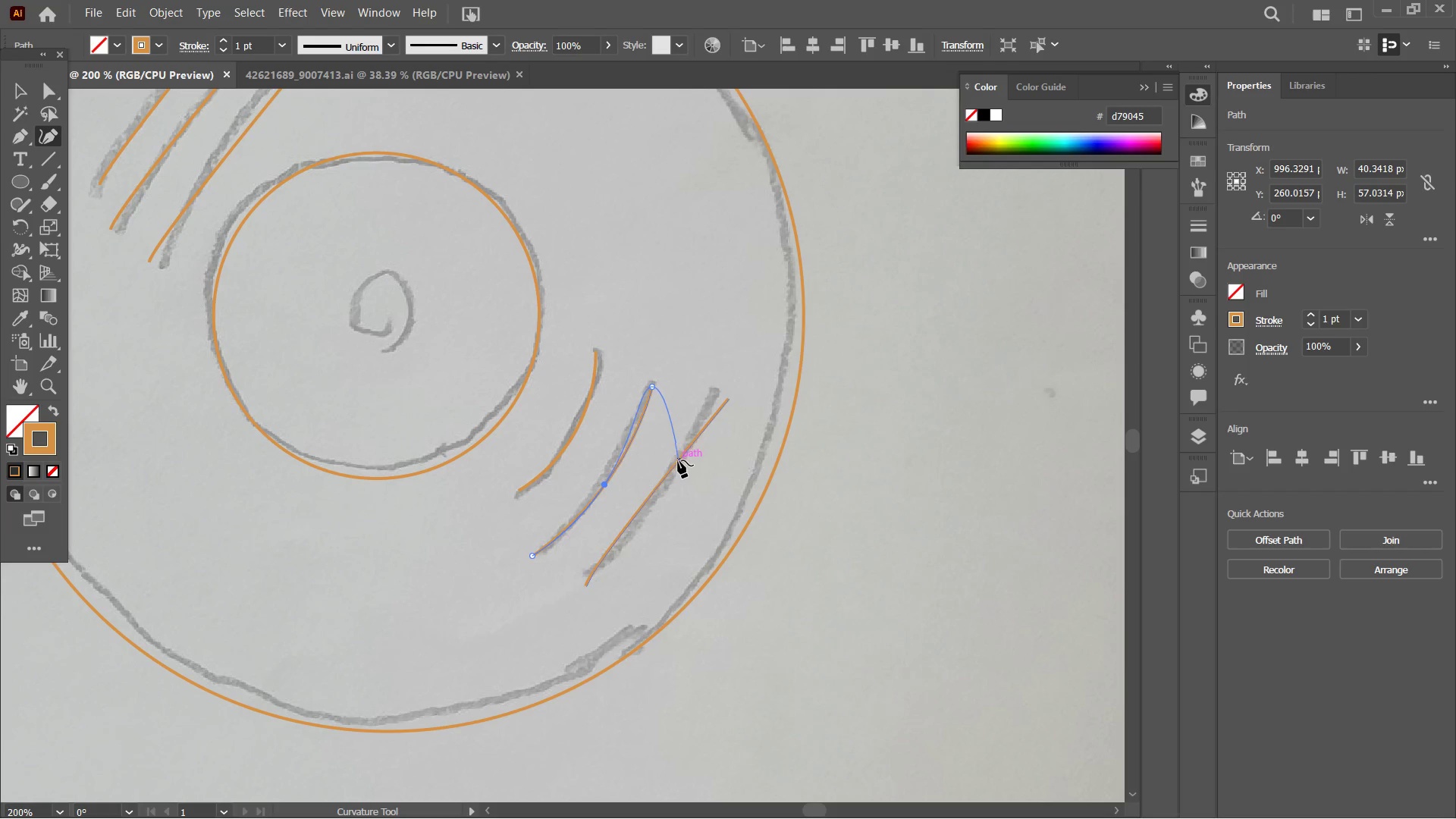 
left_click([677, 461])
 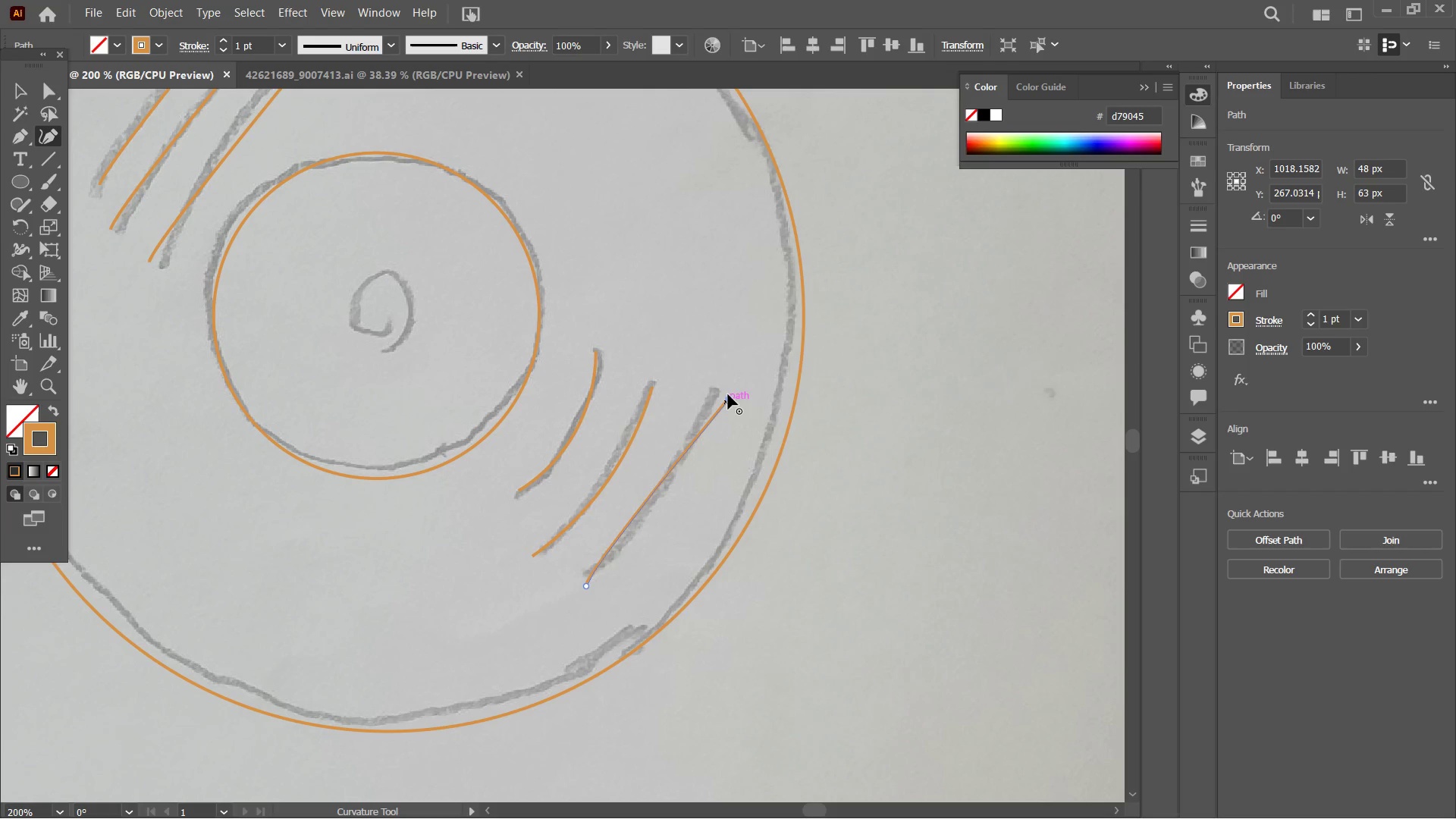 
left_click_drag(start_coordinate=[728, 394], to_coordinate=[718, 391])
 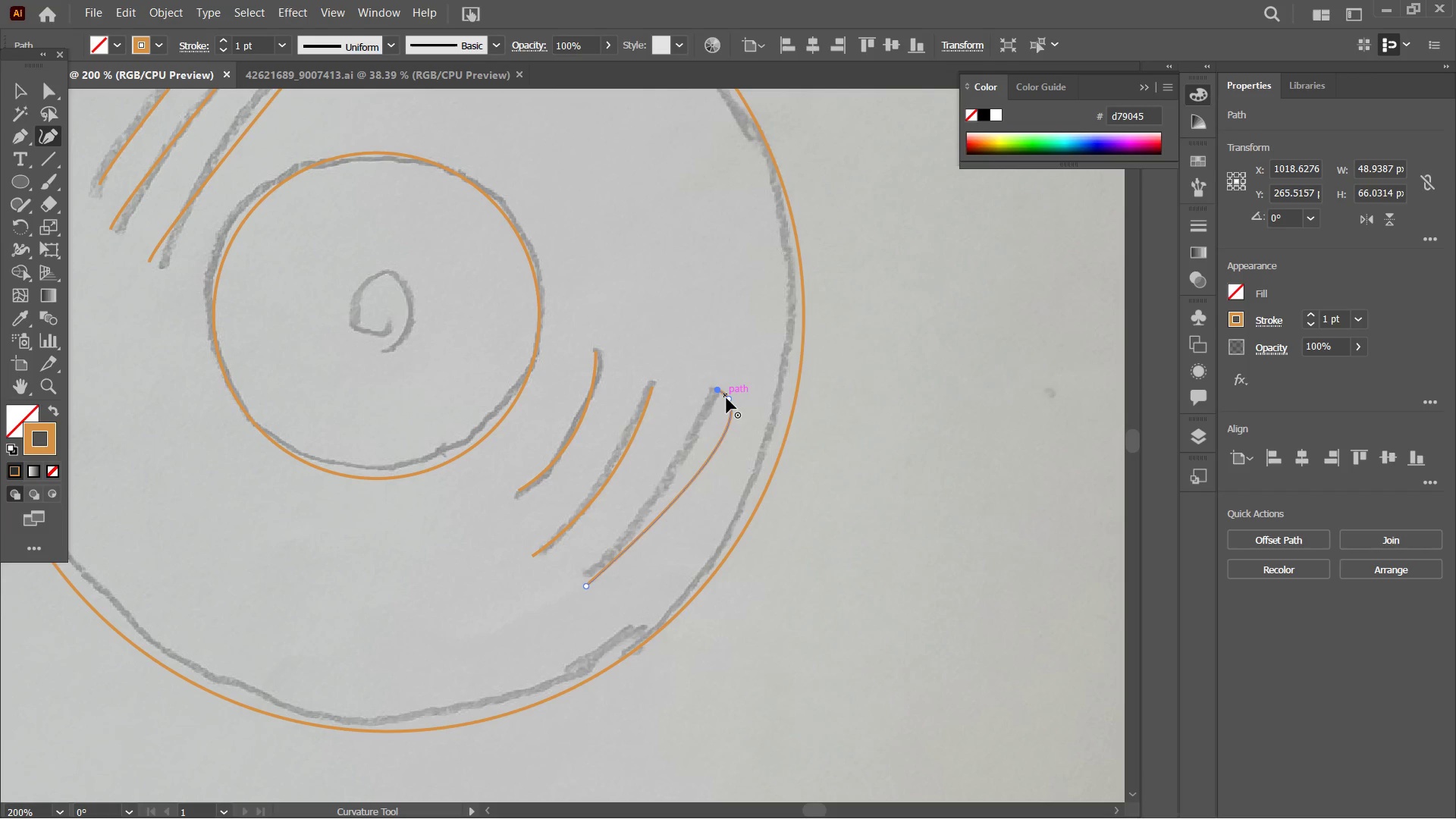 
left_click([726, 398])
 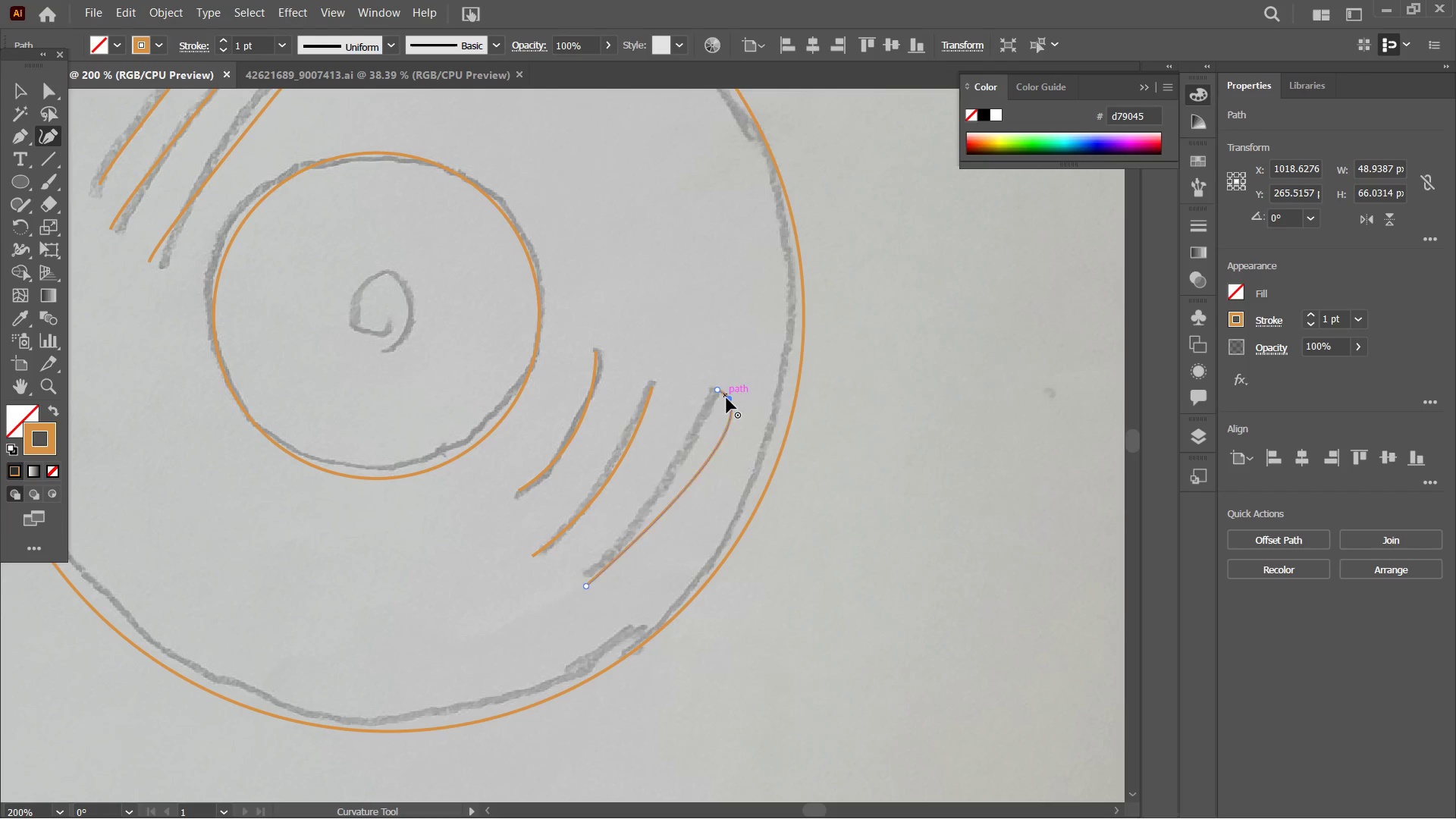 
key(Backspace)
 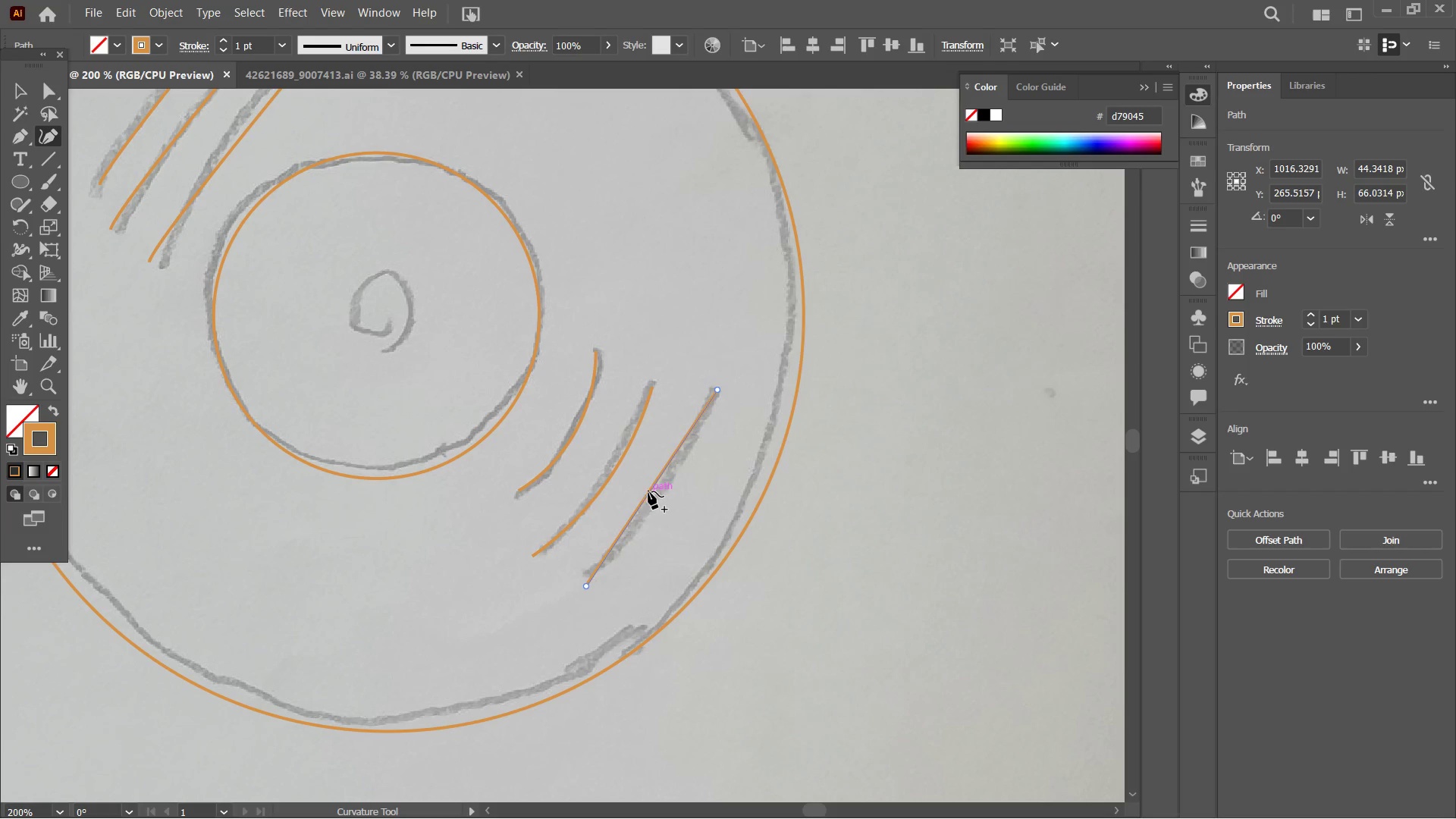 
left_click_drag(start_coordinate=[648, 491], to_coordinate=[662, 499])
 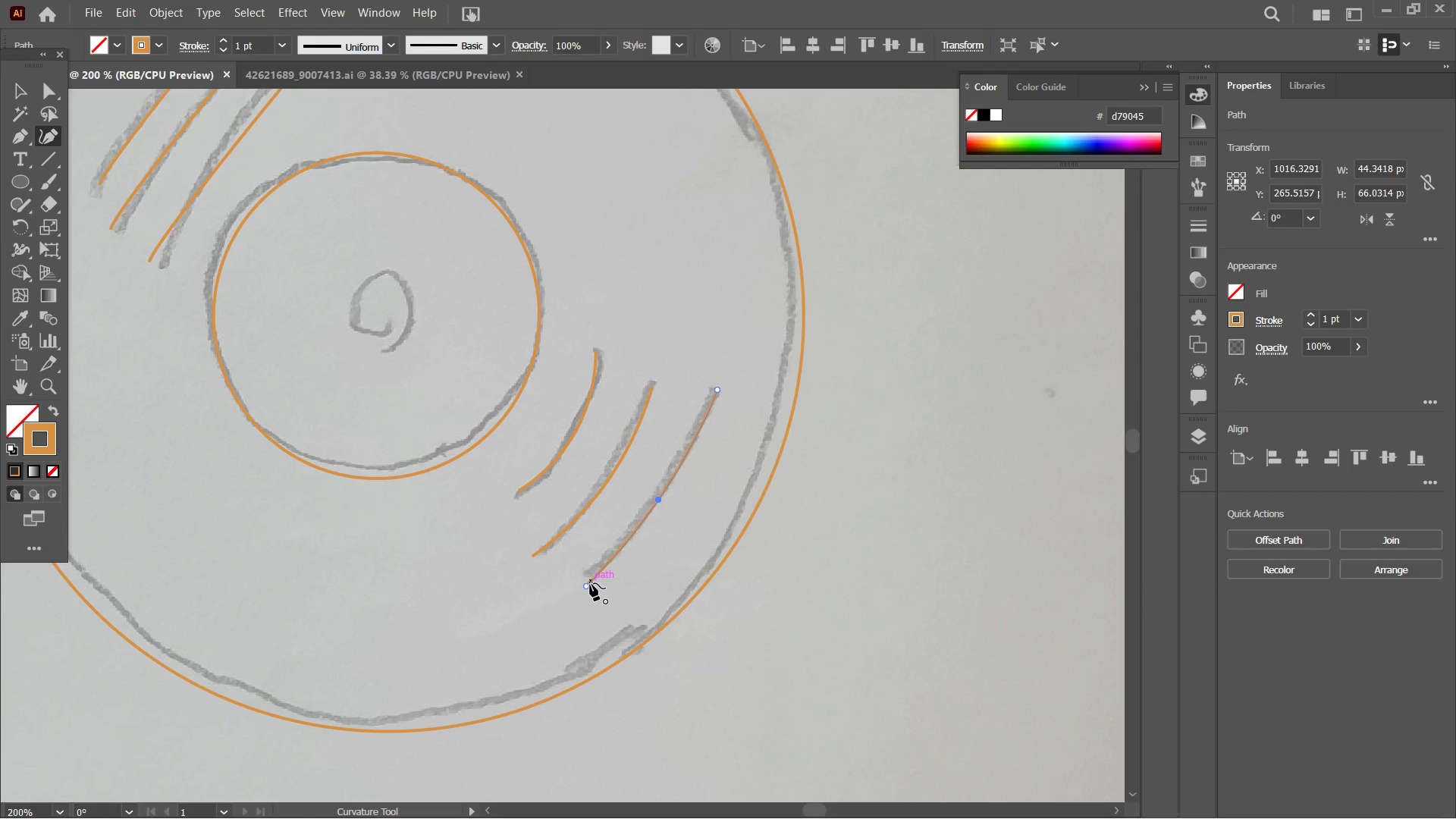 
left_click_drag(start_coordinate=[590, 583], to_coordinate=[590, 571])
 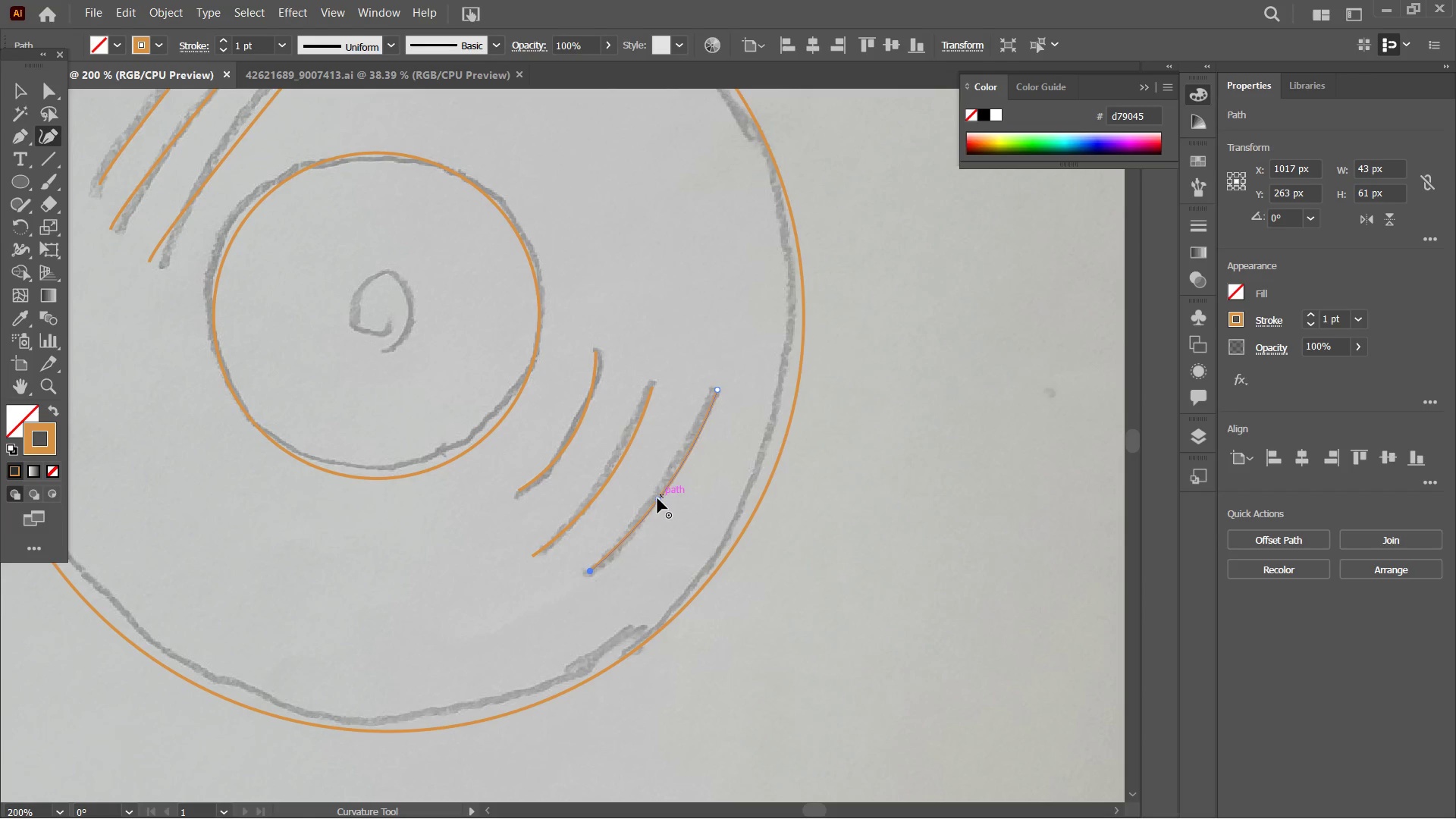 
left_click_drag(start_coordinate=[657, 498], to_coordinate=[666, 496])
 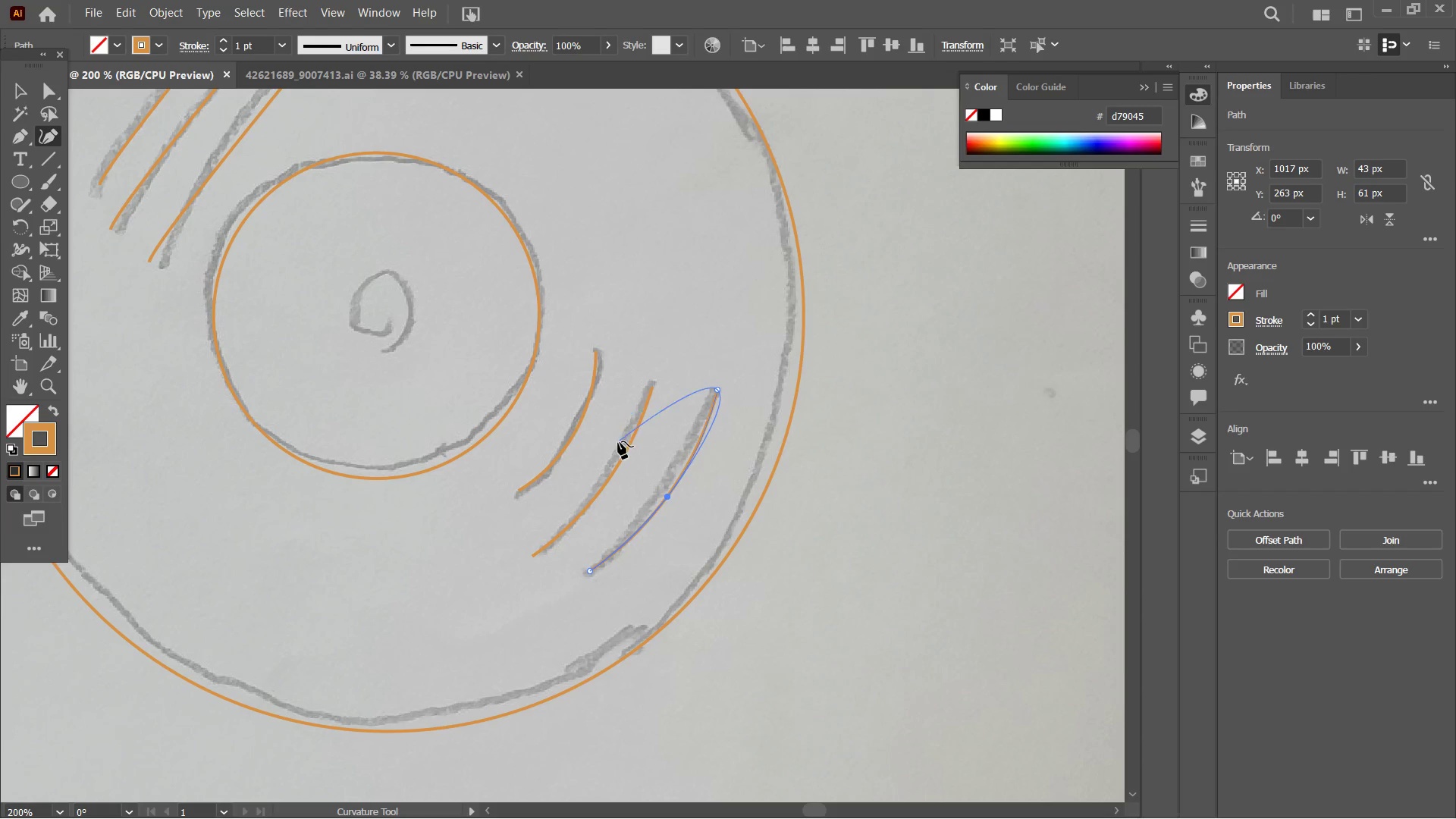 
hold_key(key=Space, duration=0.8)
 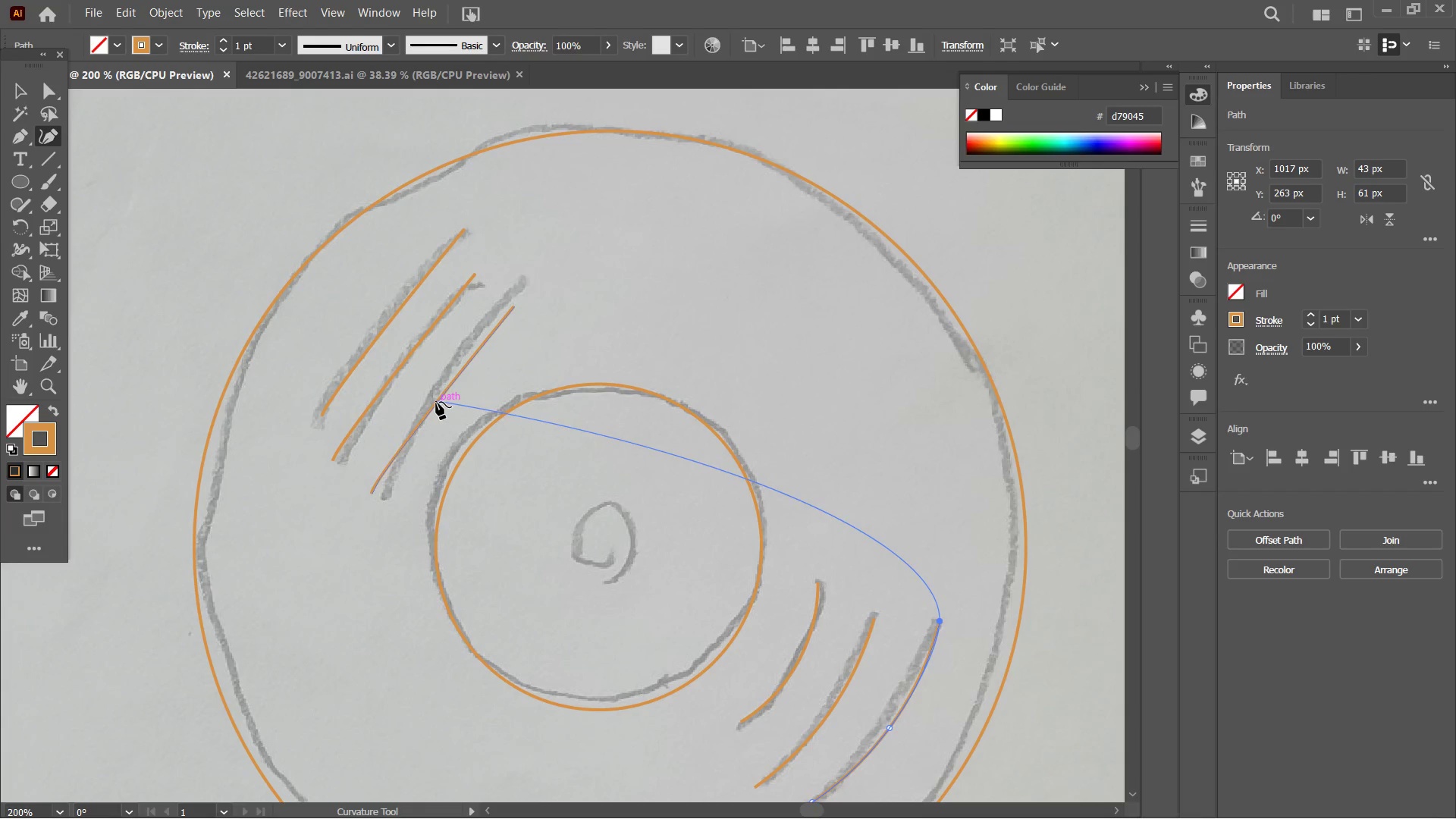 
left_click_drag(start_coordinate=[307, 360], to_coordinate=[530, 591])
 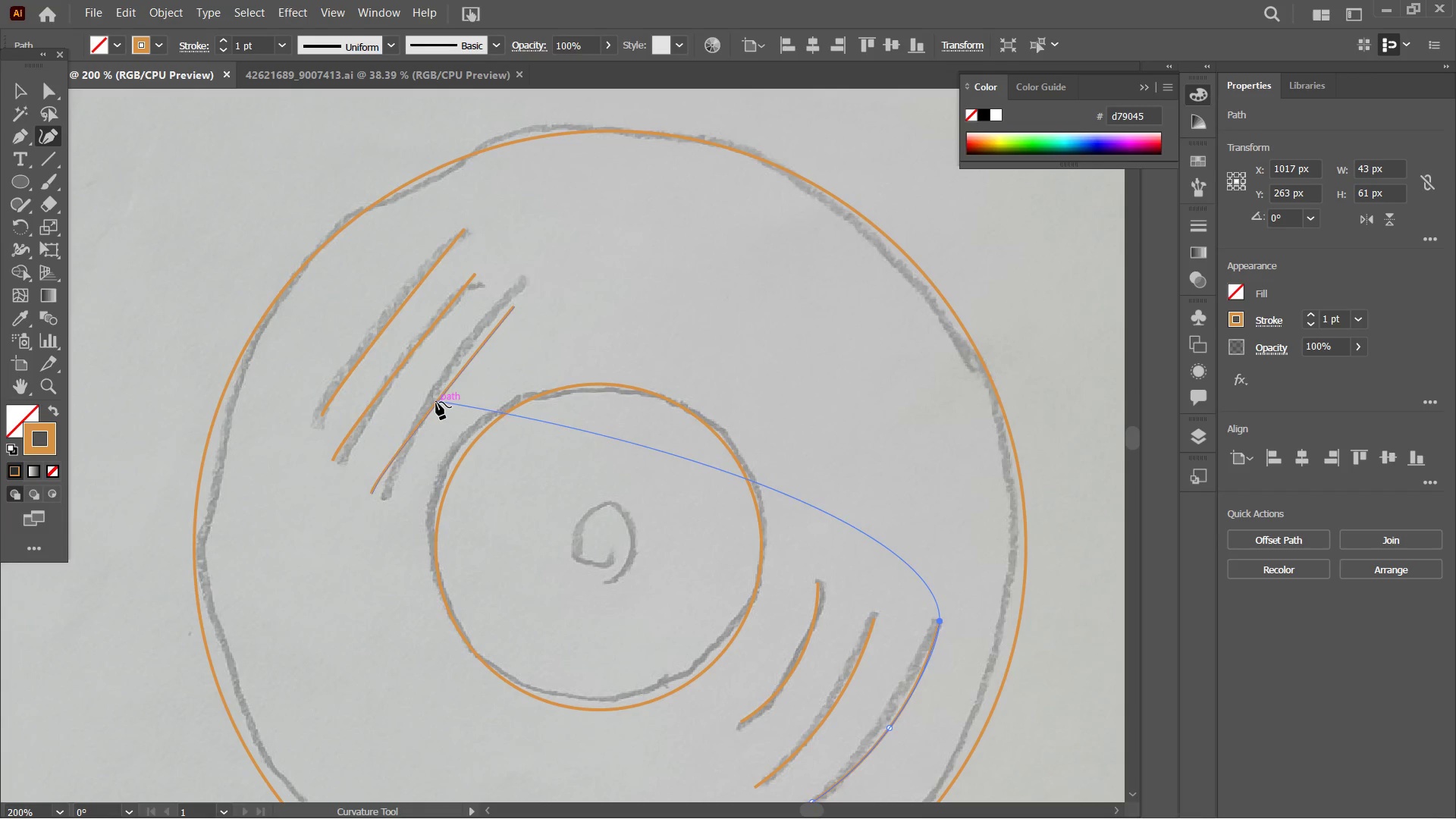 
left_click([436, 402])
 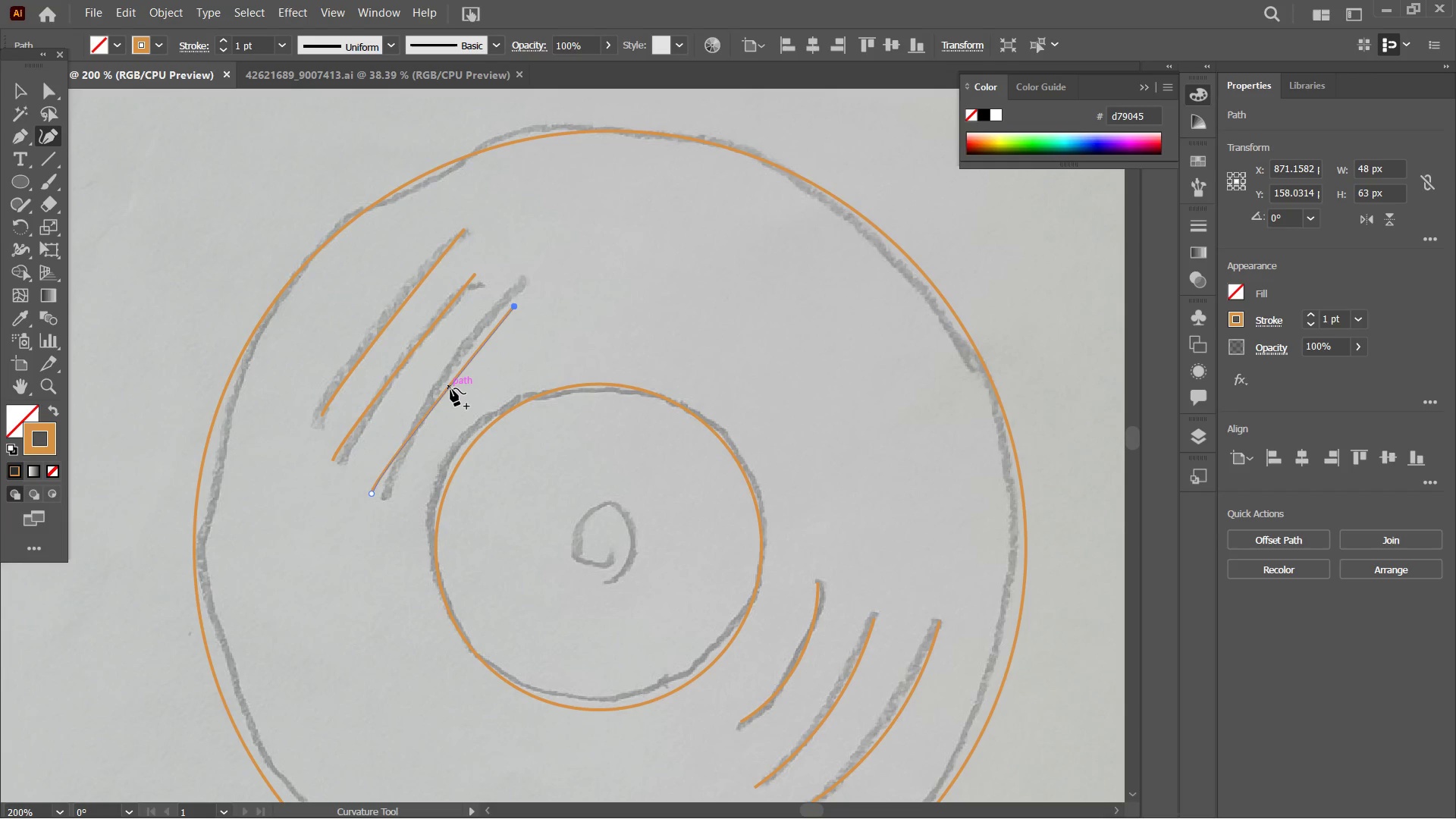 
left_click_drag(start_coordinate=[450, 388], to_coordinate=[447, 372])
 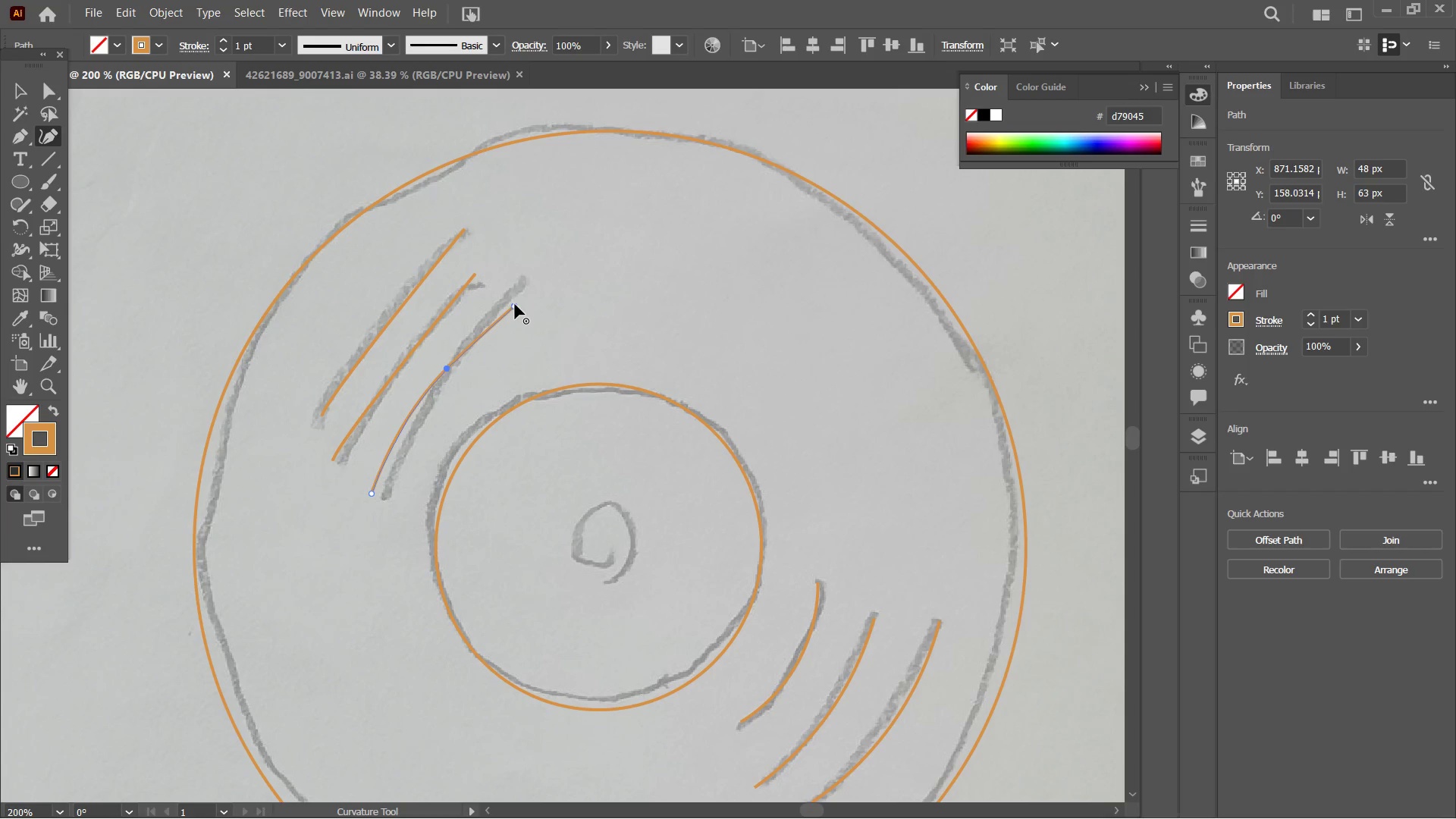 
left_click_drag(start_coordinate=[515, 305], to_coordinate=[525, 284])
 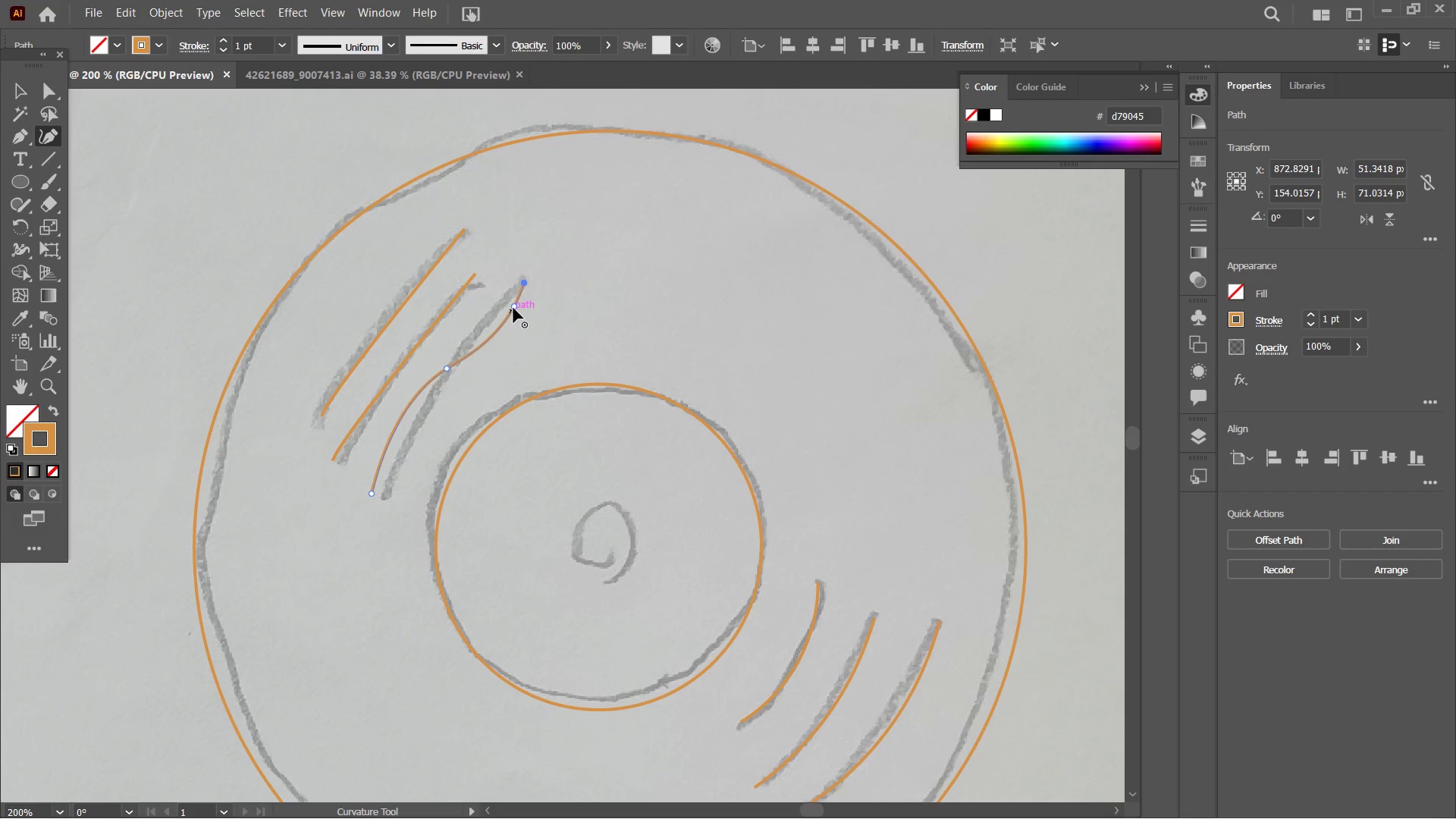 
left_click([513, 308])
 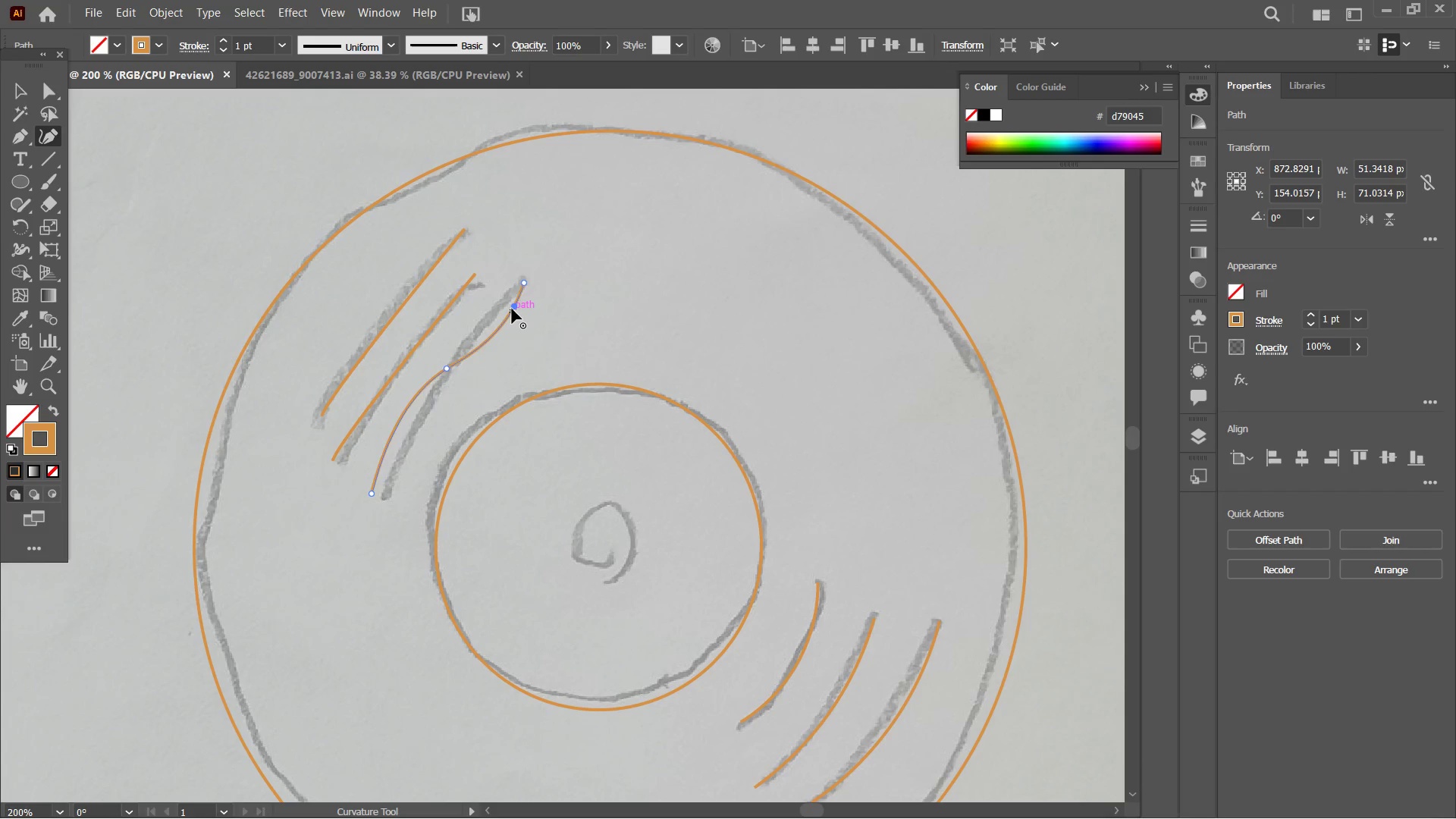 
key(Backspace)
 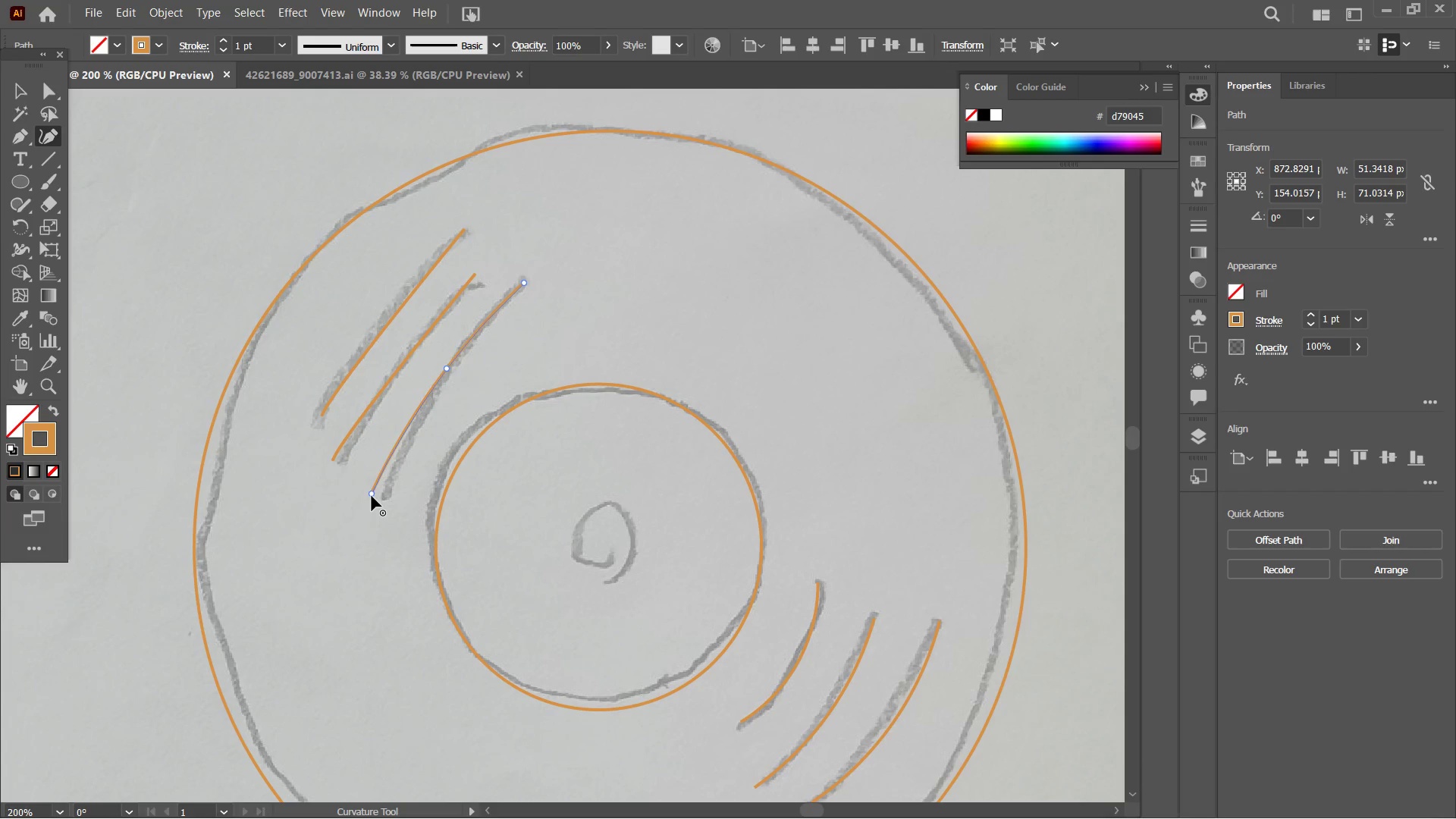 
left_click_drag(start_coordinate=[372, 494], to_coordinate=[387, 498])
 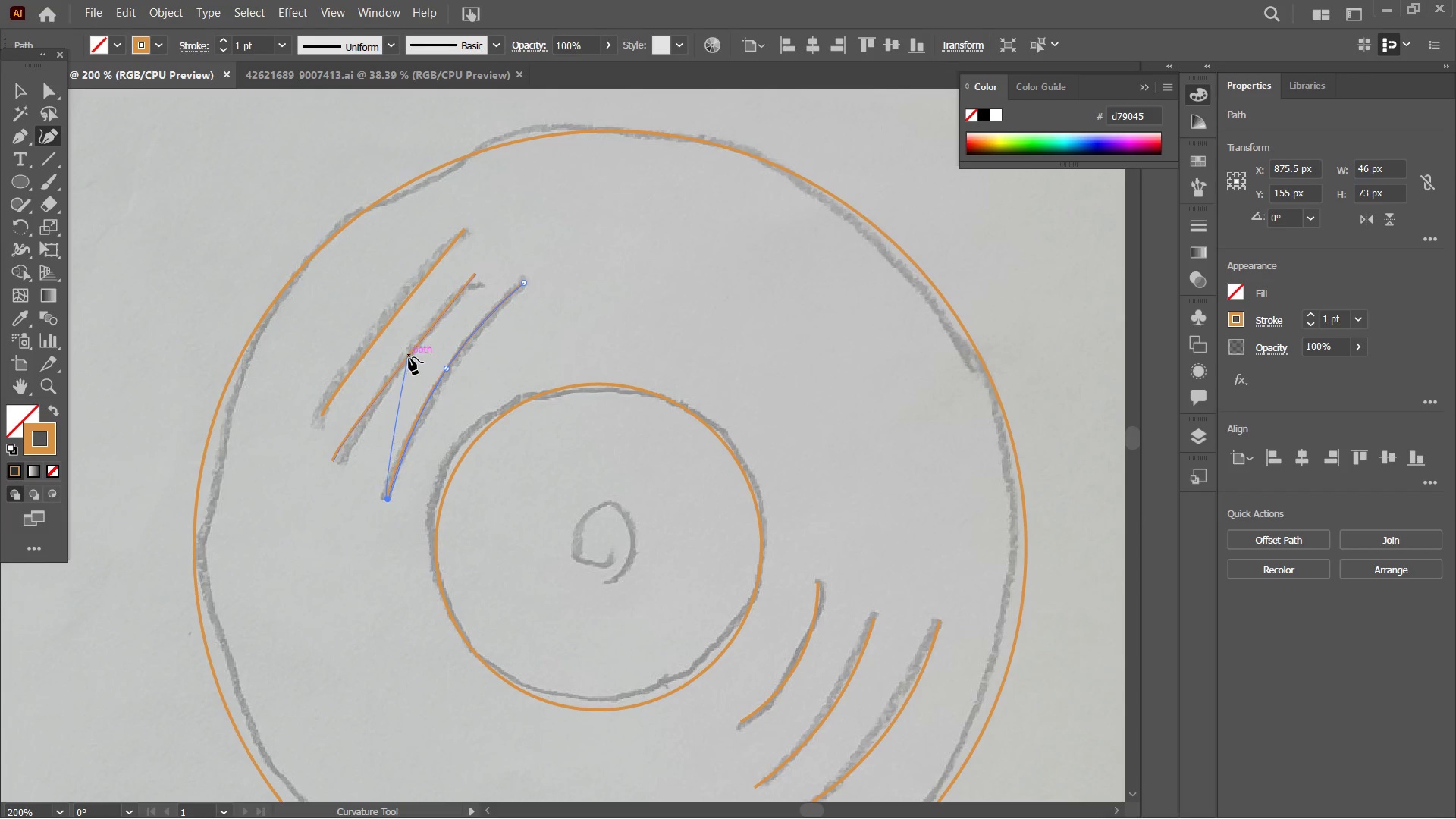 
left_click([404, 358])
 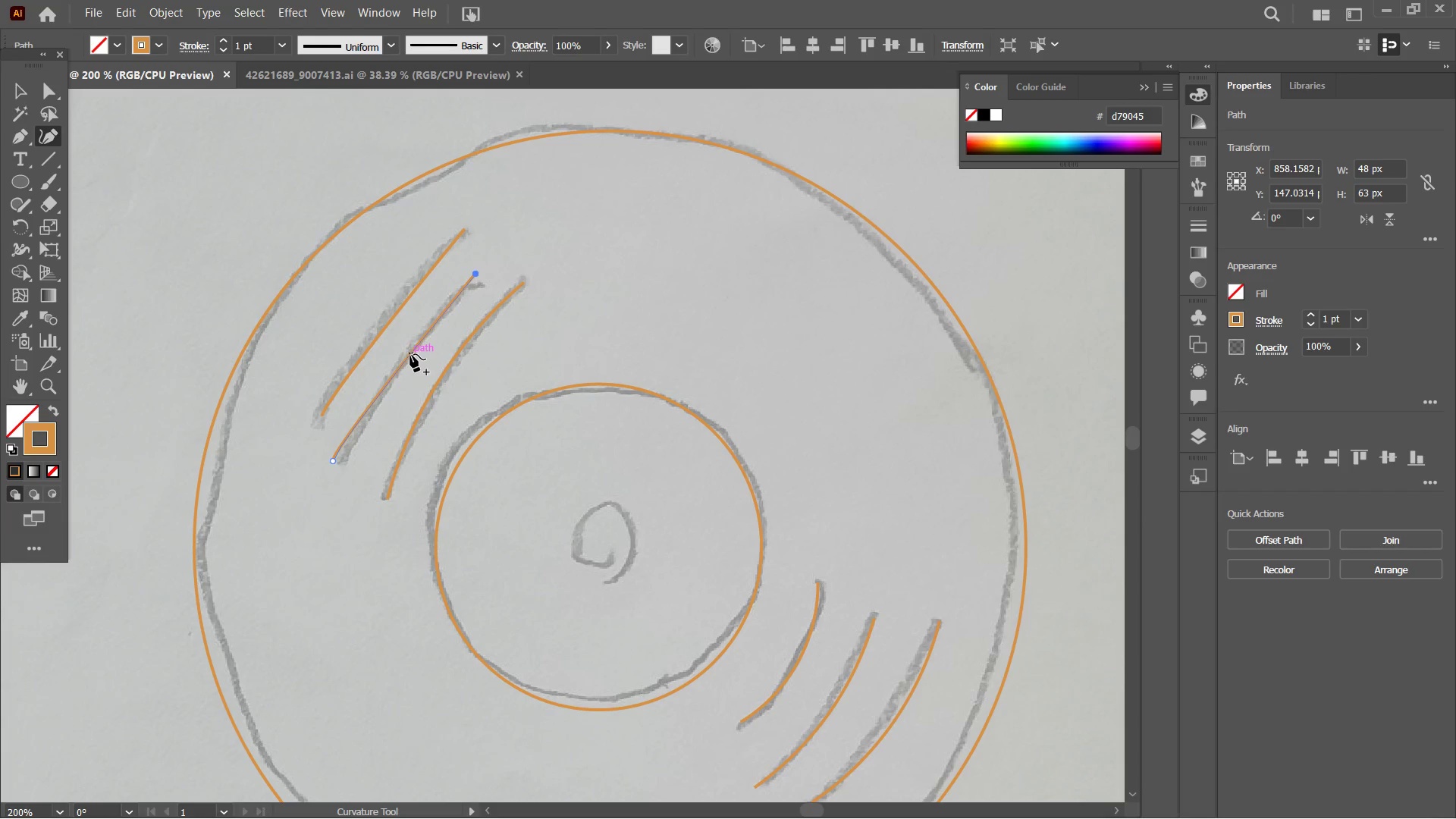 
left_click_drag(start_coordinate=[410, 355], to_coordinate=[407, 347])
 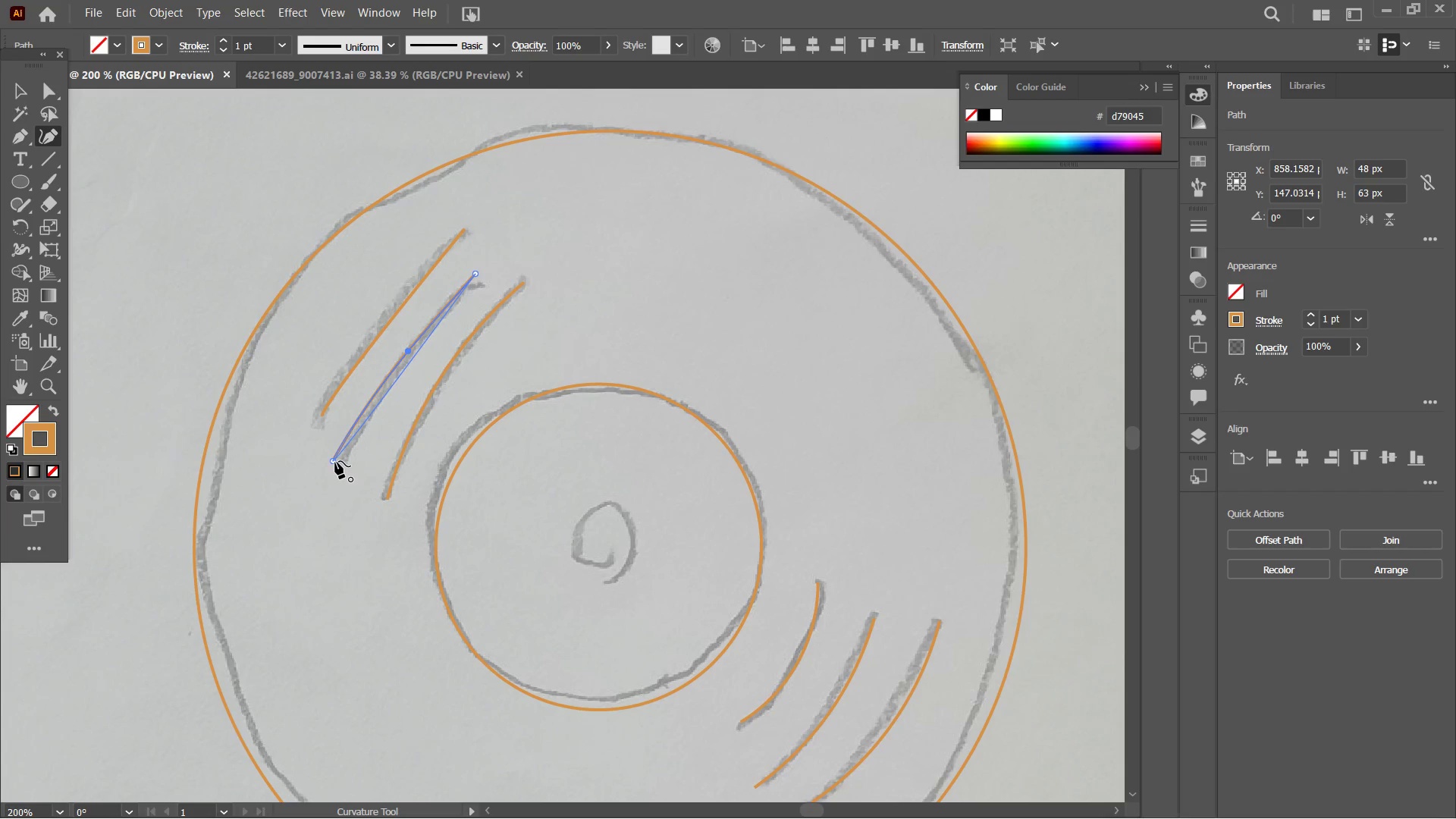 
left_click_drag(start_coordinate=[334, 461], to_coordinate=[345, 459])
 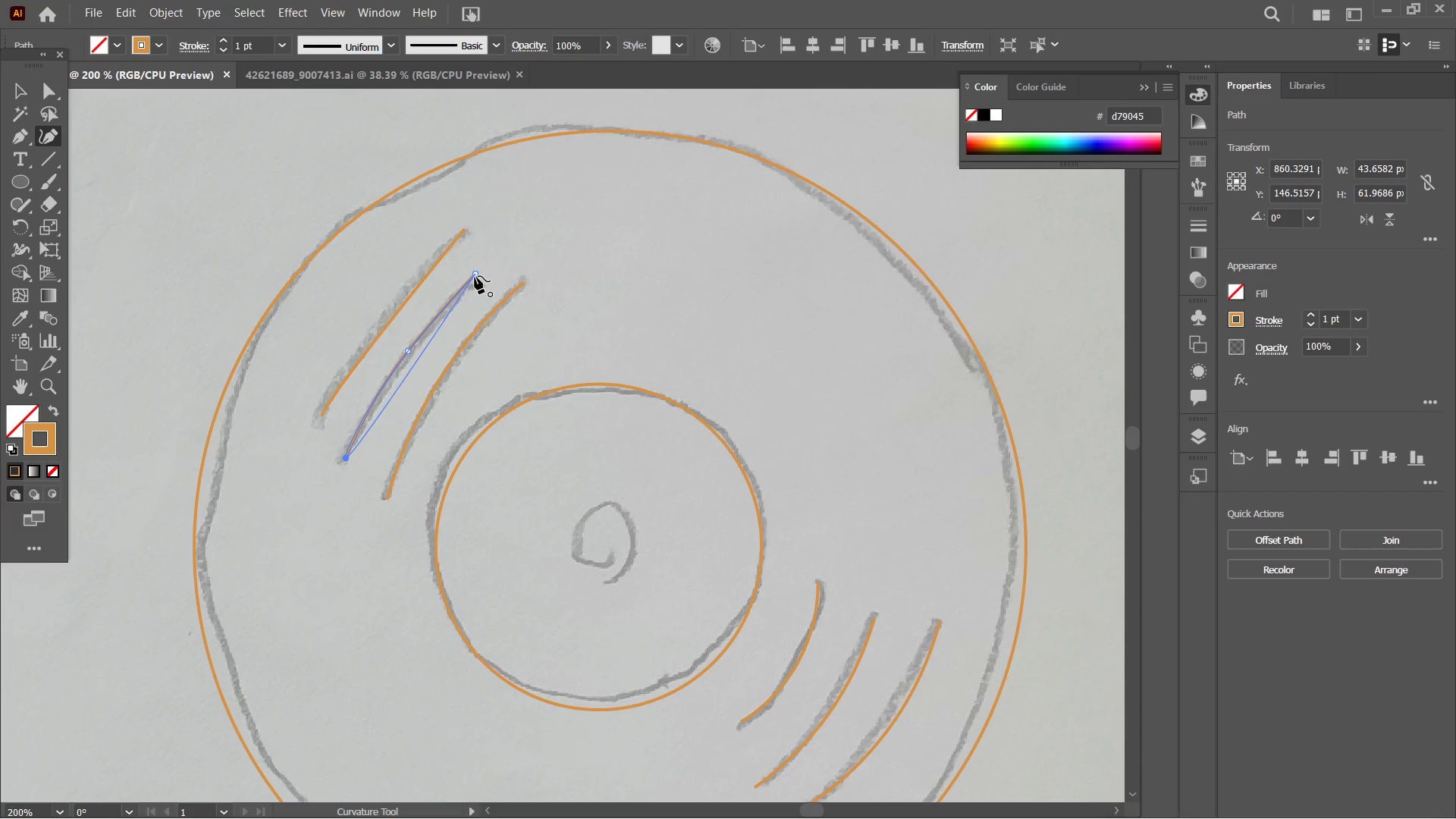 
left_click_drag(start_coordinate=[475, 276], to_coordinate=[480, 284])
 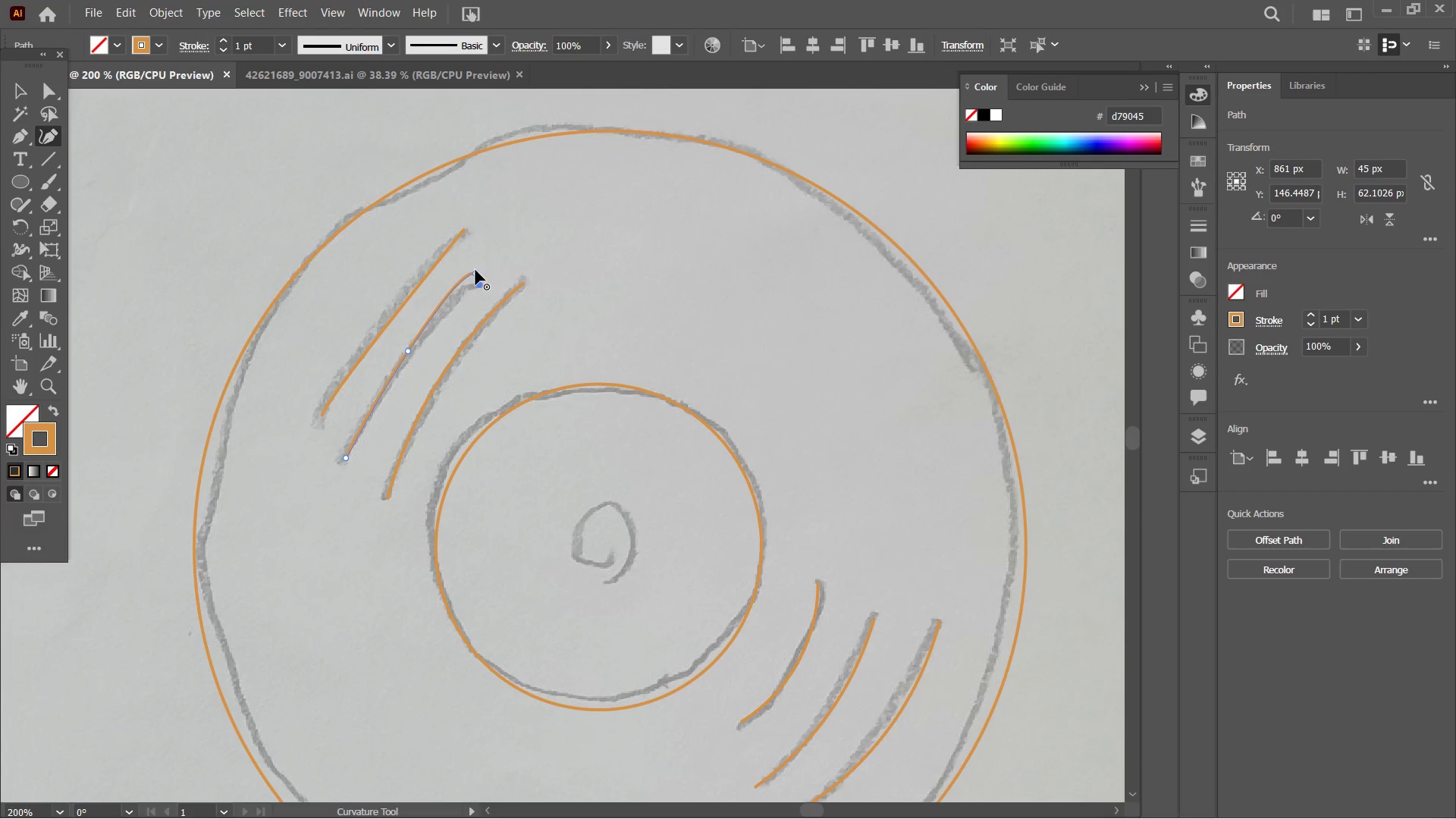 
left_click([475, 270])
 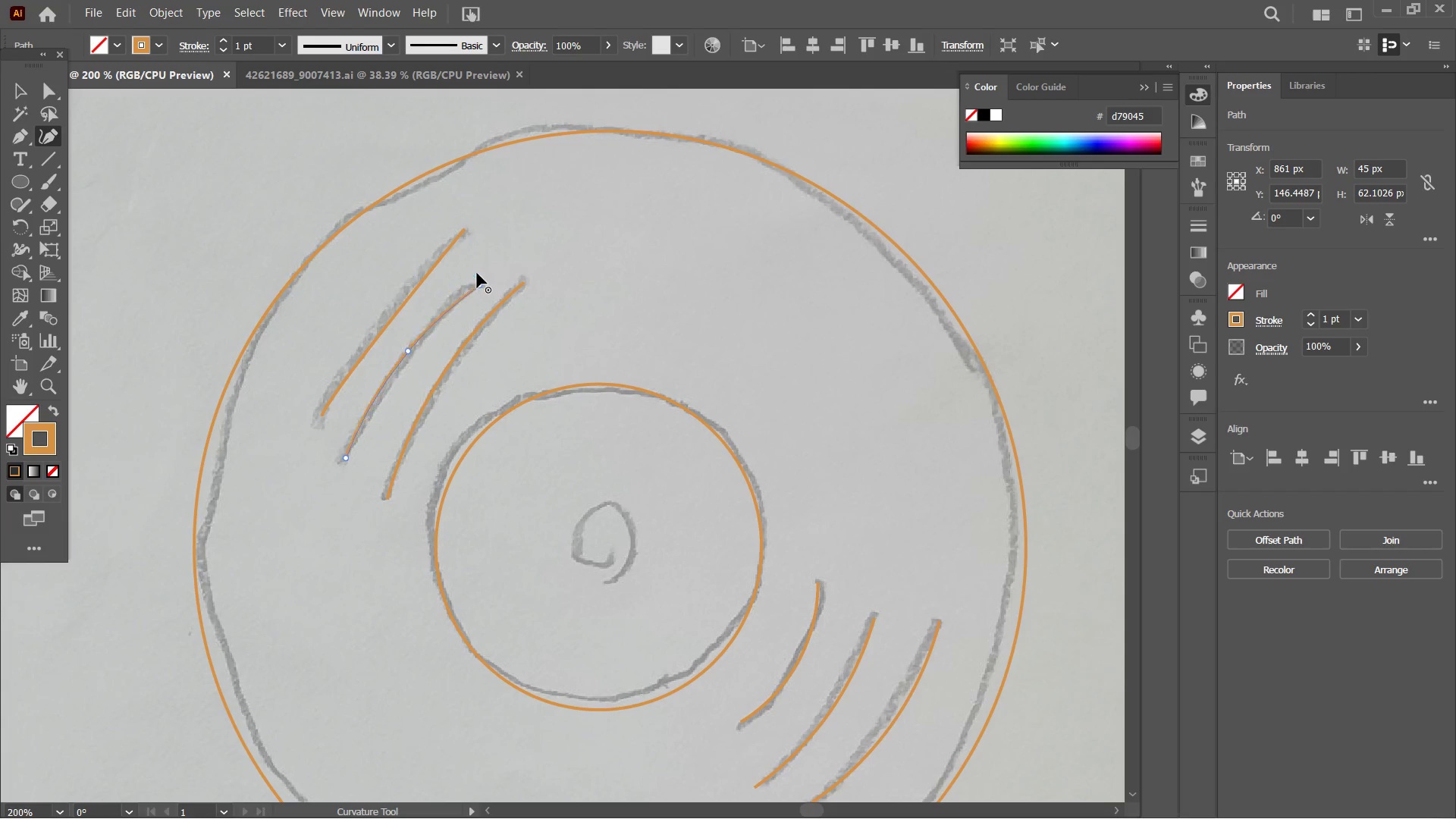 
key(Backspace)
 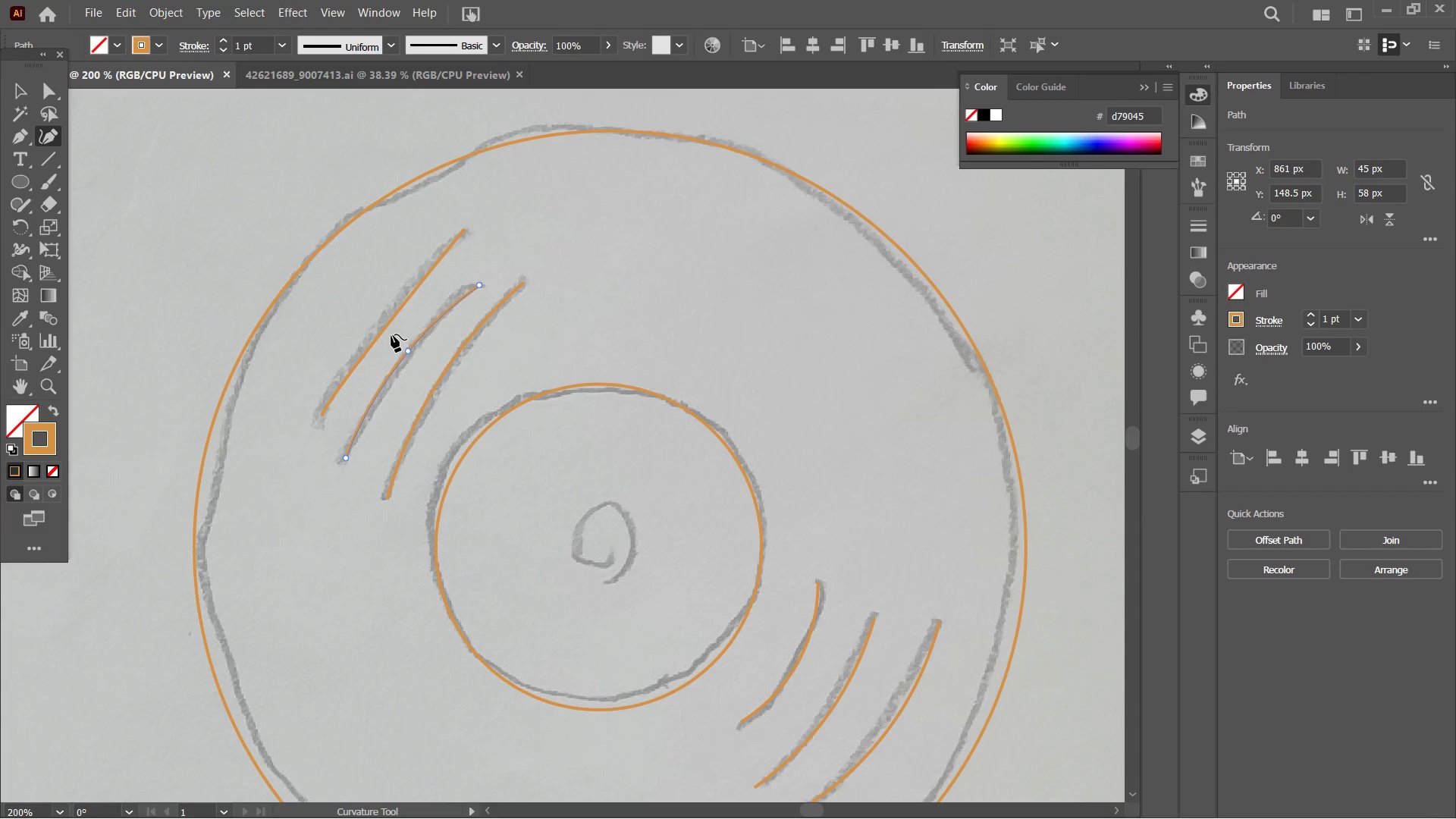 
left_click([384, 329])
 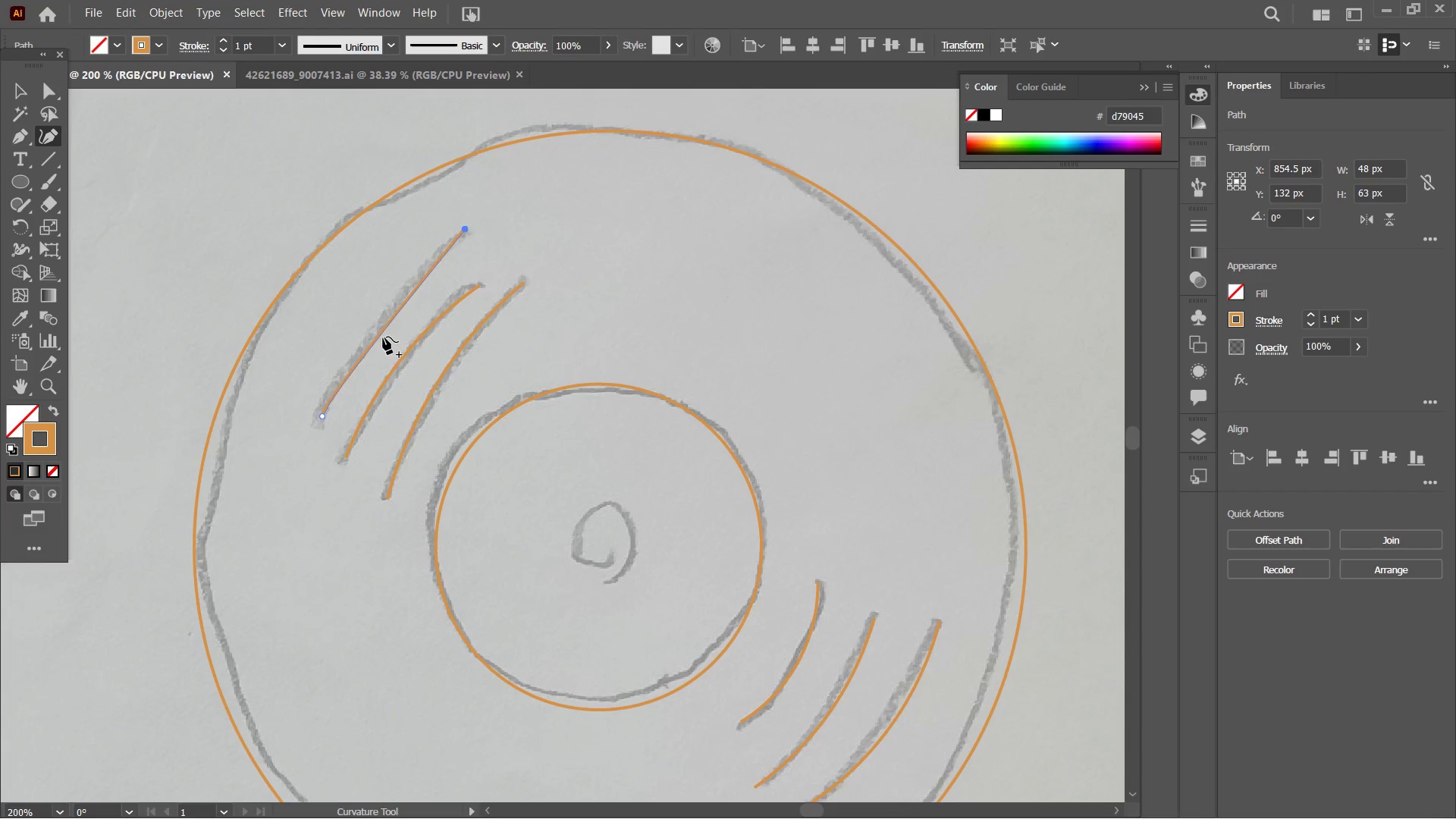 
left_click_drag(start_coordinate=[383, 337], to_coordinate=[371, 327])
 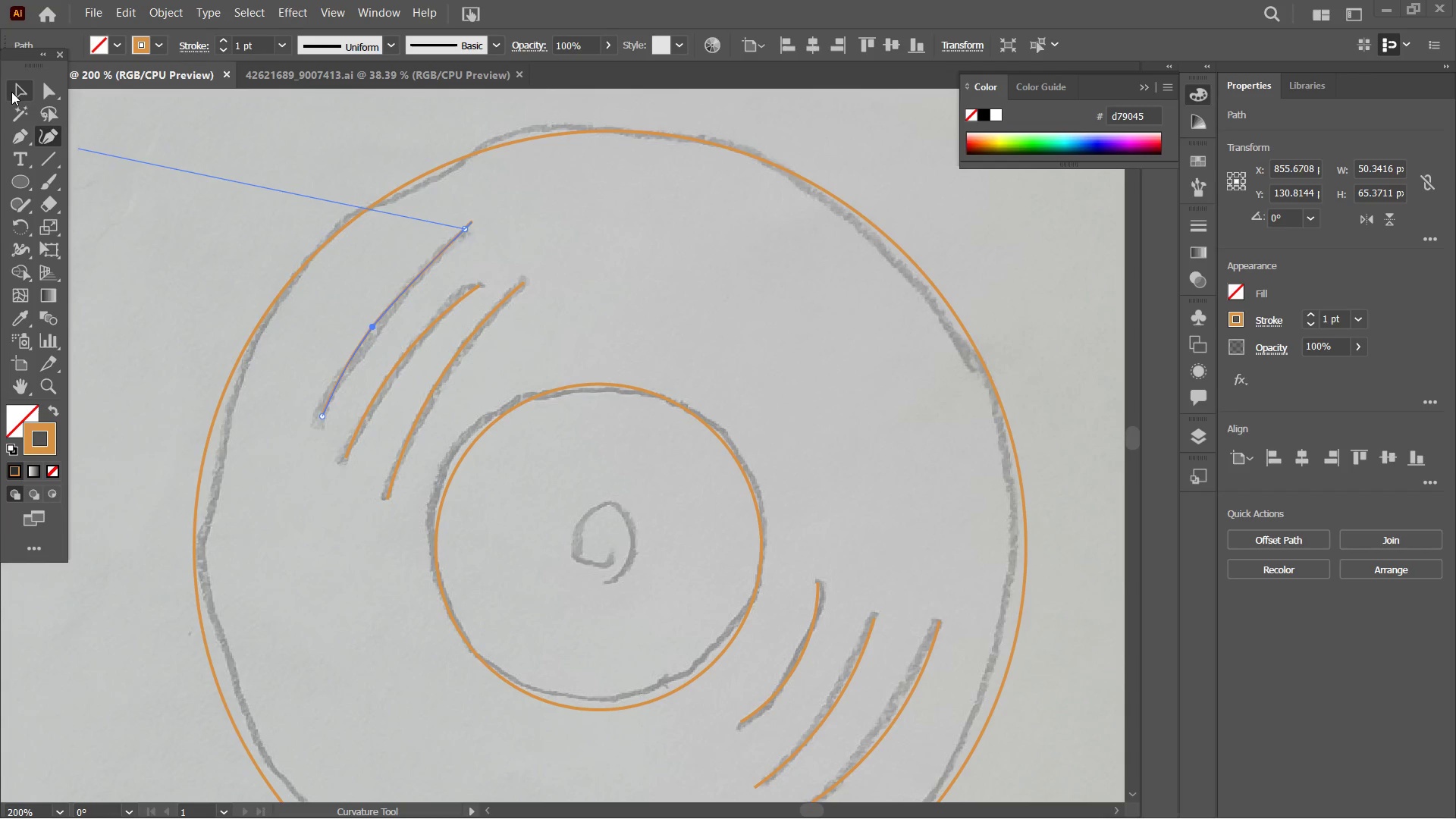 
double_click([268, 168])
 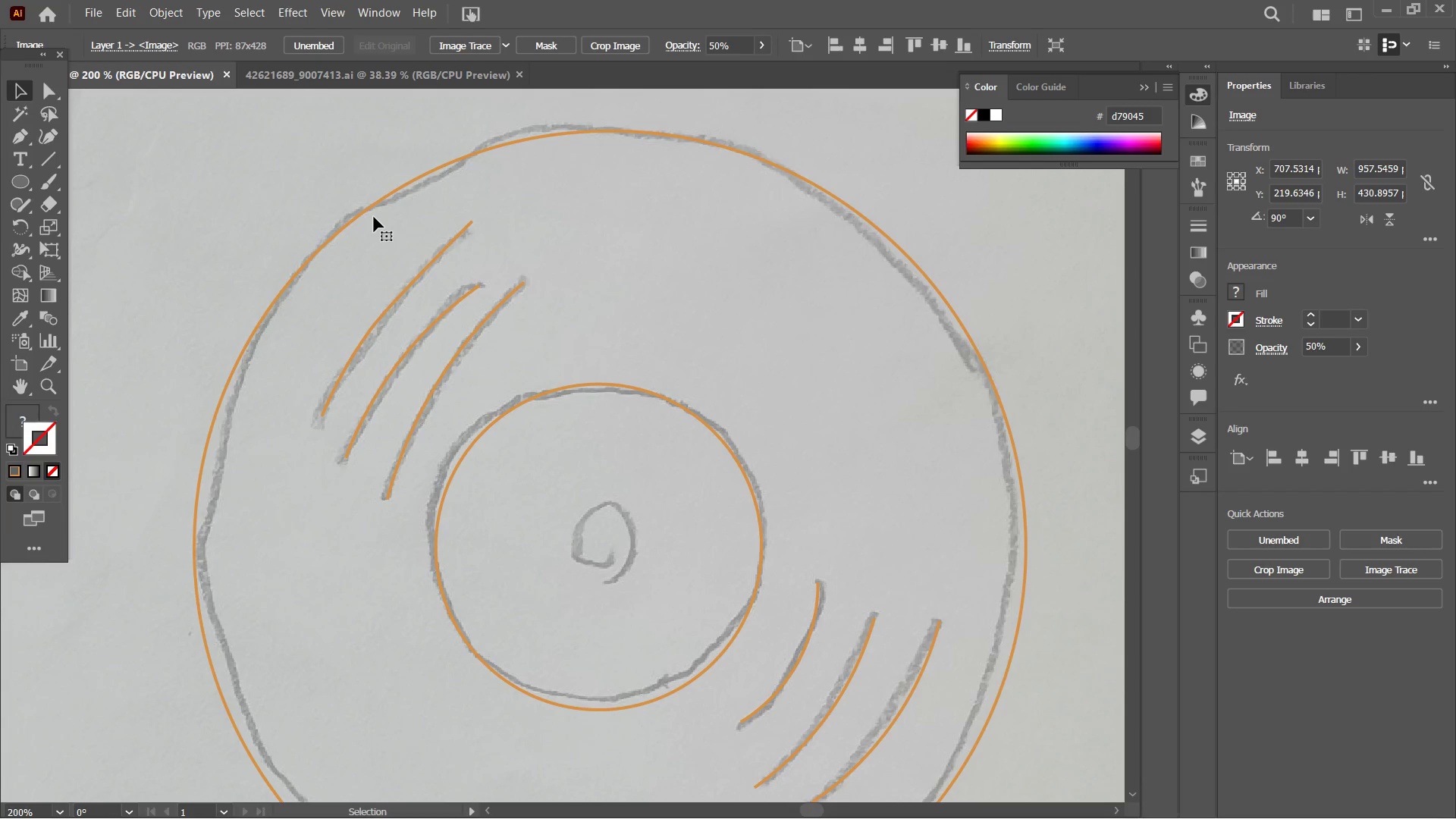 
hold_key(key=ControlLeft, duration=0.56)
 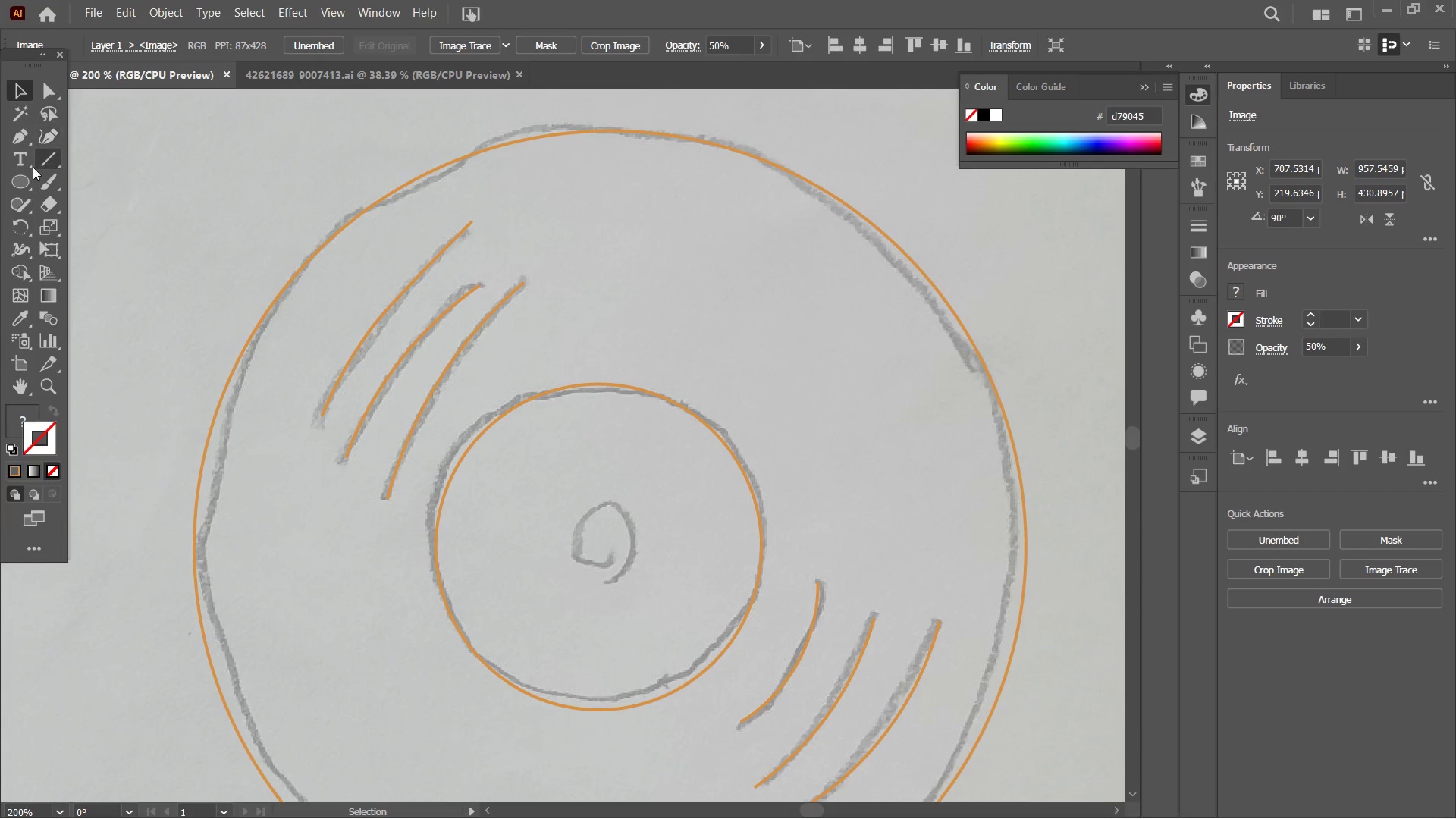 
left_click([18, 191])
 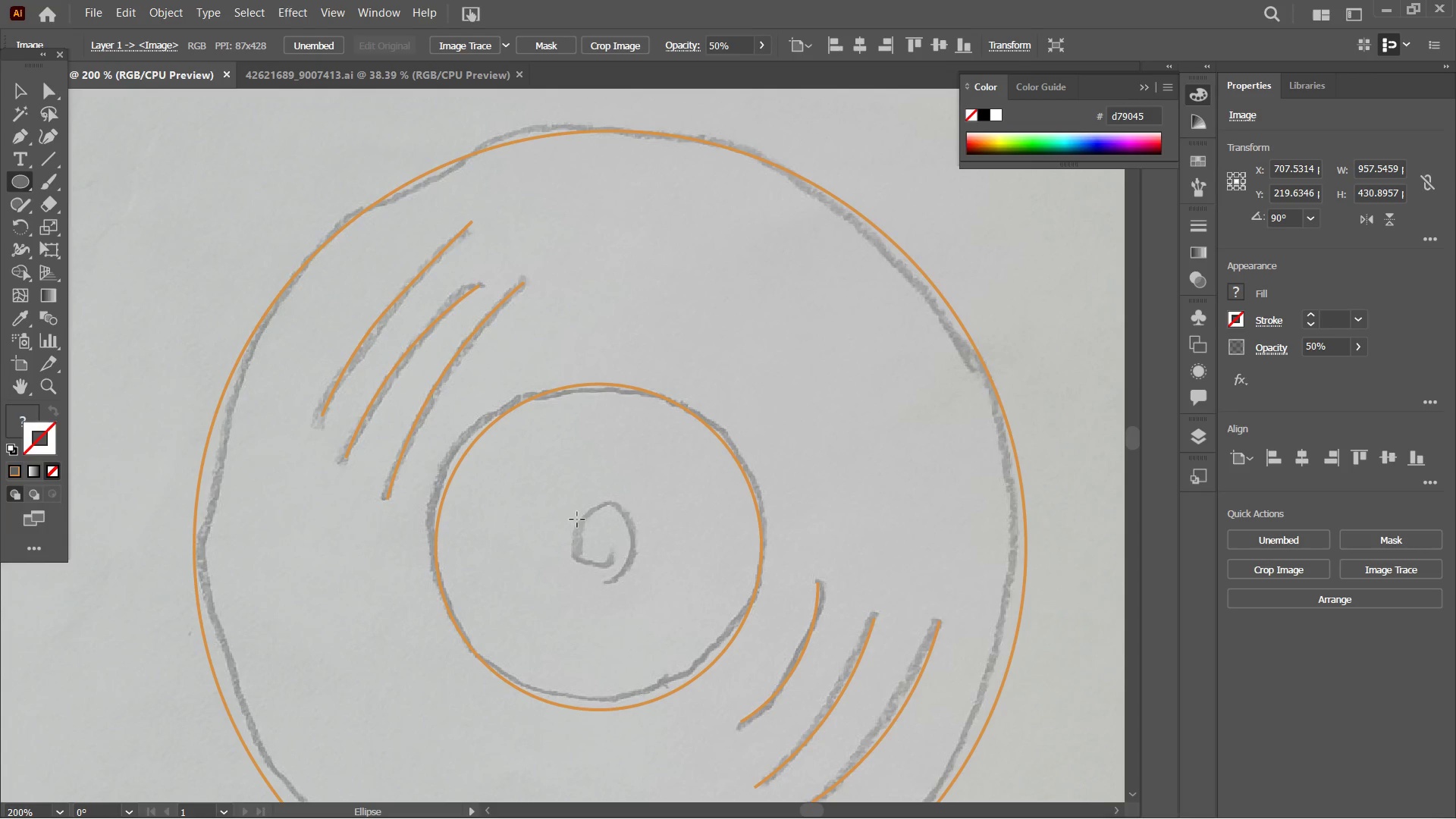 
left_click_drag(start_coordinate=[578, 519], to_coordinate=[623, 578])
 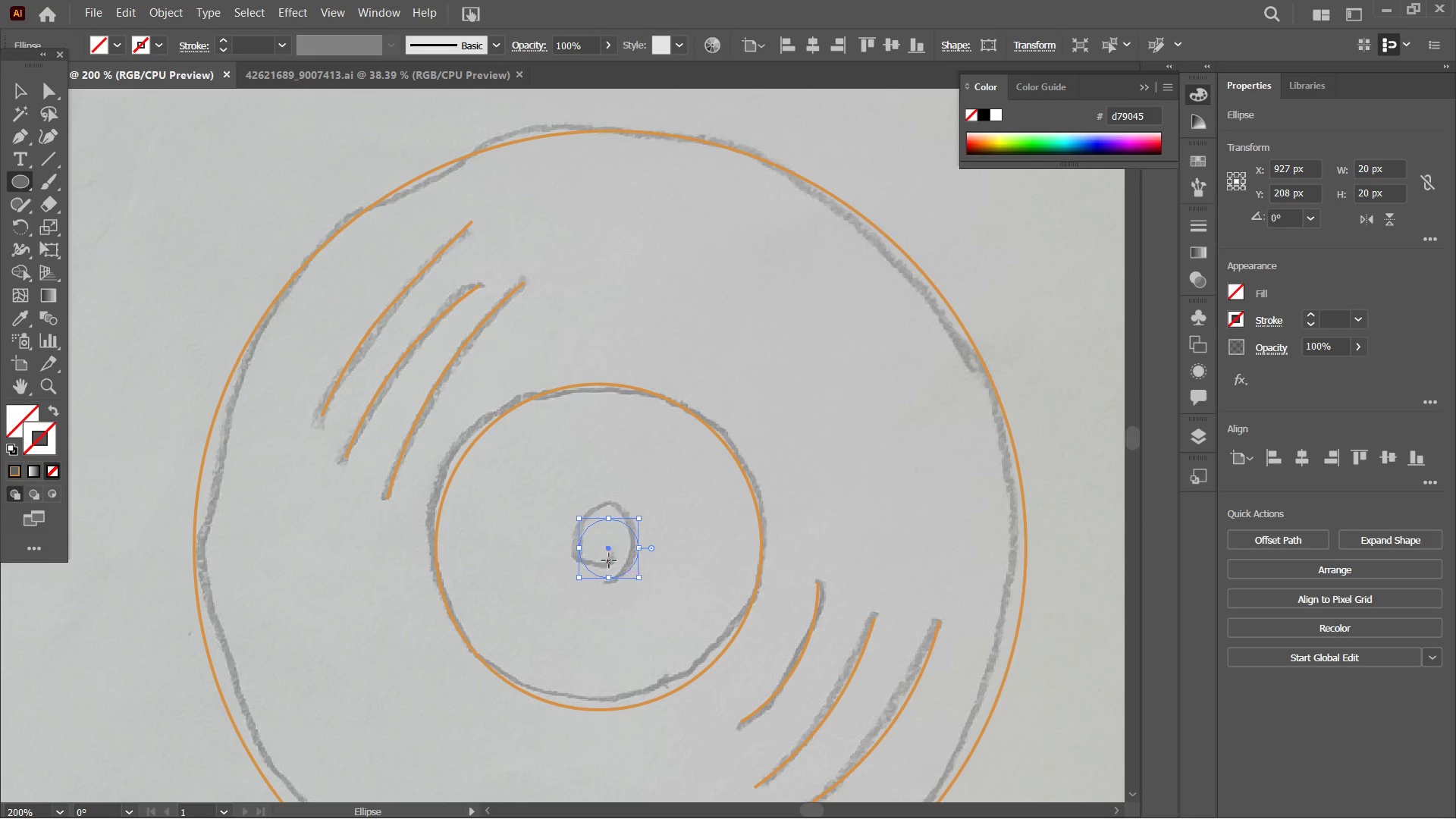 
hold_key(key=ShiftLeft, duration=1.09)
 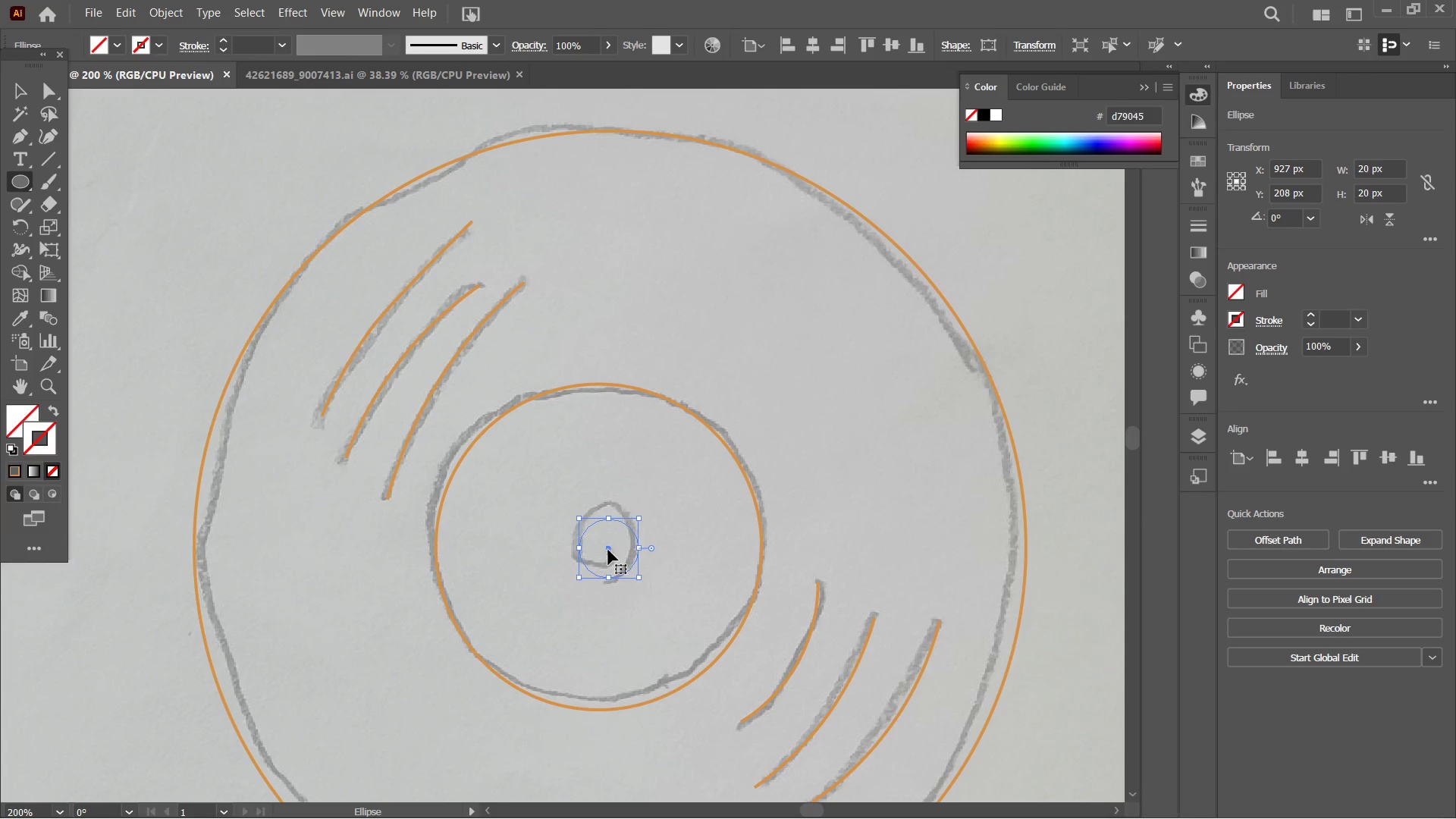 
left_click_drag(start_coordinate=[608, 549], to_coordinate=[602, 543])
 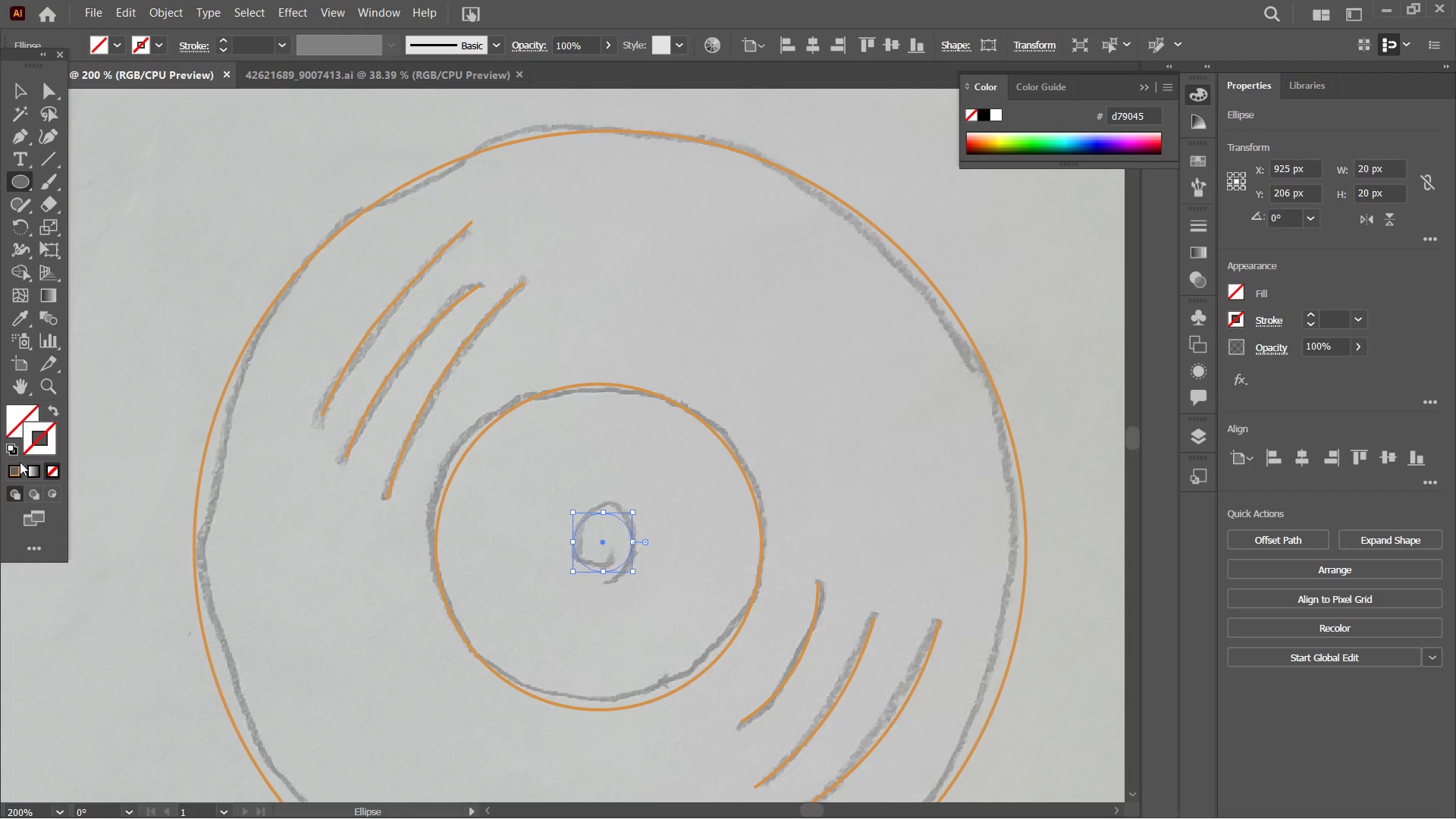 
left_click([15, 470])
 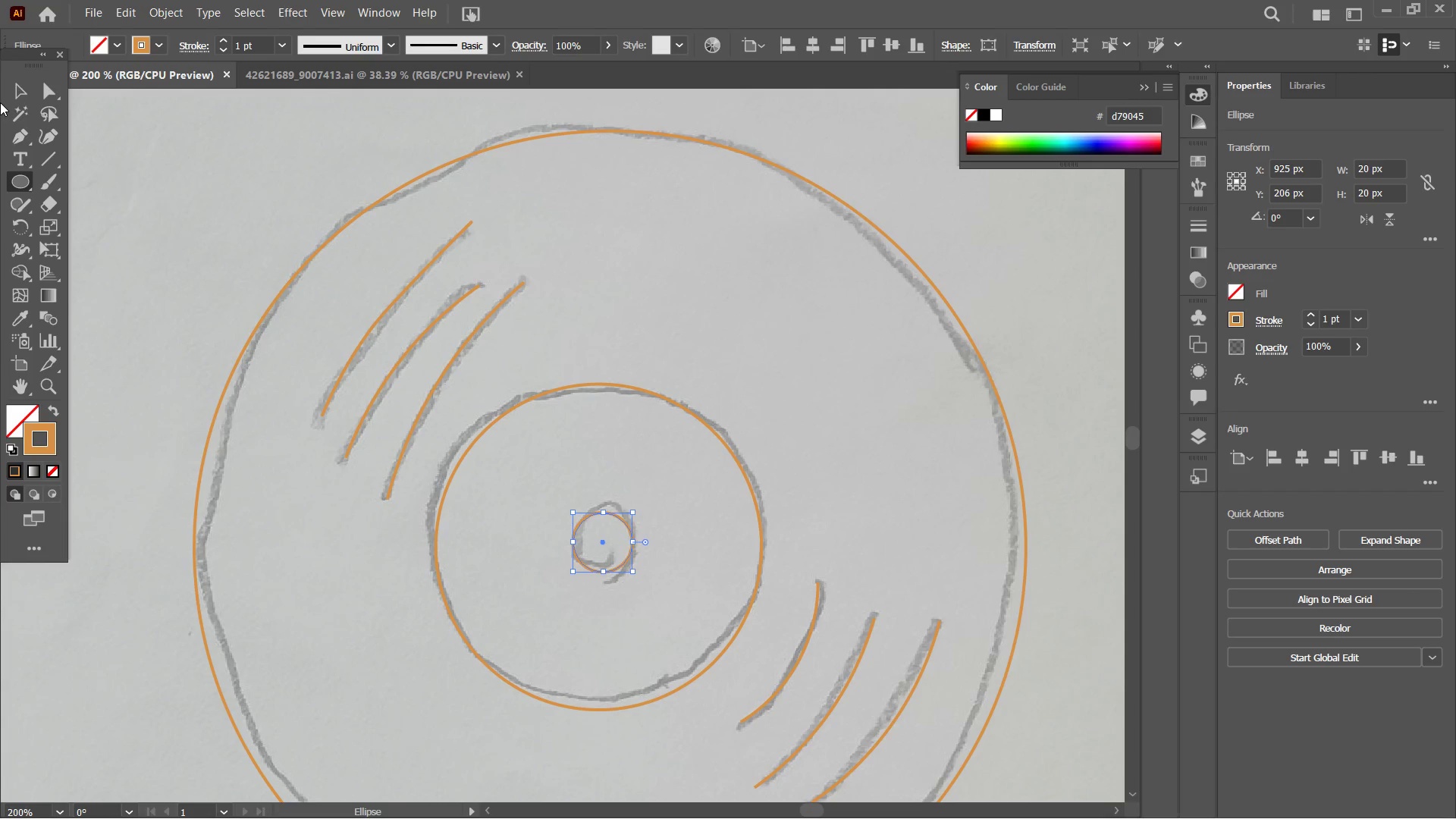 
left_click([11, 94])
 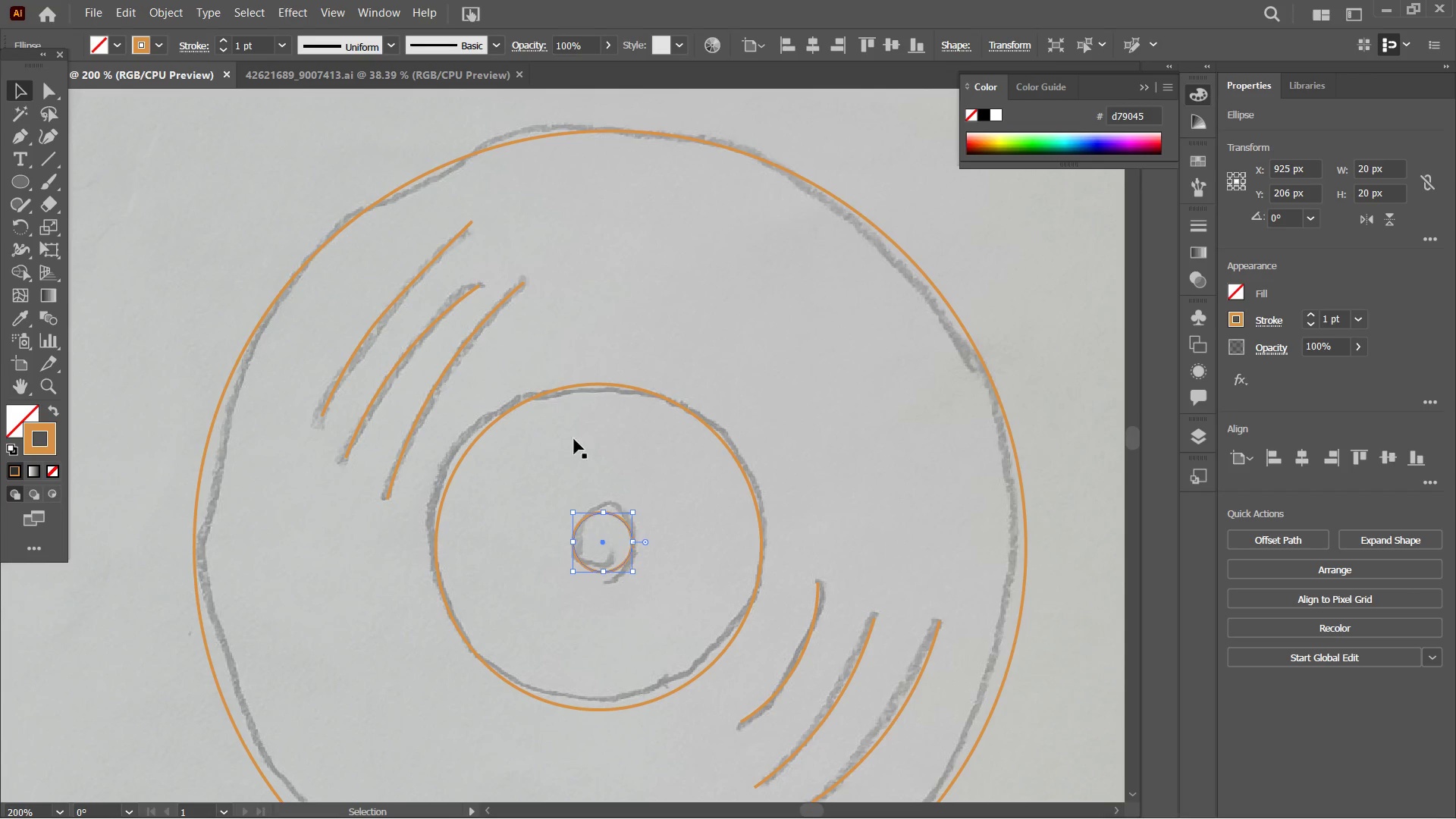 
hold_key(key=Space, duration=1.52)
 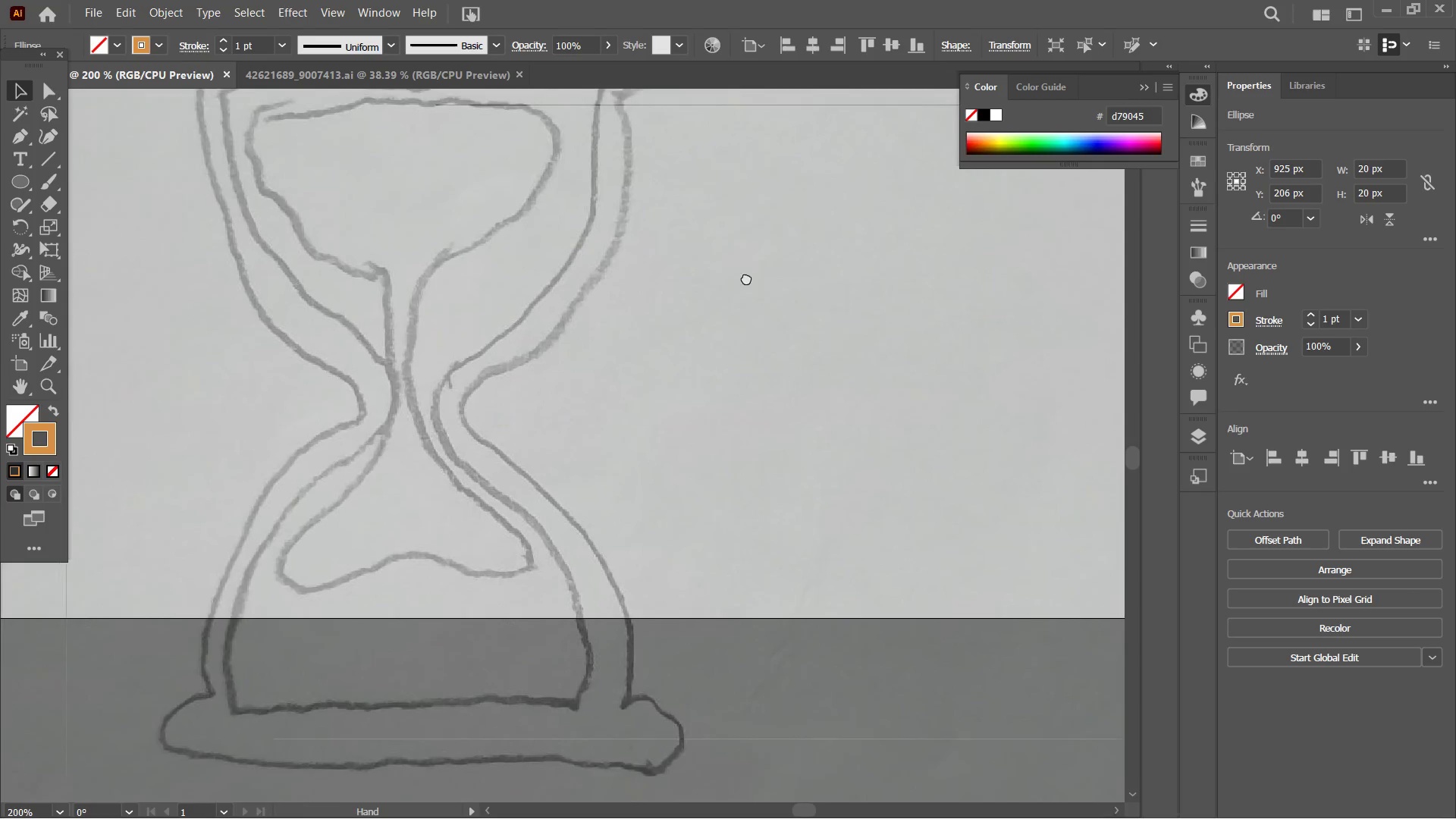 
left_click_drag(start_coordinate=[630, 660], to_coordinate=[728, 245])
 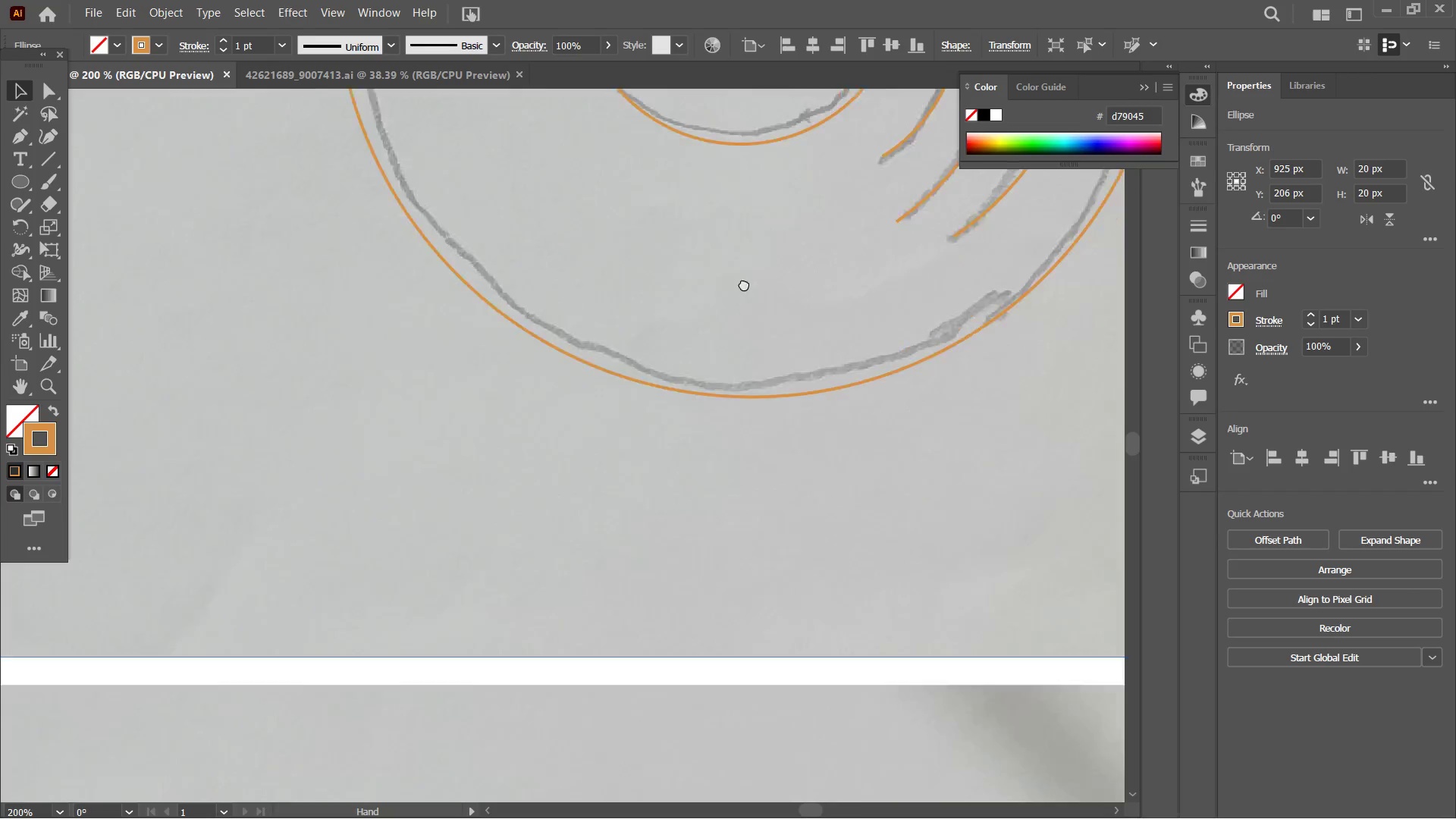 
left_click_drag(start_coordinate=[664, 560], to_coordinate=[758, 218])
 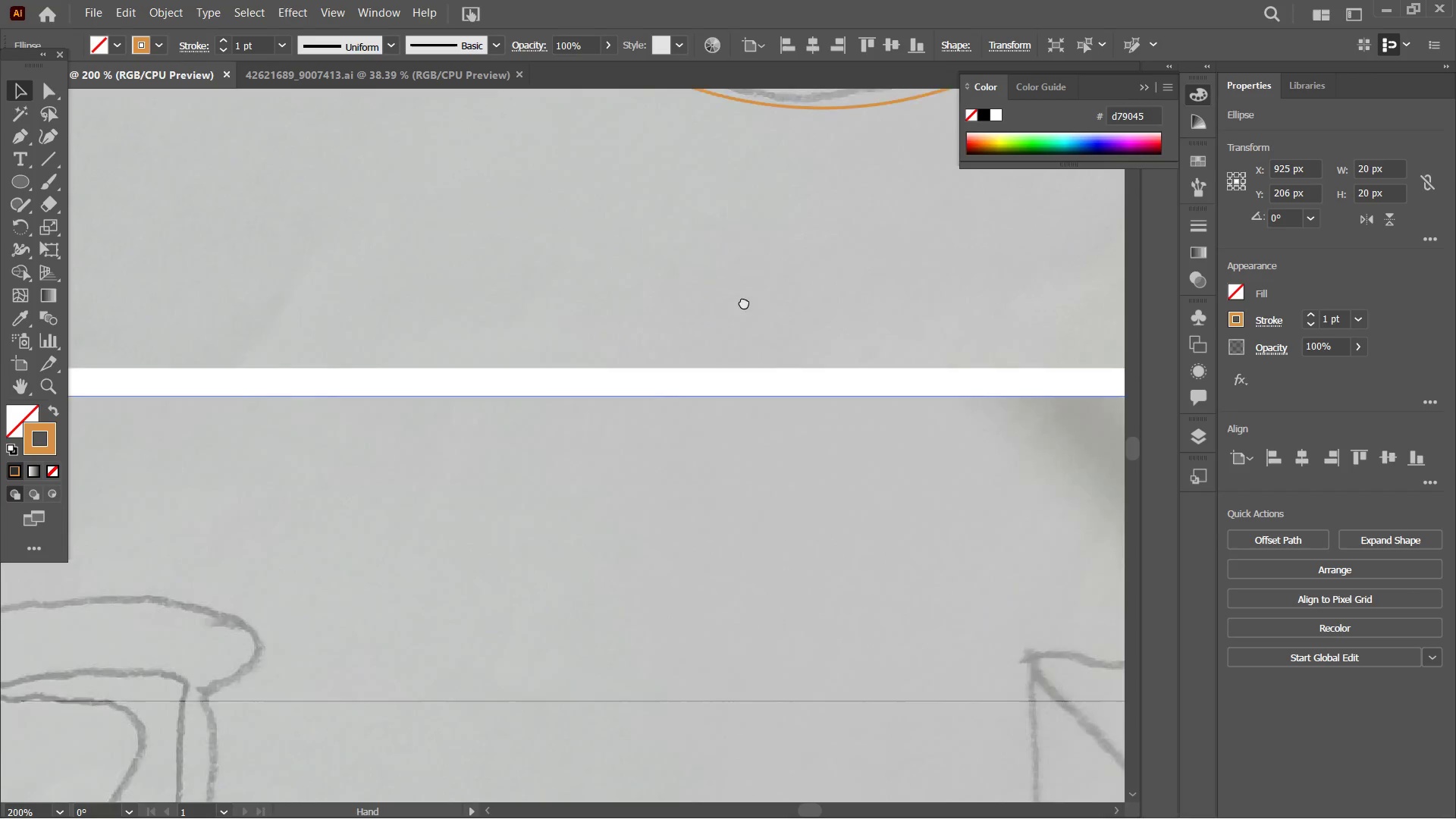 
left_click_drag(start_coordinate=[700, 521], to_coordinate=[774, 152])
 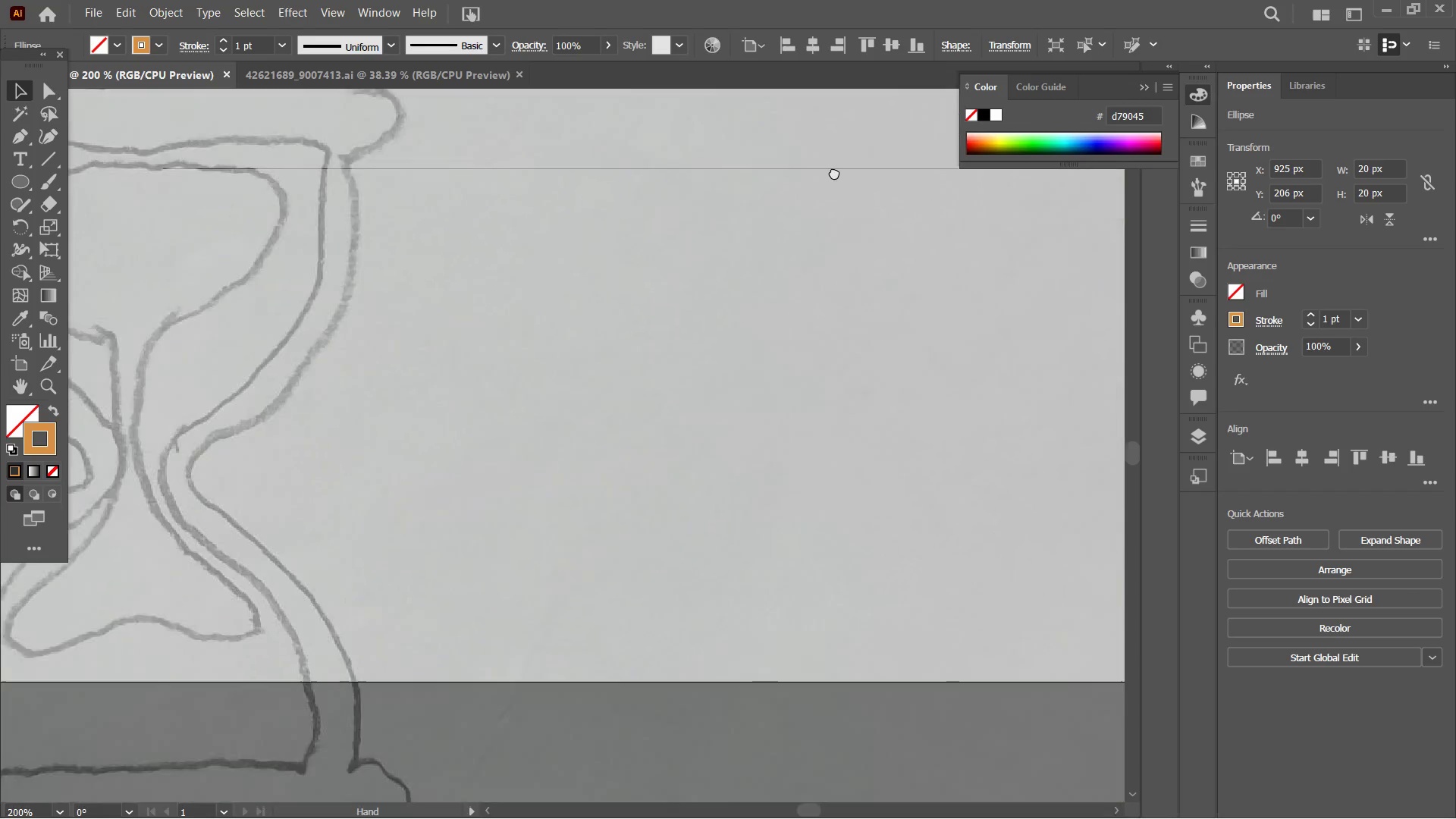 
left_click_drag(start_coordinate=[743, 445], to_coordinate=[834, 172])
 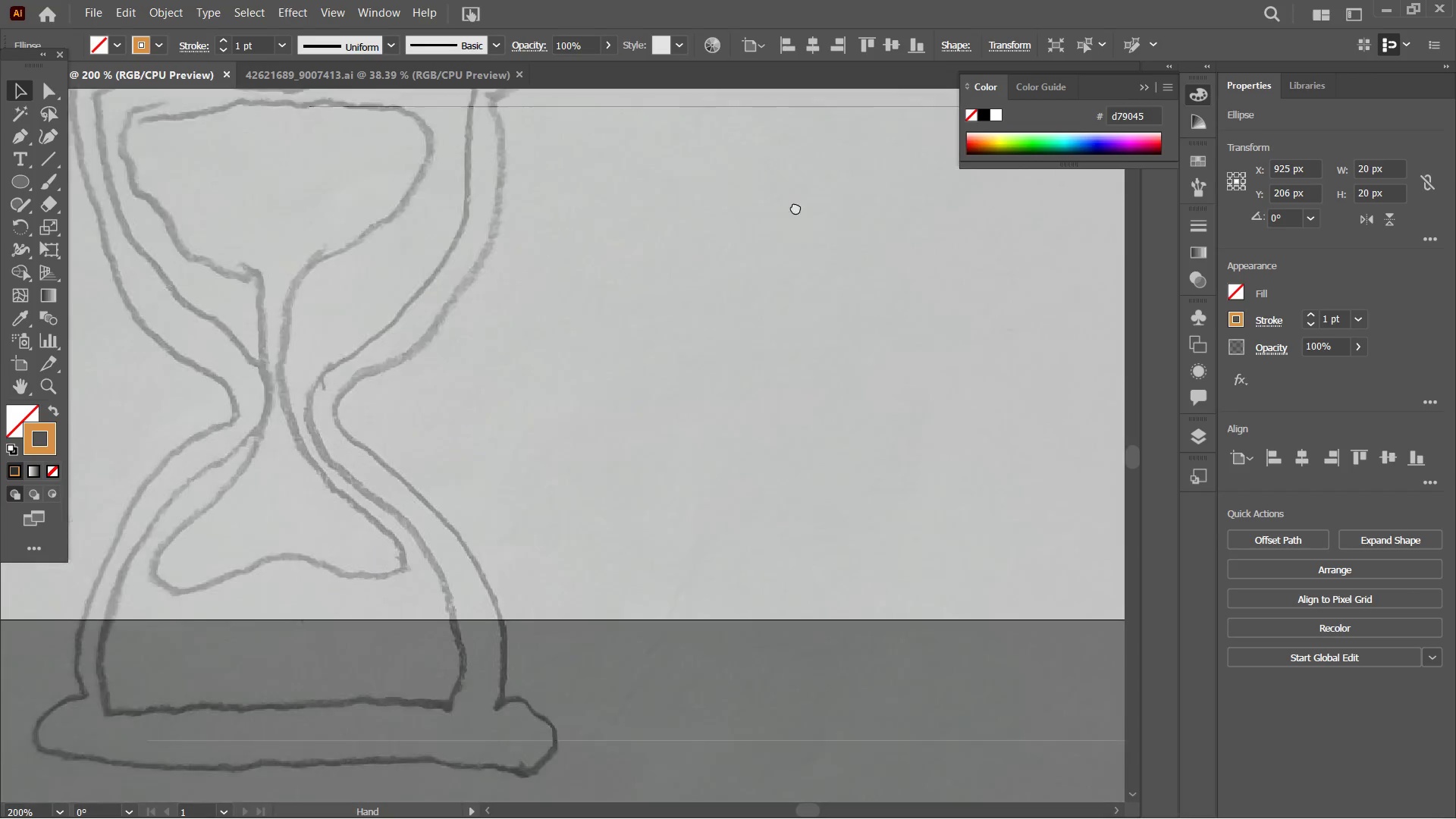 
left_click_drag(start_coordinate=[601, 275], to_coordinate=[808, 207])
 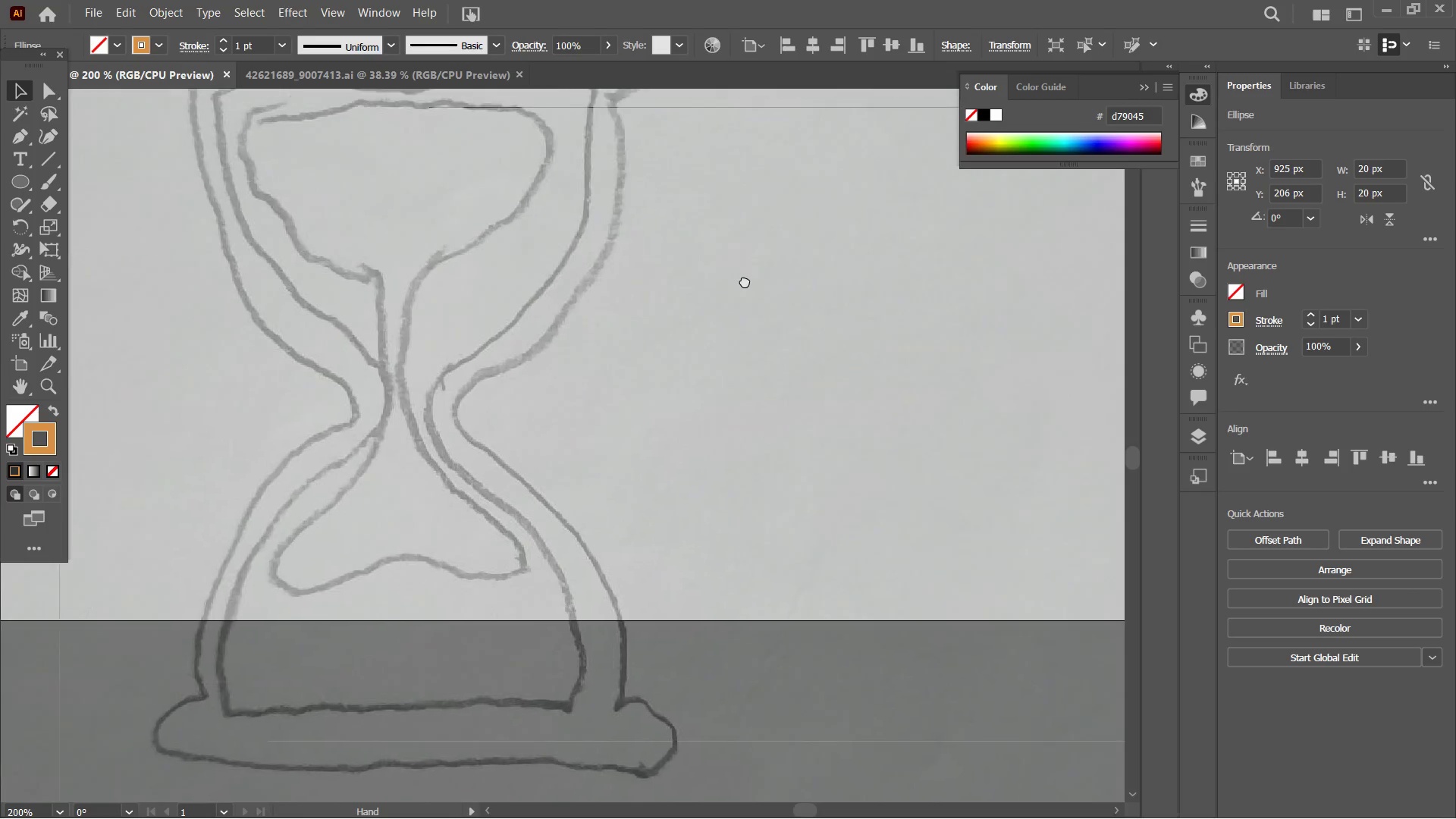 
hold_key(key=Space, duration=1.05)
 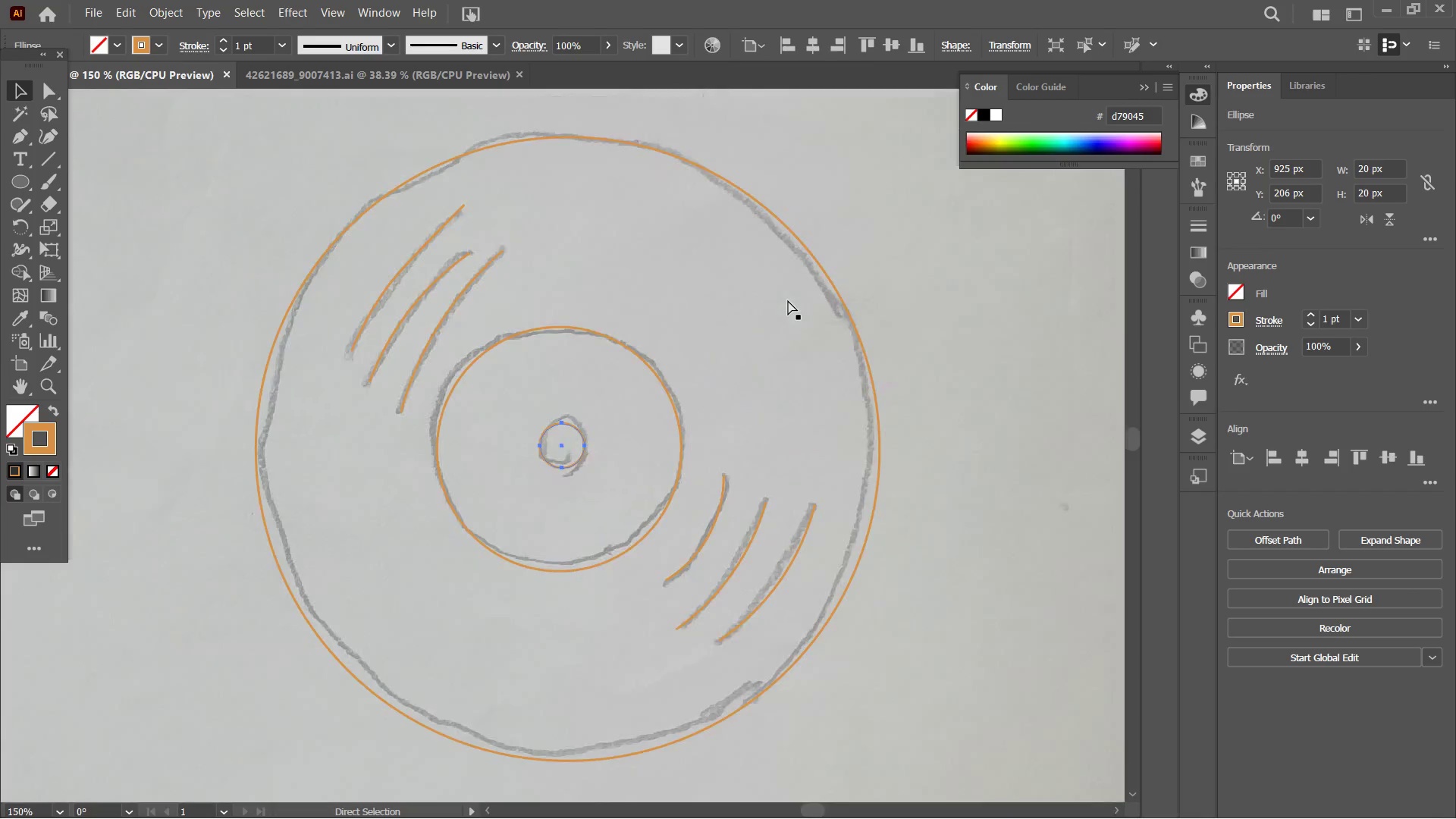 
left_click_drag(start_coordinate=[681, 275], to_coordinate=[794, 305])
 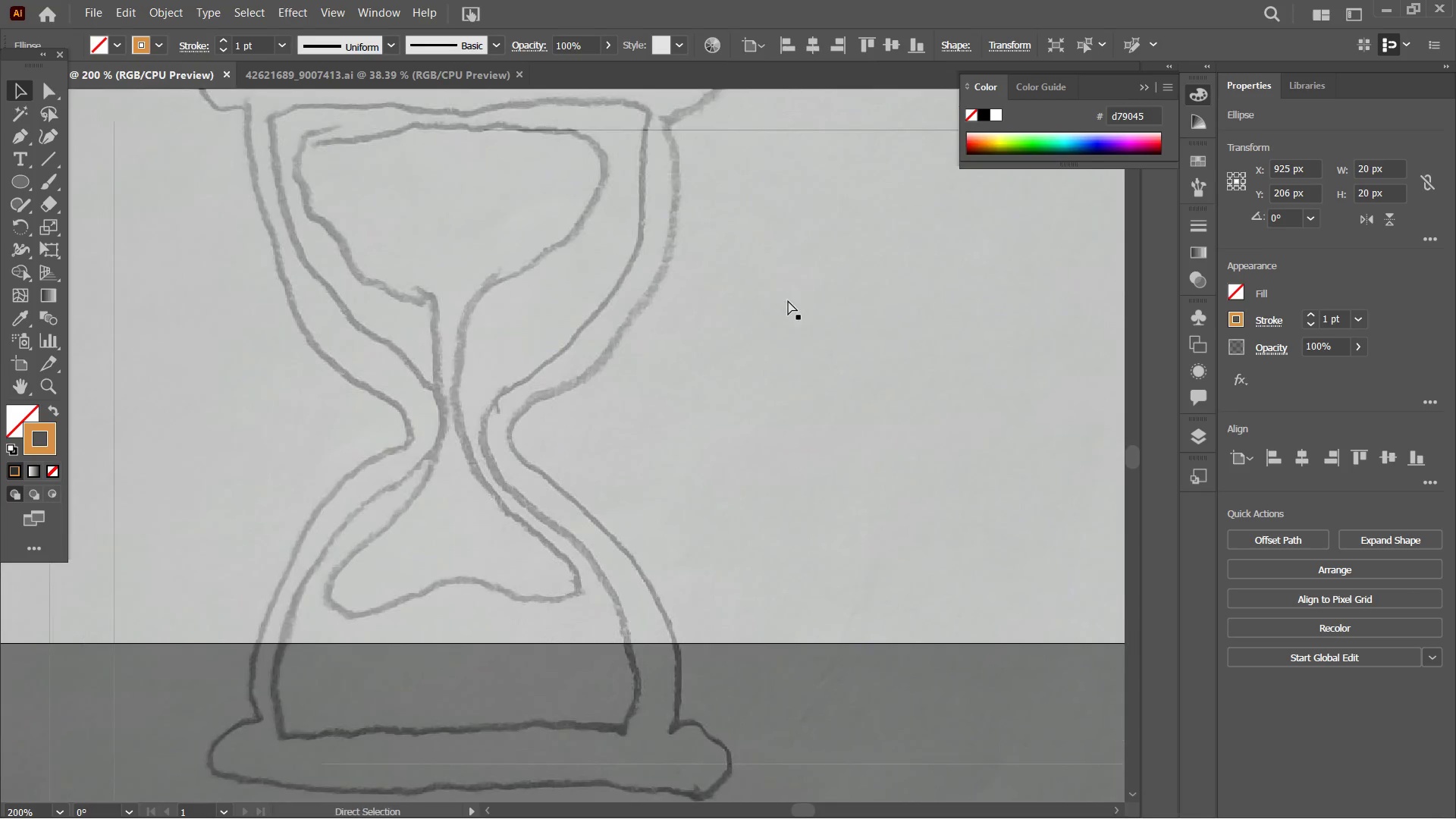 
hold_key(key=Space, duration=2.06)
 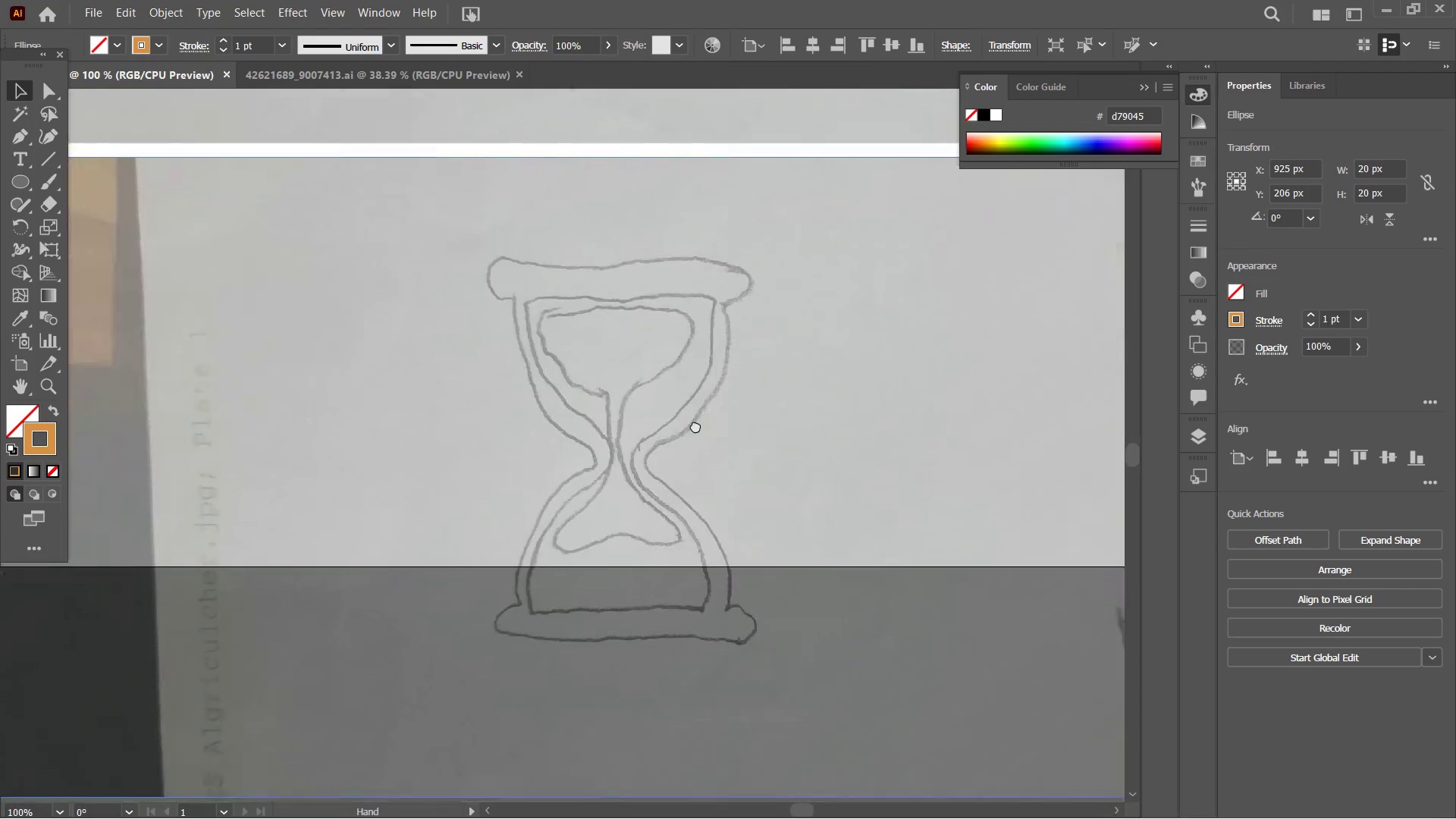 
key(Control+Minus)
 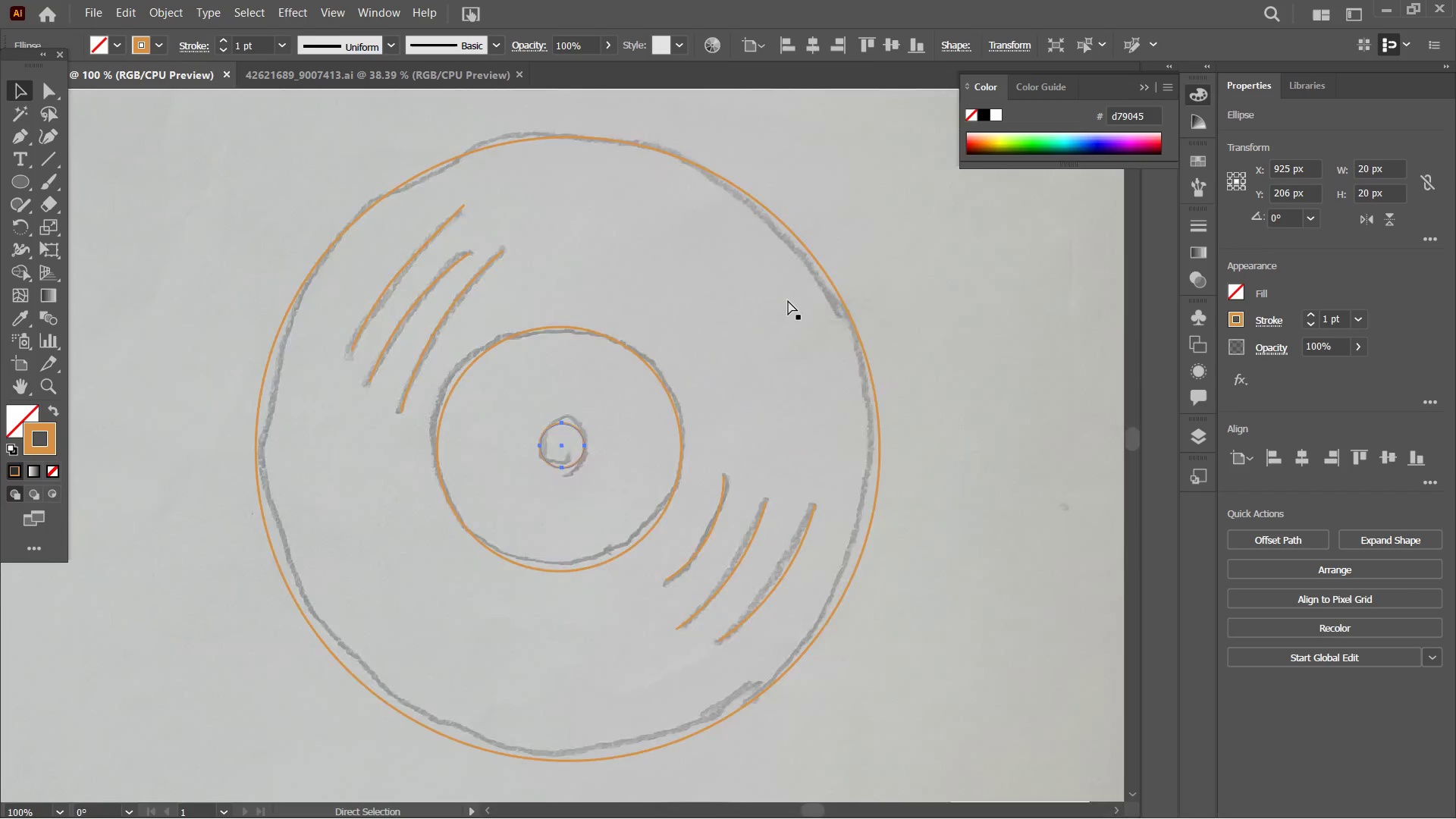 
key(Control+Minus)
 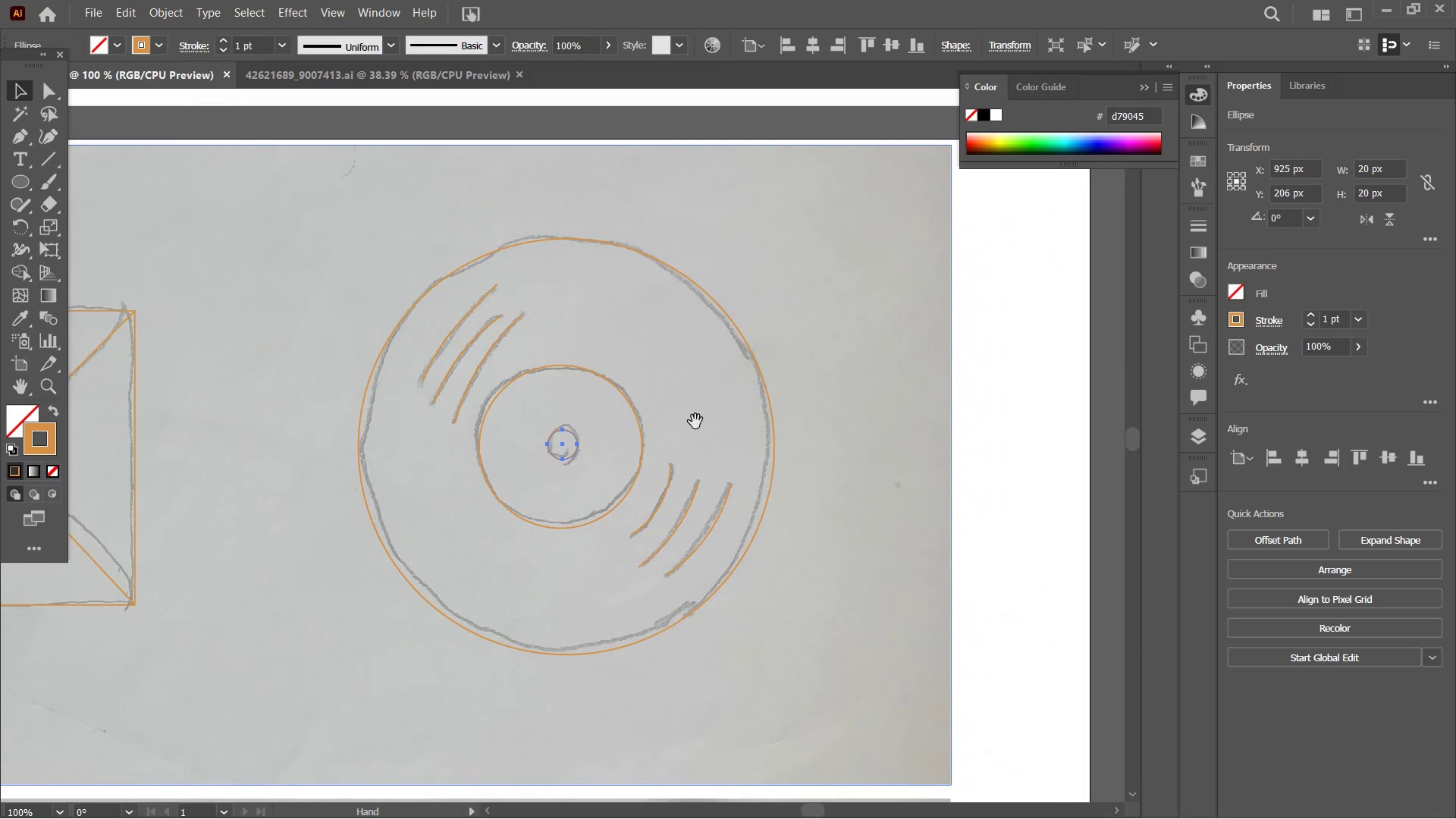 
left_click_drag(start_coordinate=[663, 522], to_coordinate=[913, 168])
 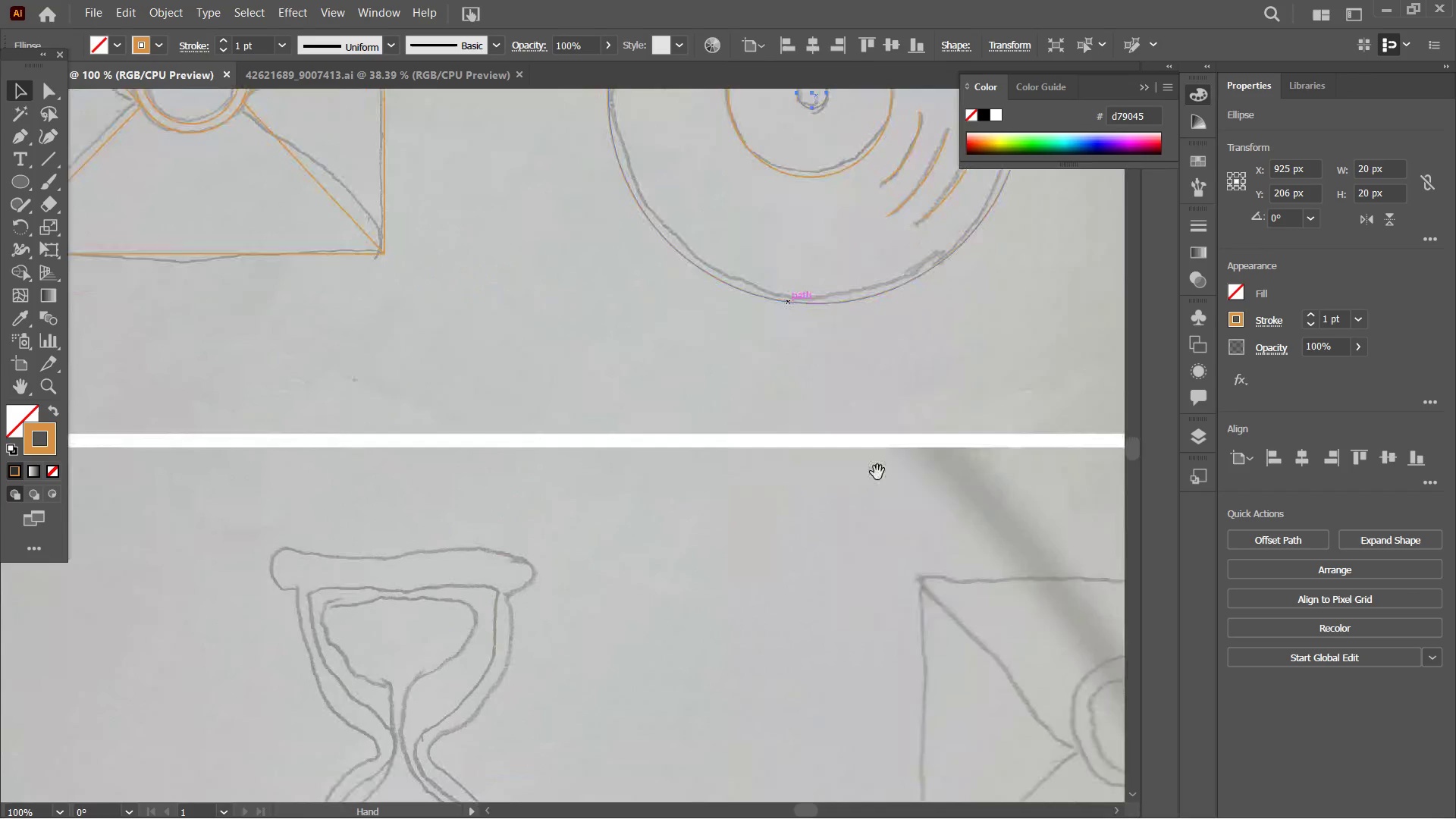 
hold_key(key=Space, duration=1.11)
 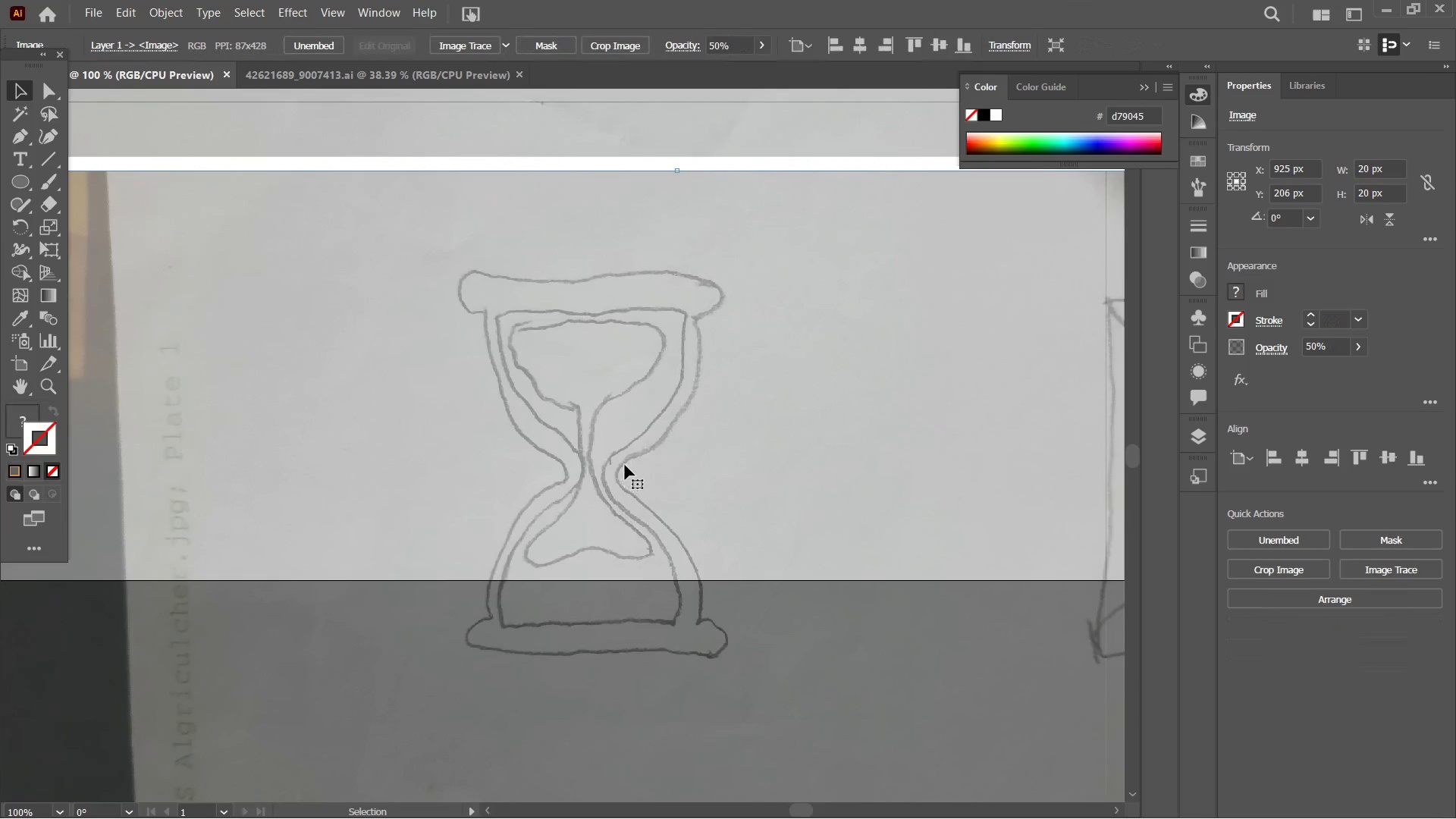 
left_click_drag(start_coordinate=[877, 473], to_coordinate=[1045, 224])
 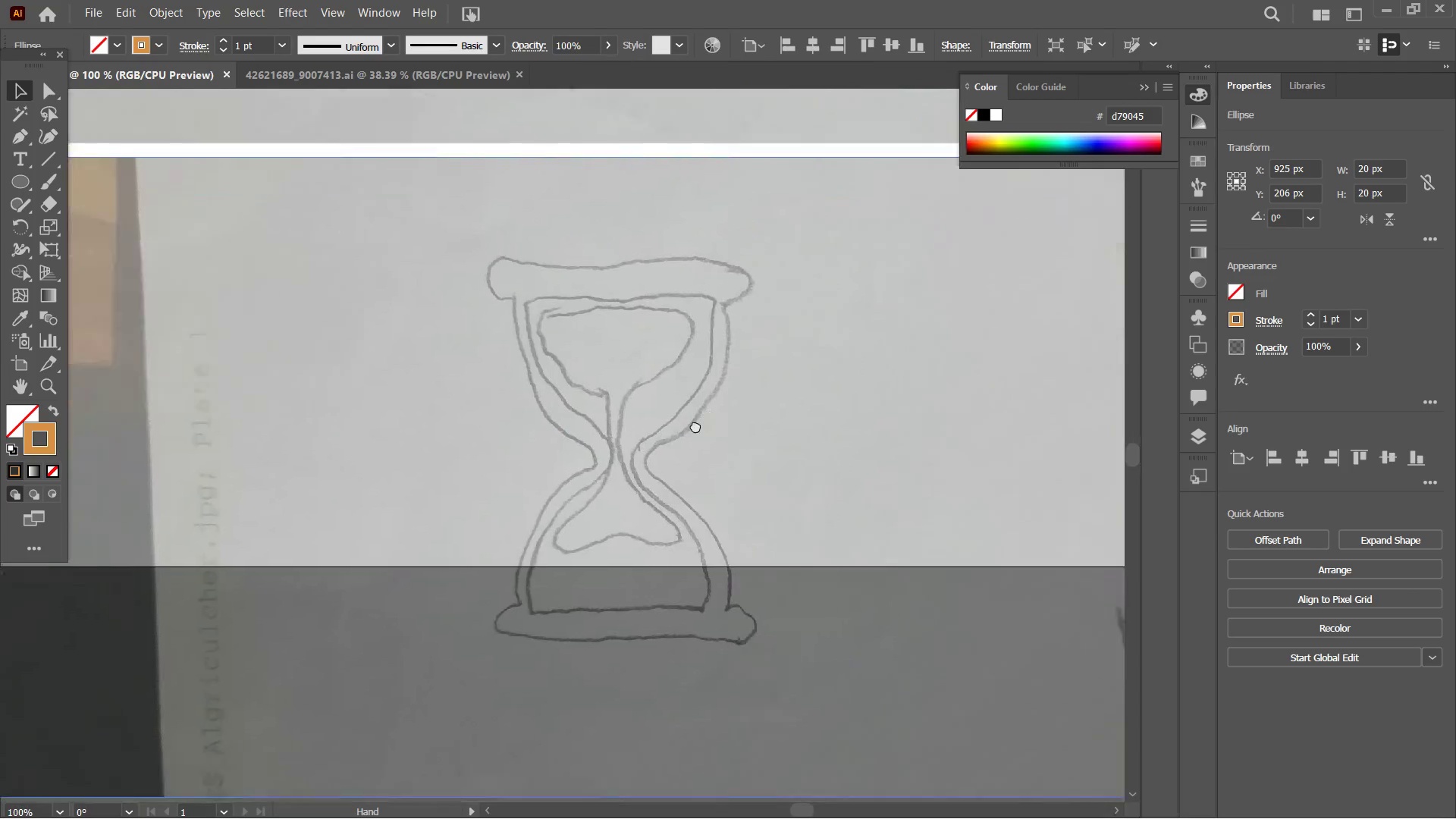 
left_click_drag(start_coordinate=[643, 470], to_coordinate=[664, 441])
 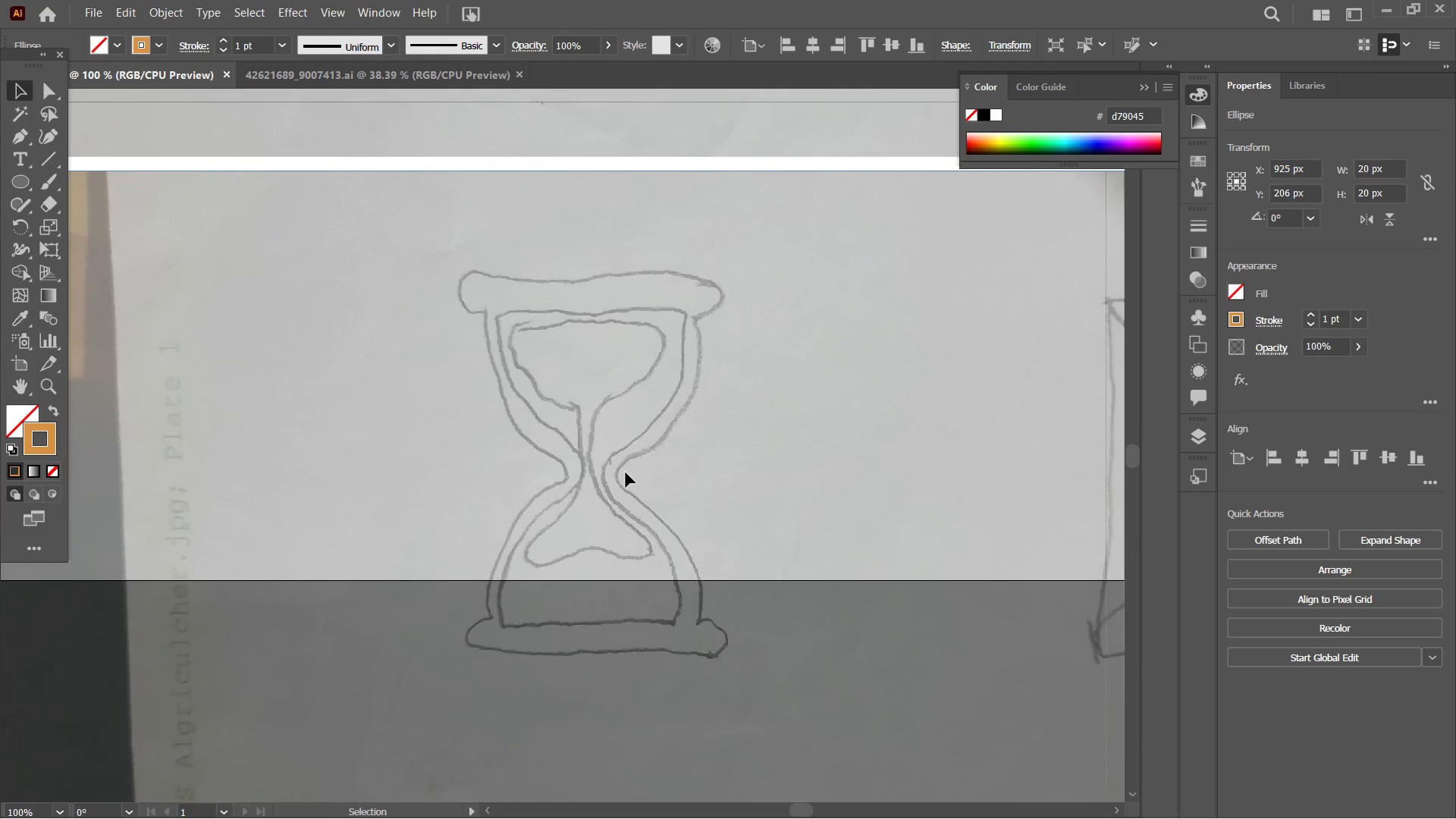 
left_click([626, 472])
 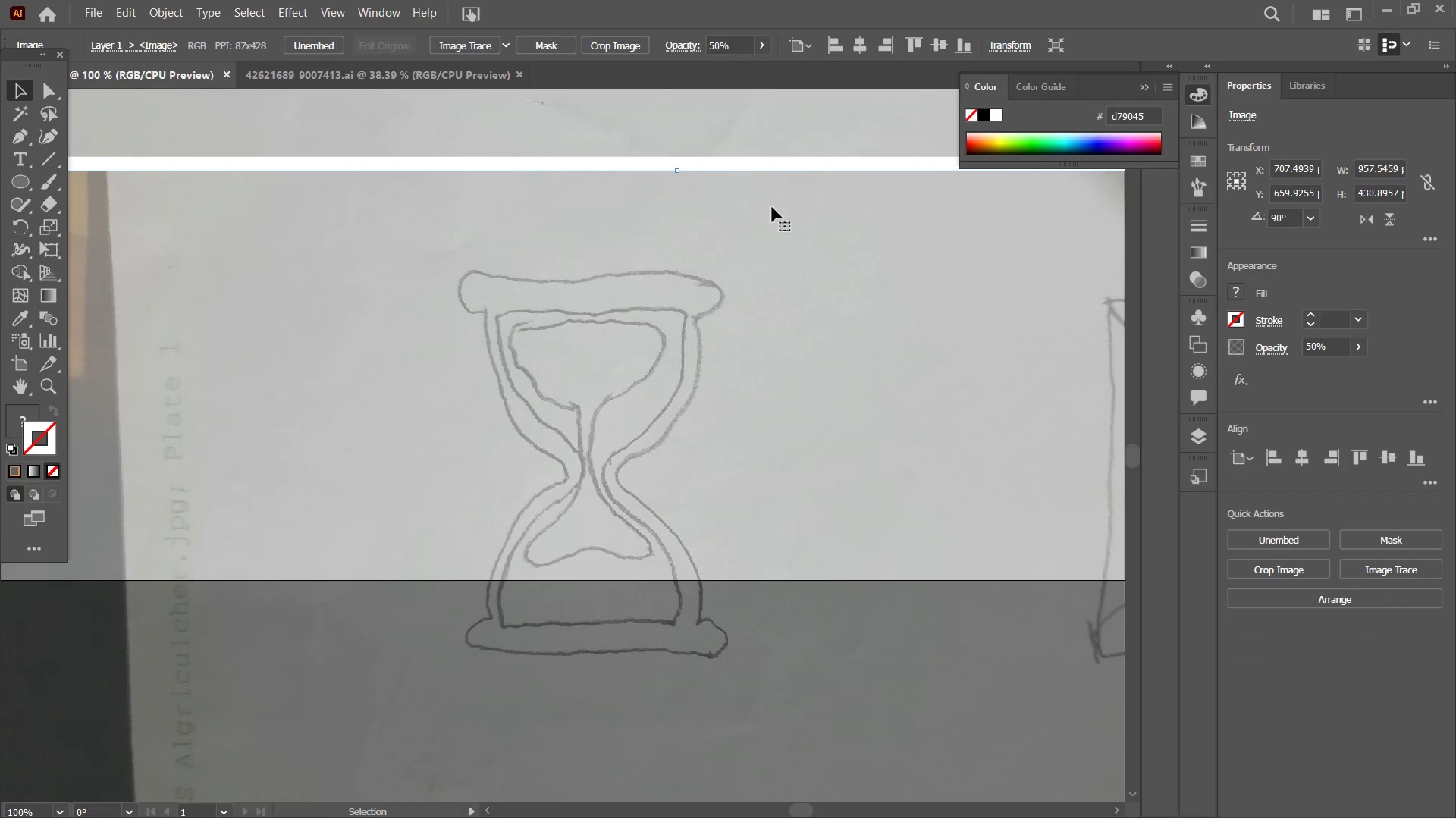 
hold_key(key=ShiftLeft, duration=1.59)
left_click_drag(start_coordinate=[673, 171], to_coordinate=[664, 331])
 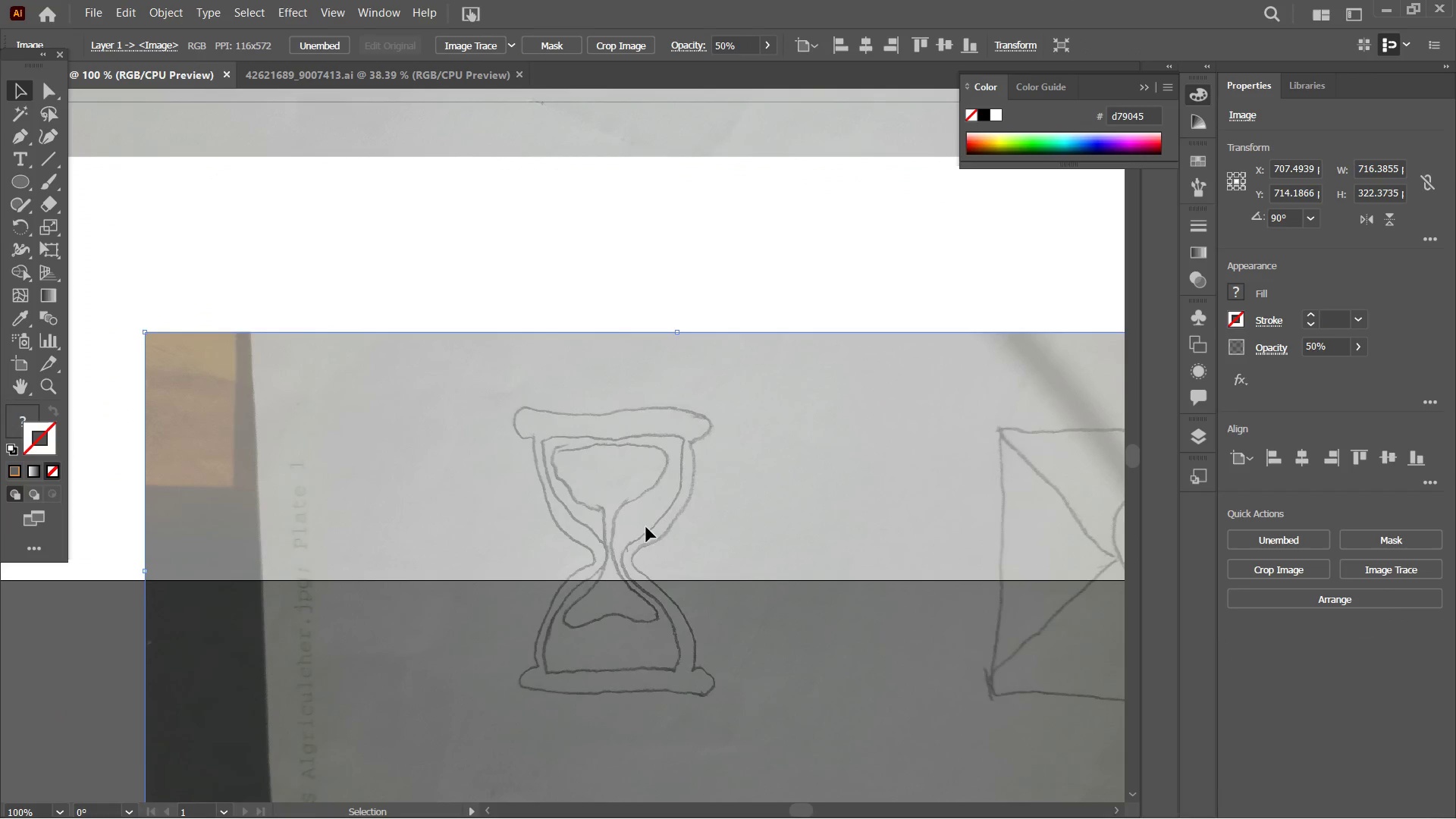 
left_click_drag(start_coordinate=[646, 527], to_coordinate=[602, 341])
 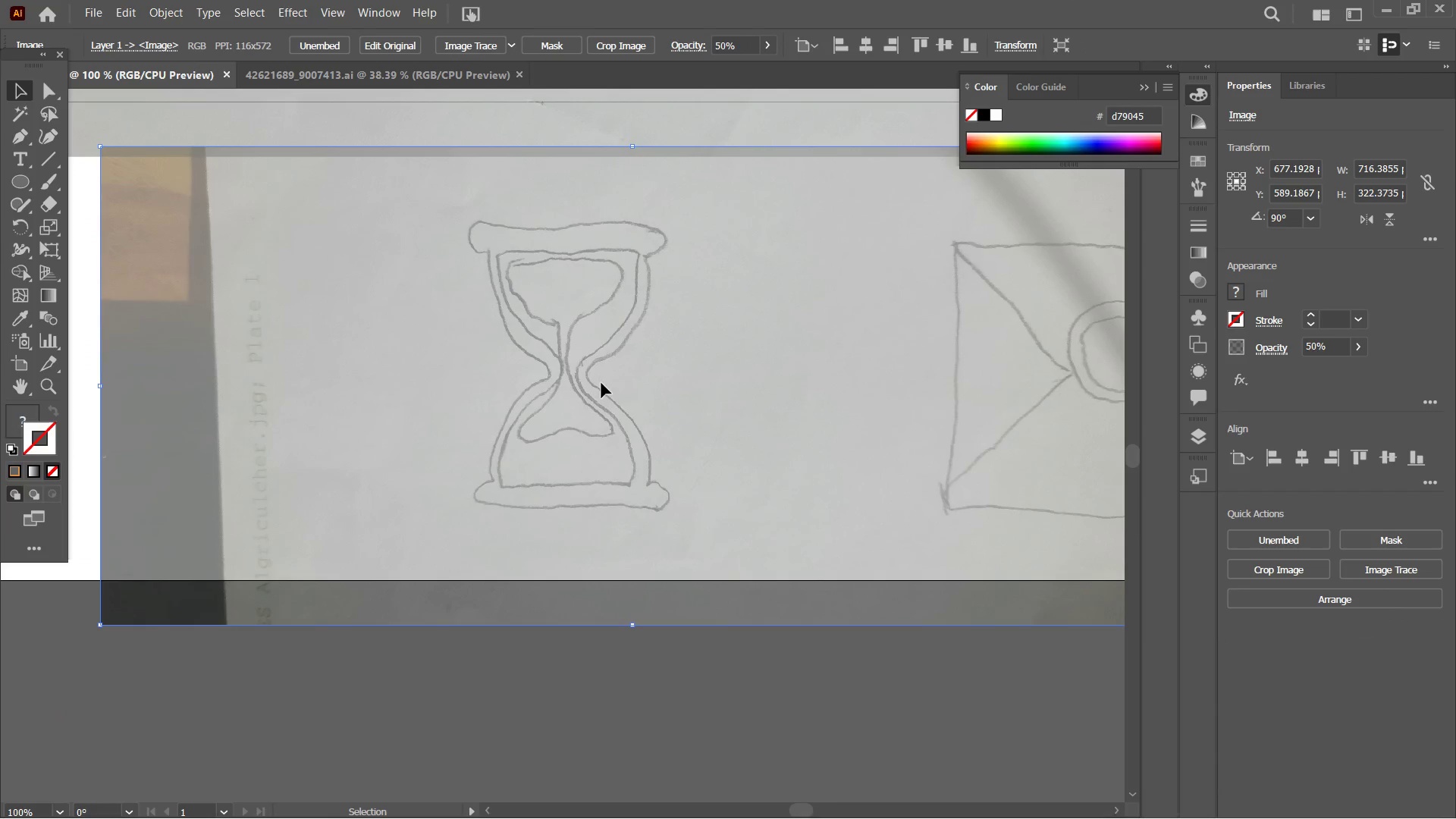 
left_click_drag(start_coordinate=[601, 382], to_coordinate=[598, 368])
 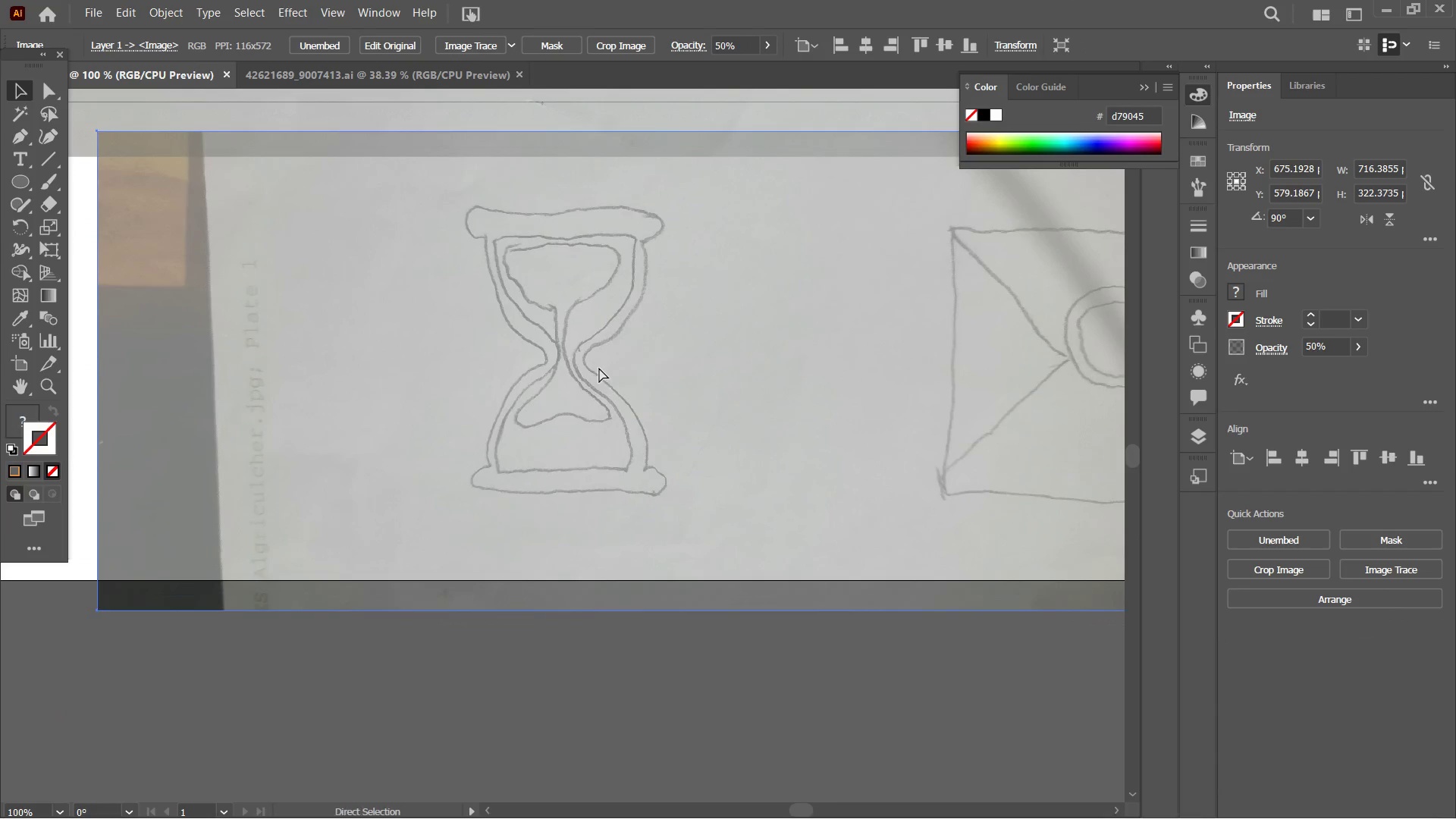 
key(Control+Equal)
 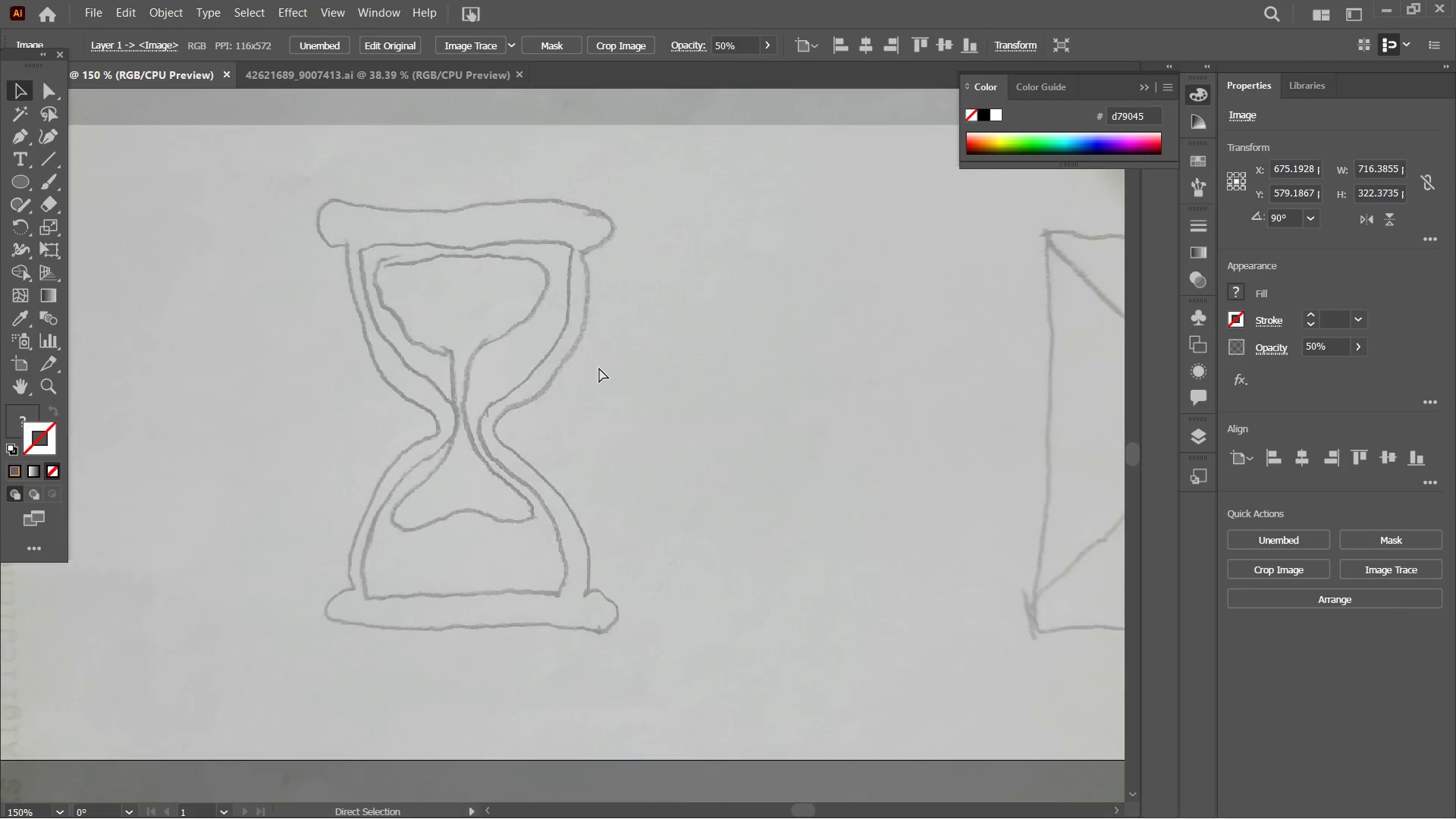 
key(Control+Equal)
 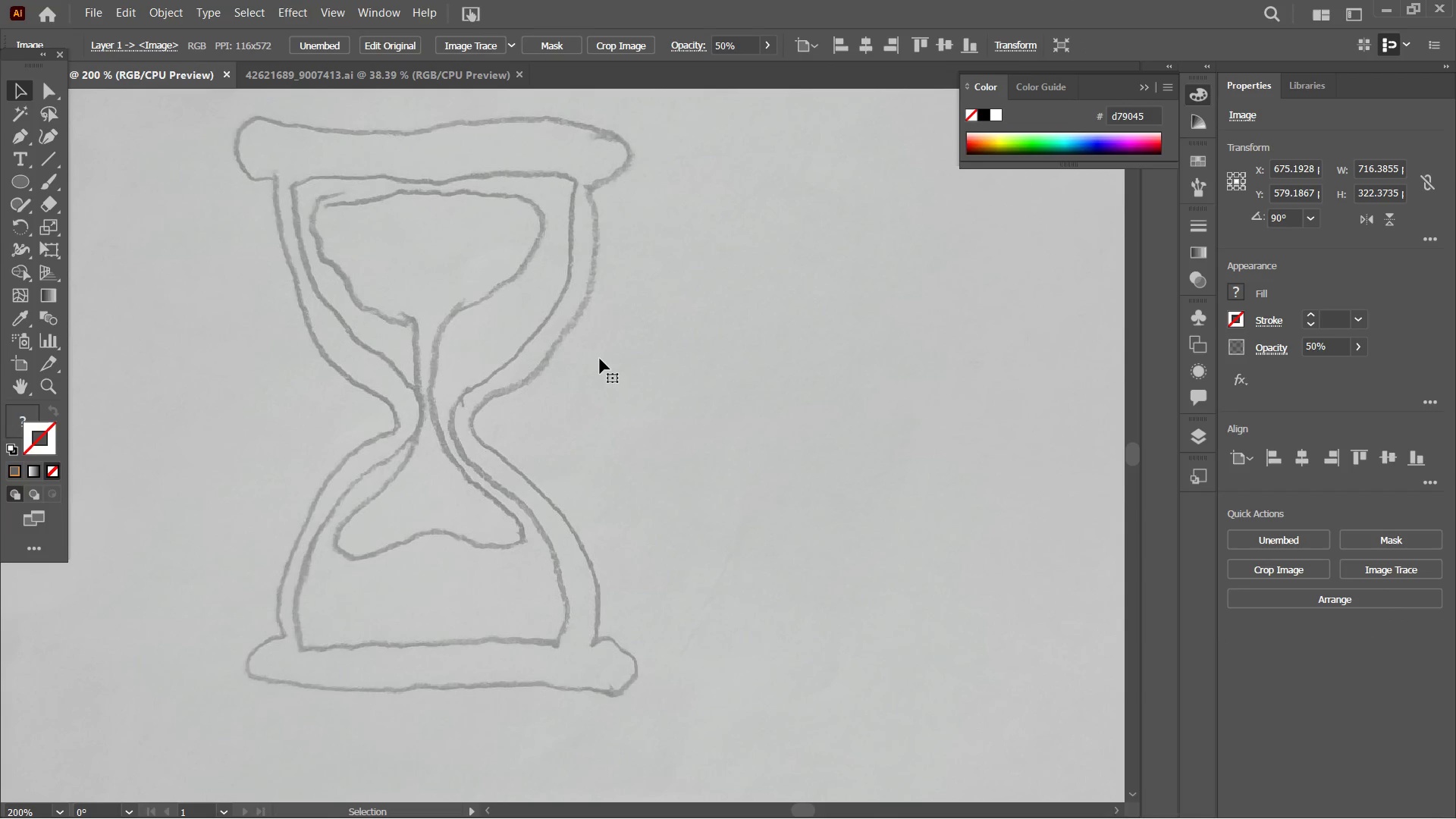 
hold_key(key=Space, duration=0.67)
 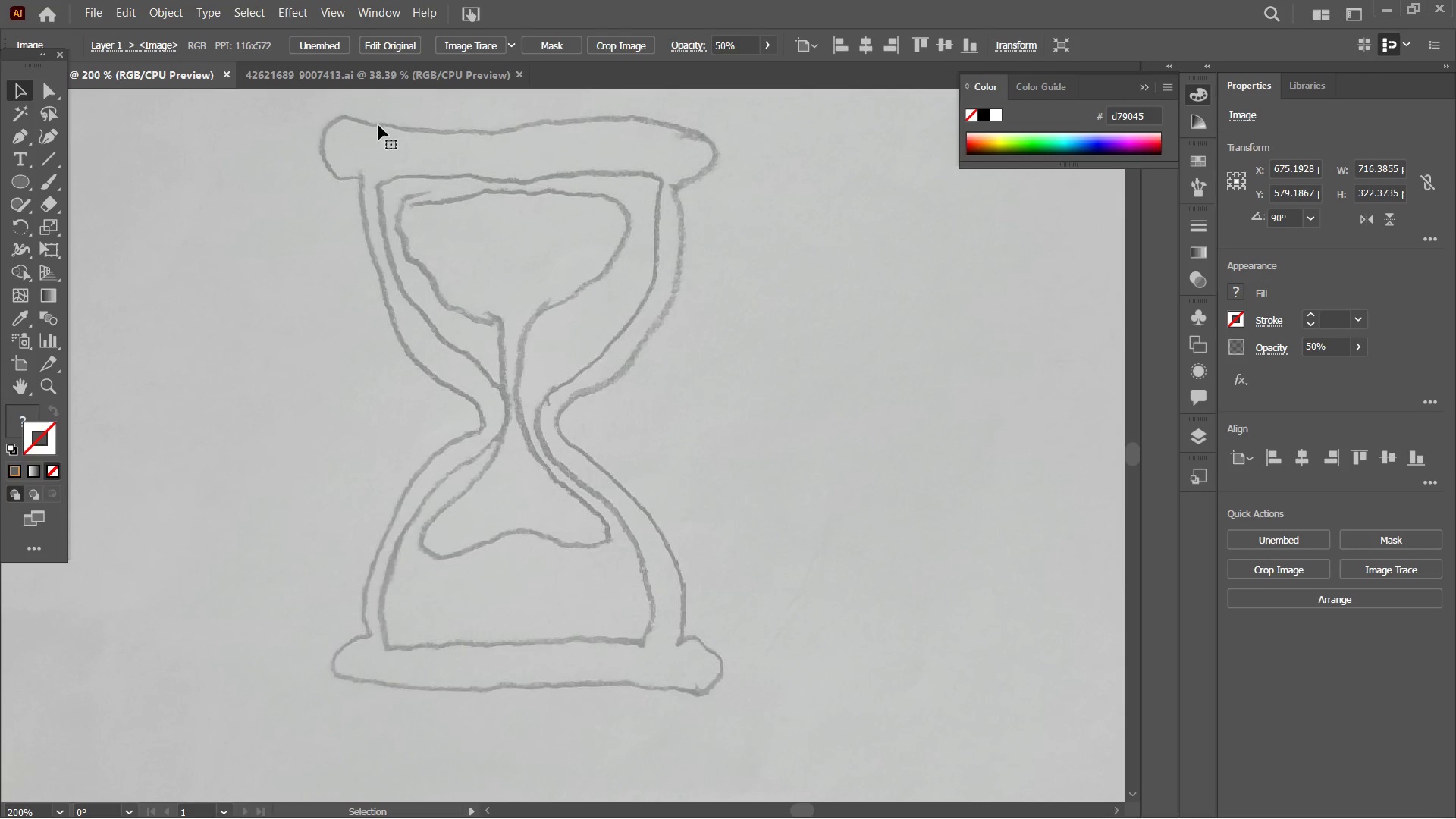 
left_click_drag(start_coordinate=[601, 389], to_coordinate=[687, 388])
 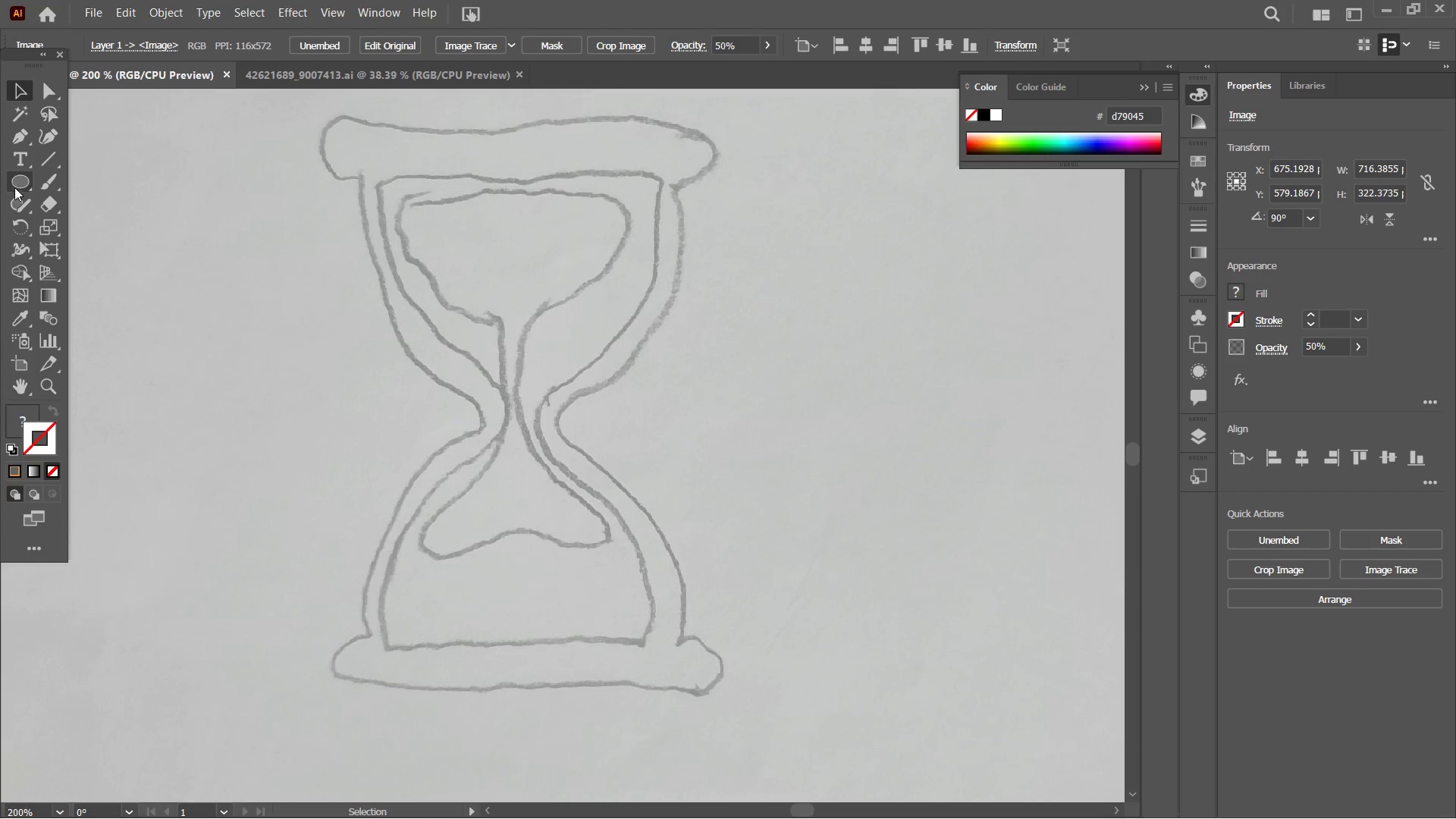 
left_click([20, 140])
 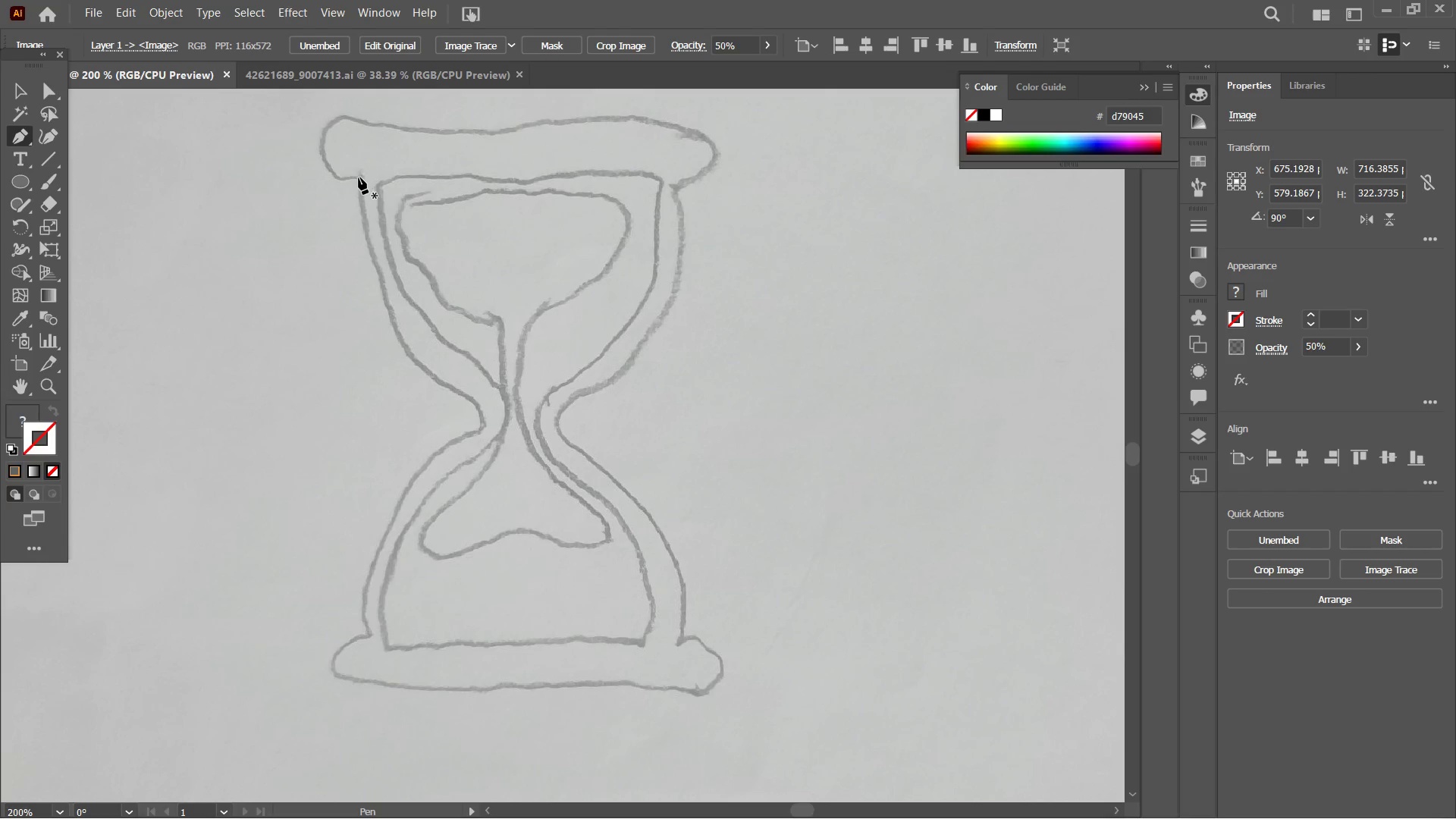 
left_click([359, 177])
 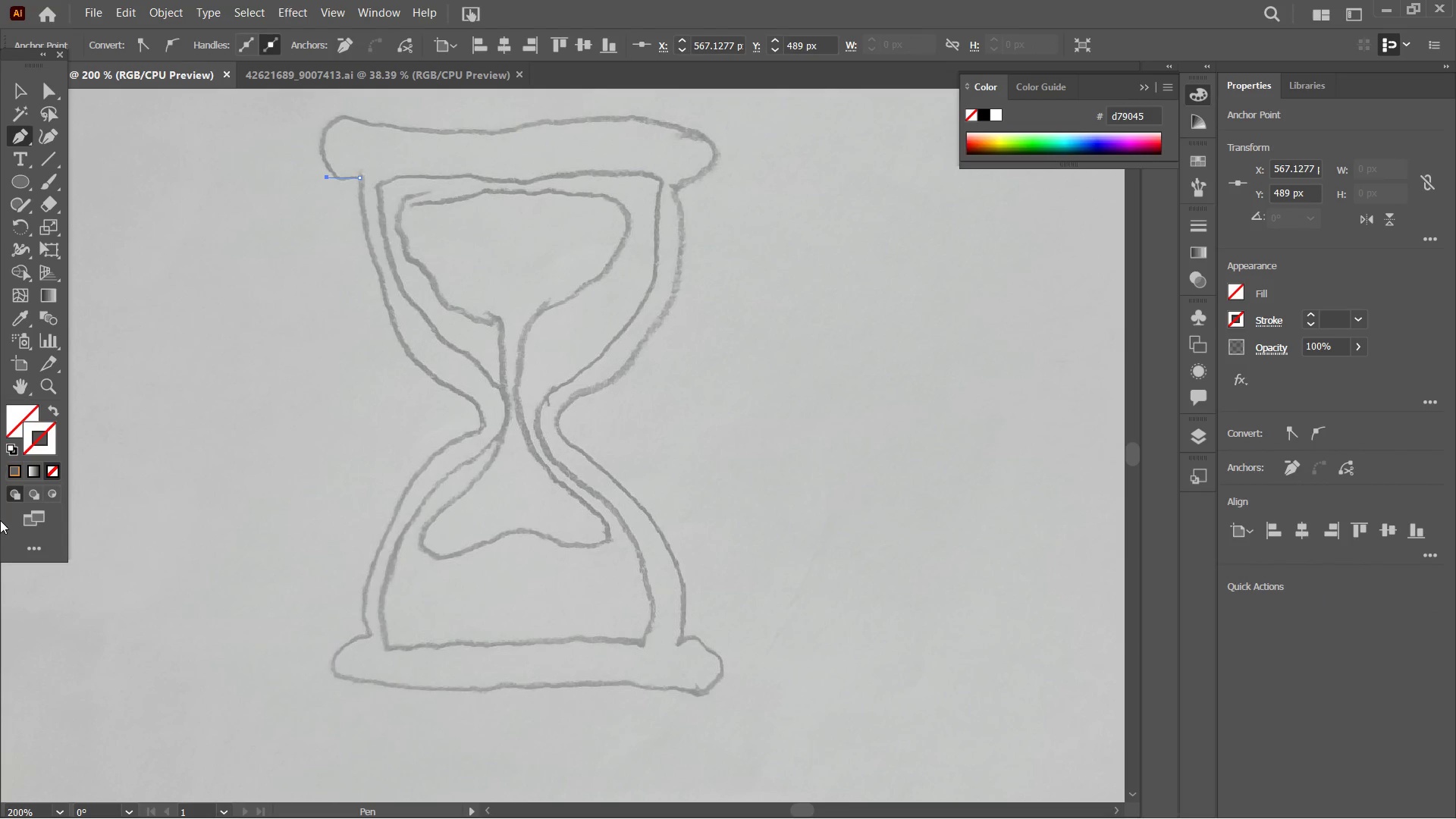 
left_click([11, 465])
 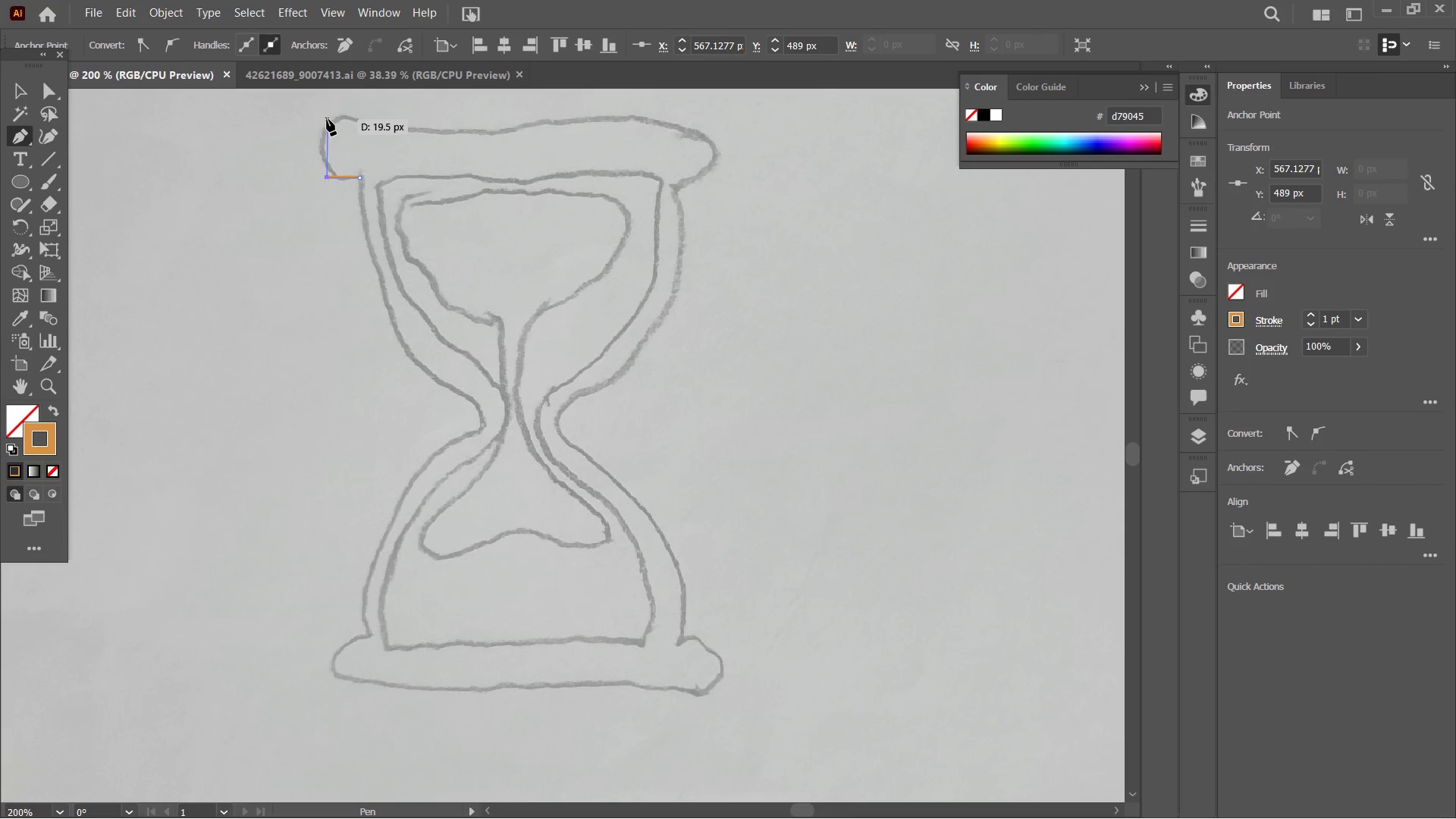 
hold_key(key=ShiftLeft, duration=7.39)
left_click([327, 120])
 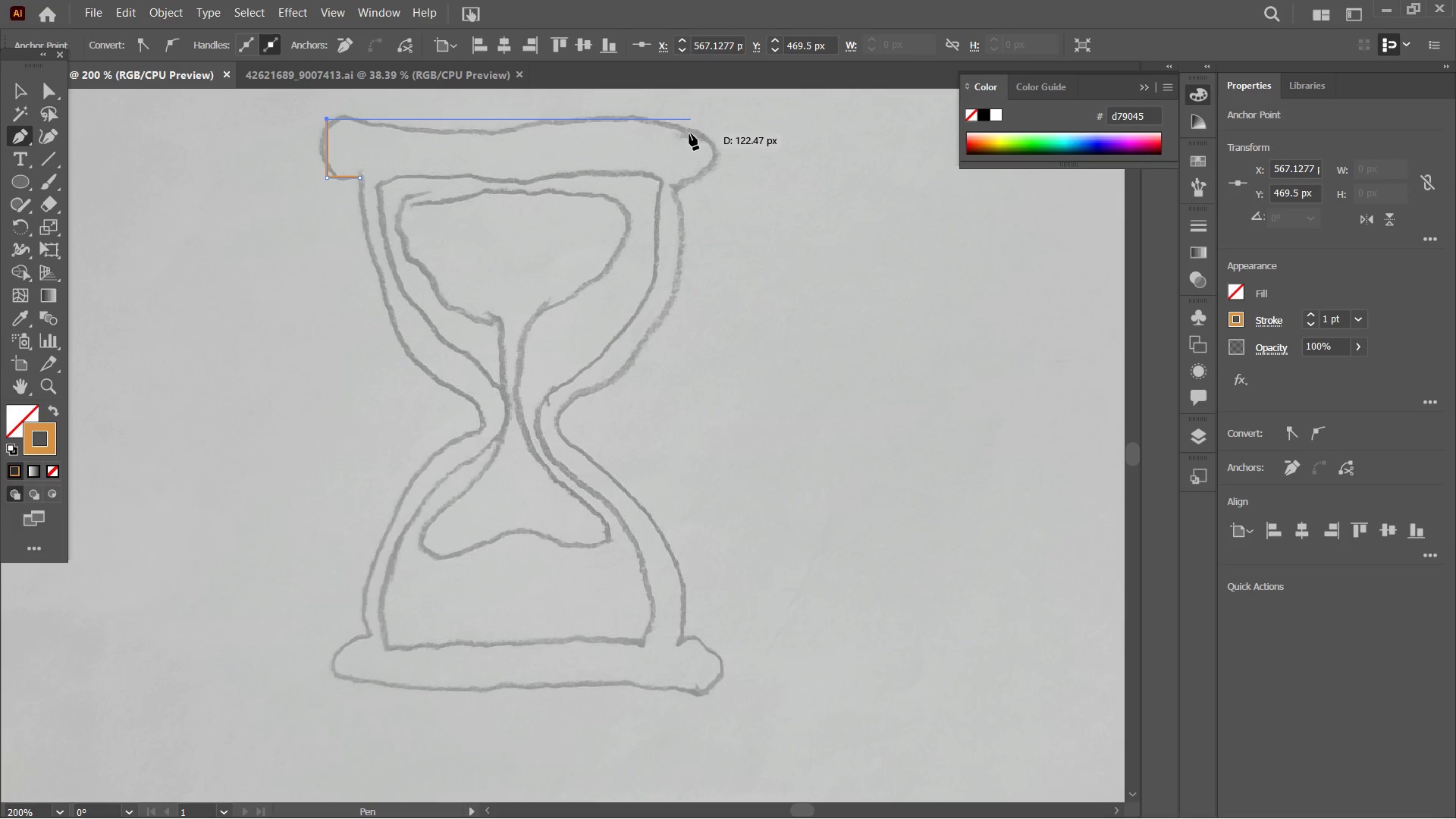 
left_click([693, 133])
 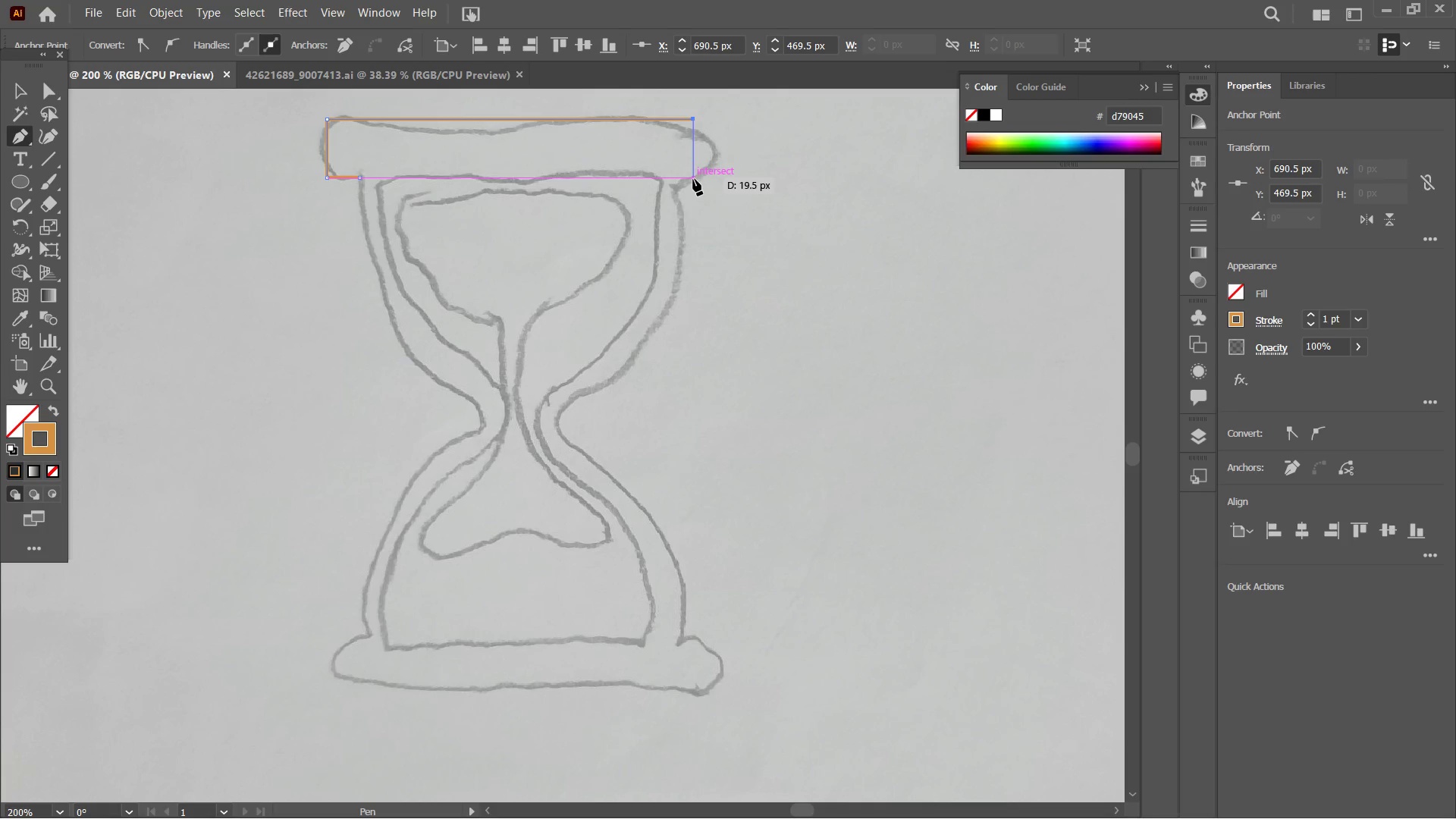 
left_click([693, 179])
 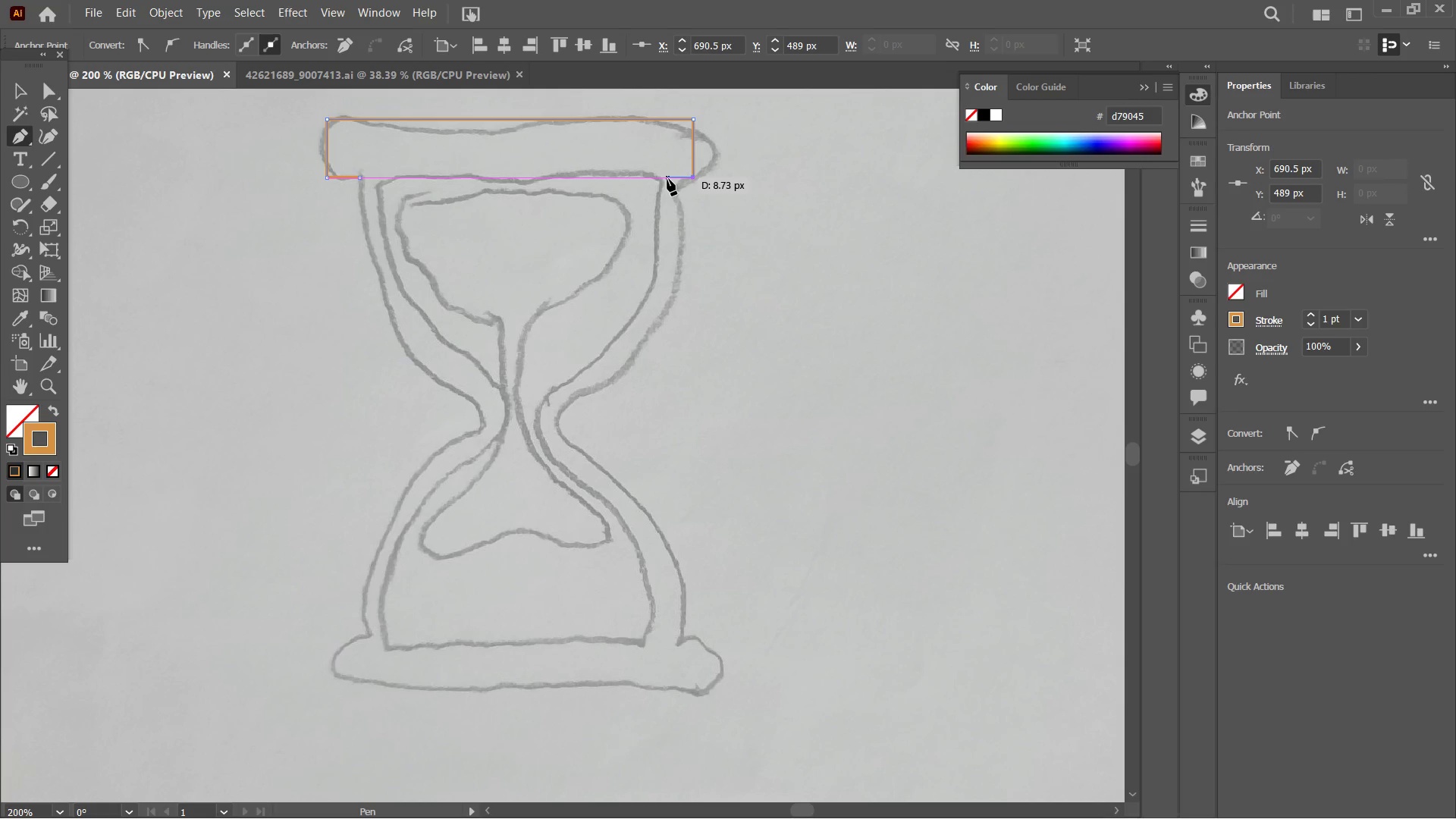 
left_click([667, 179])
 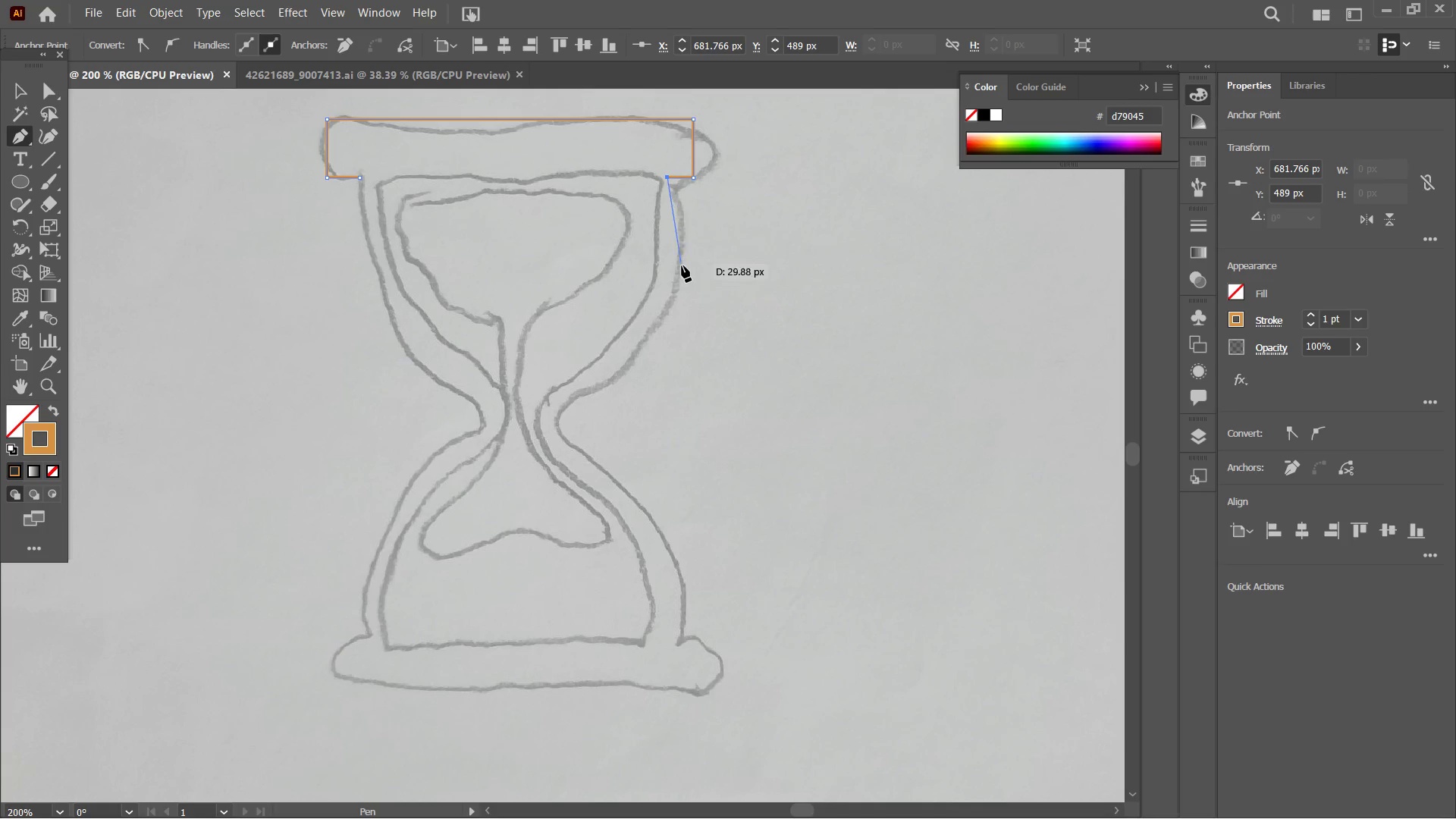 
left_click([681, 271])
 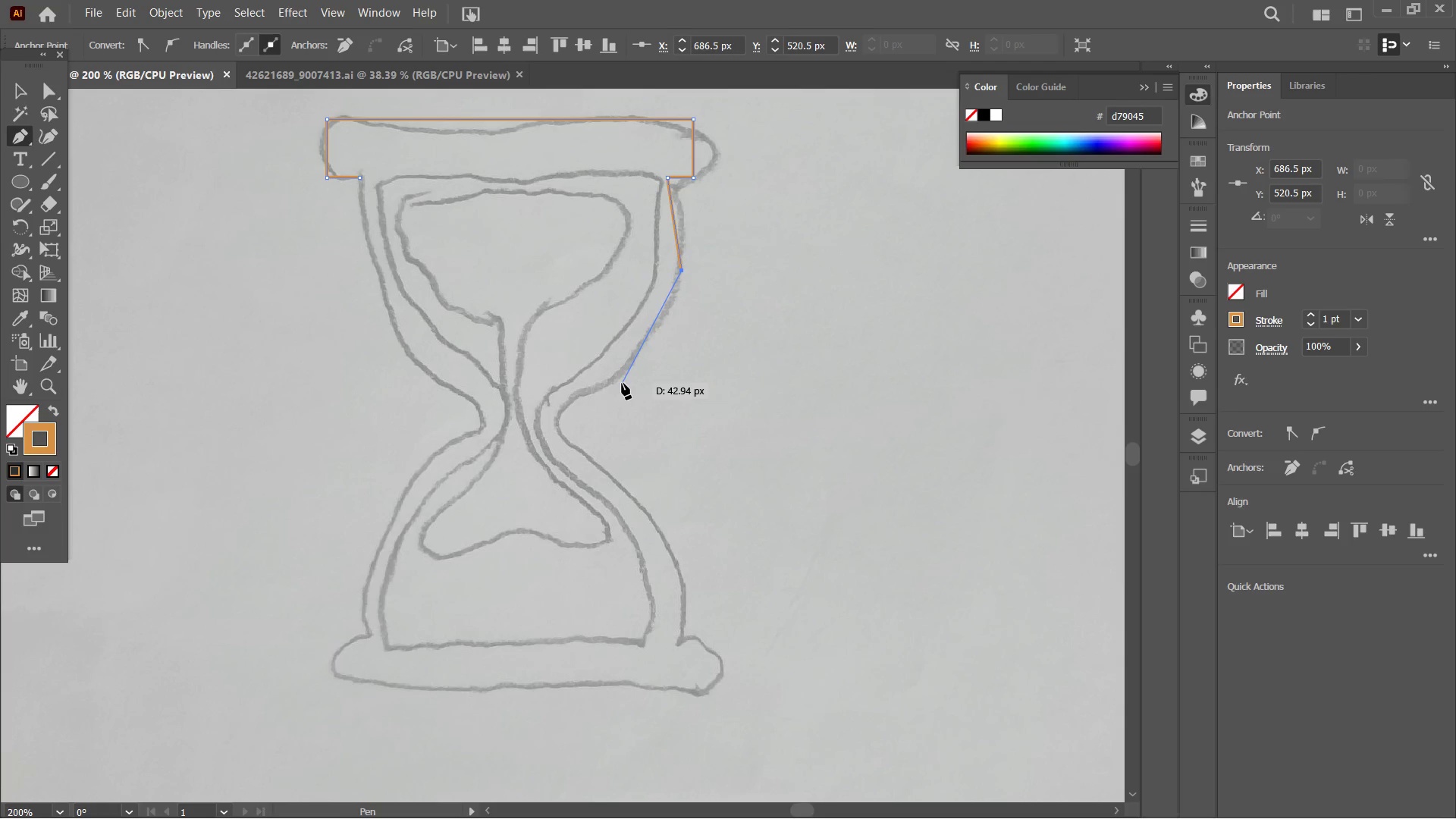 
left_click([622, 380])
 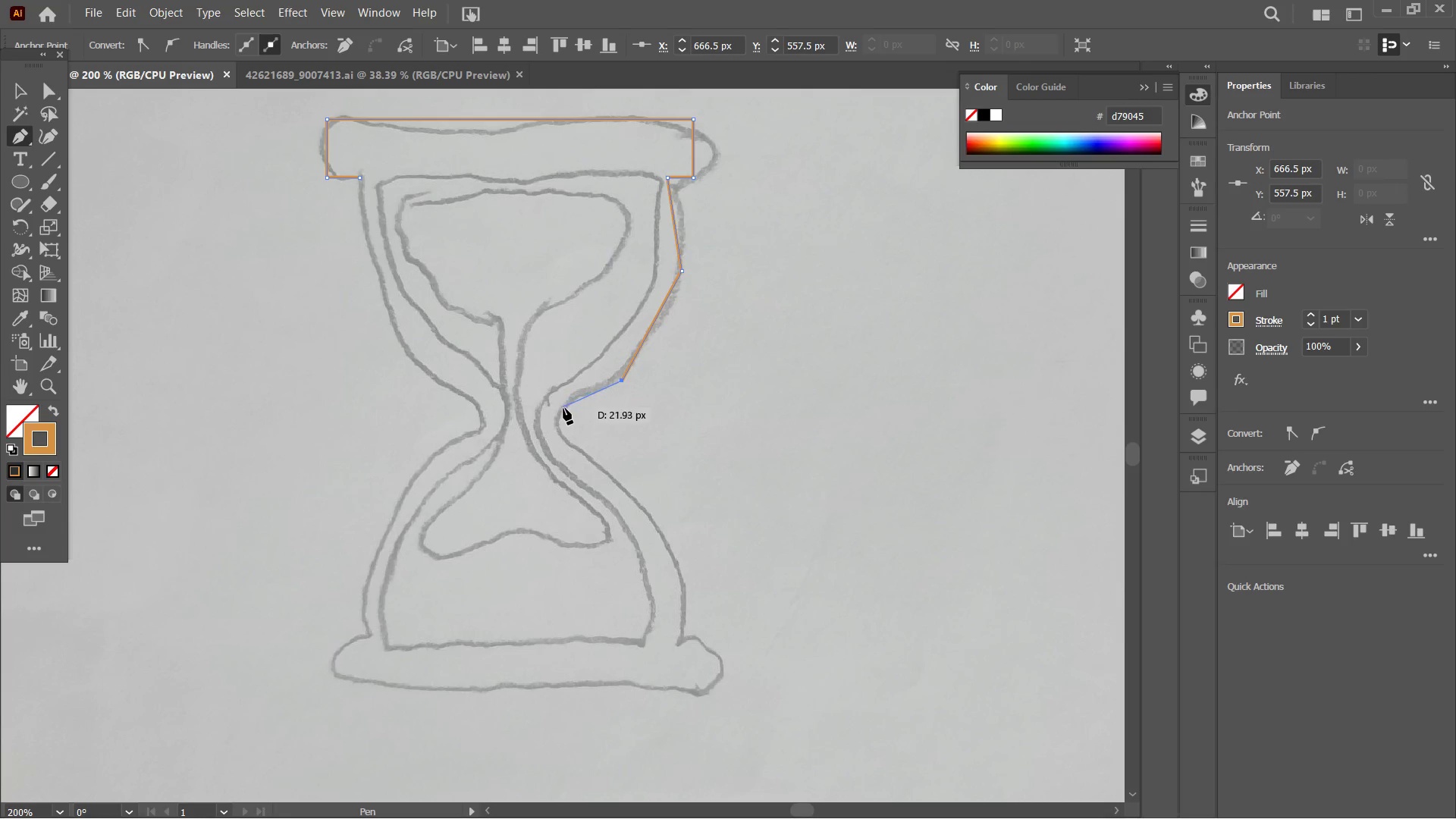 
left_click([563, 408])
 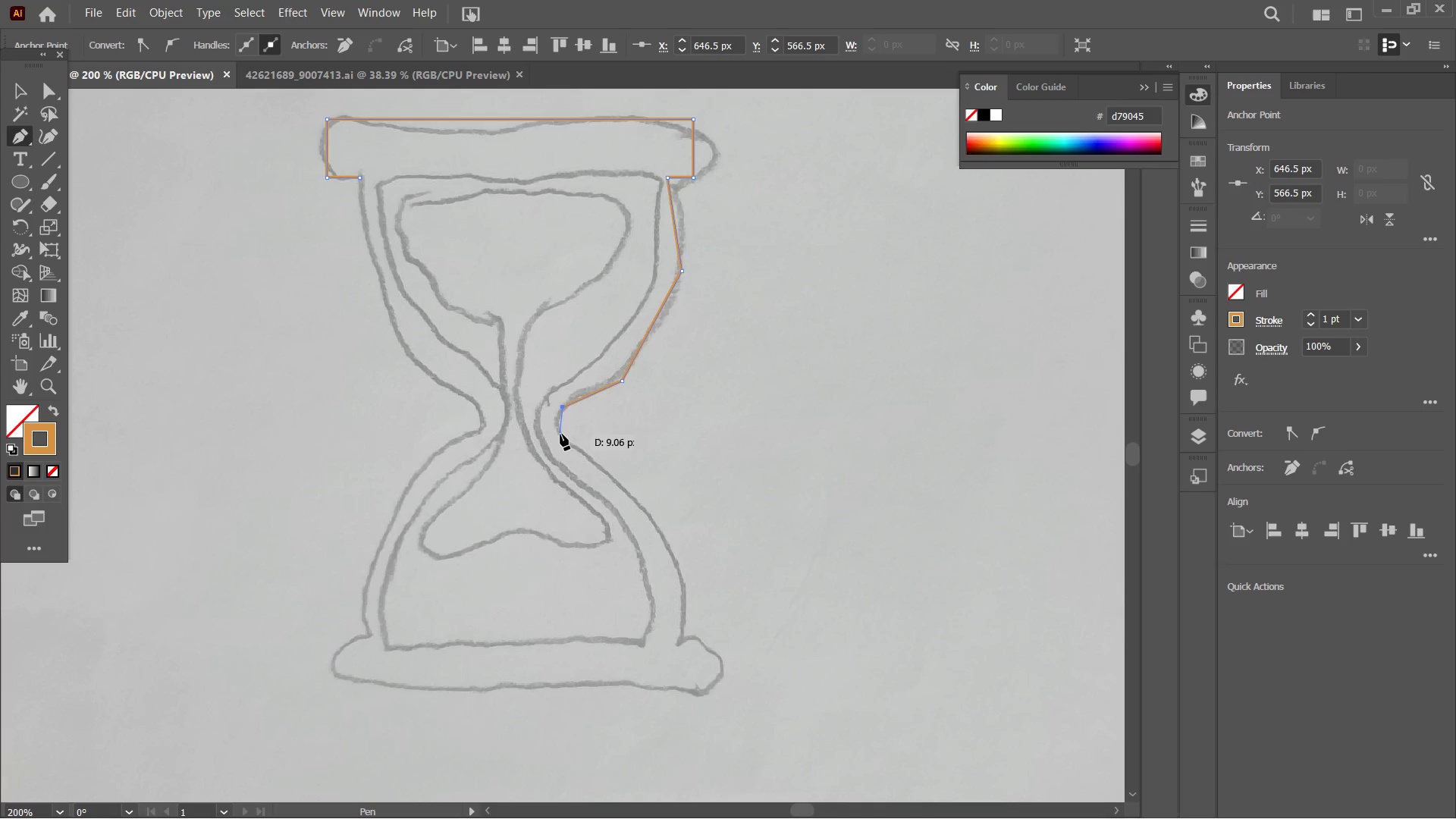 
left_click([560, 433])
 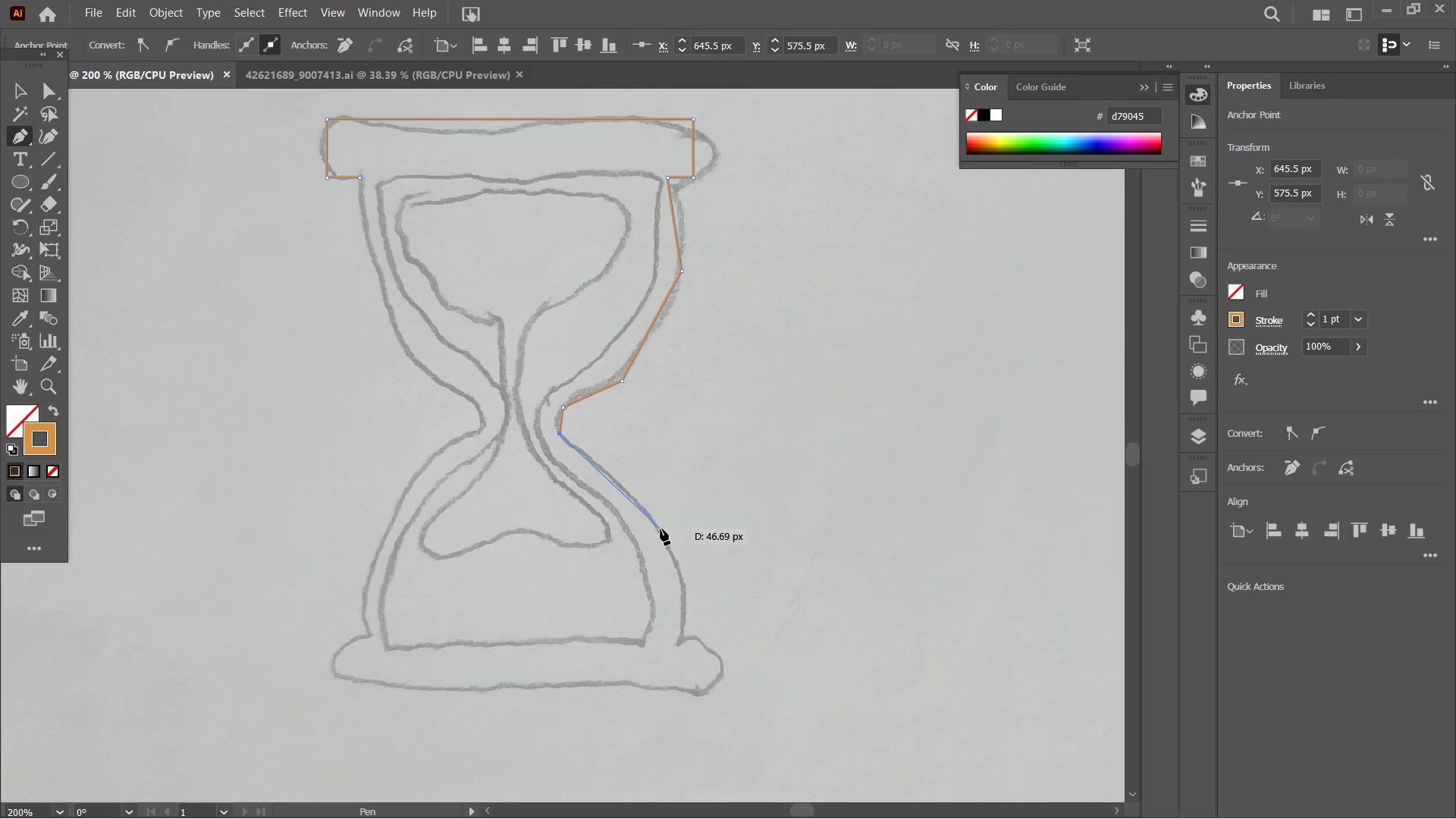 
left_click([661, 531])
 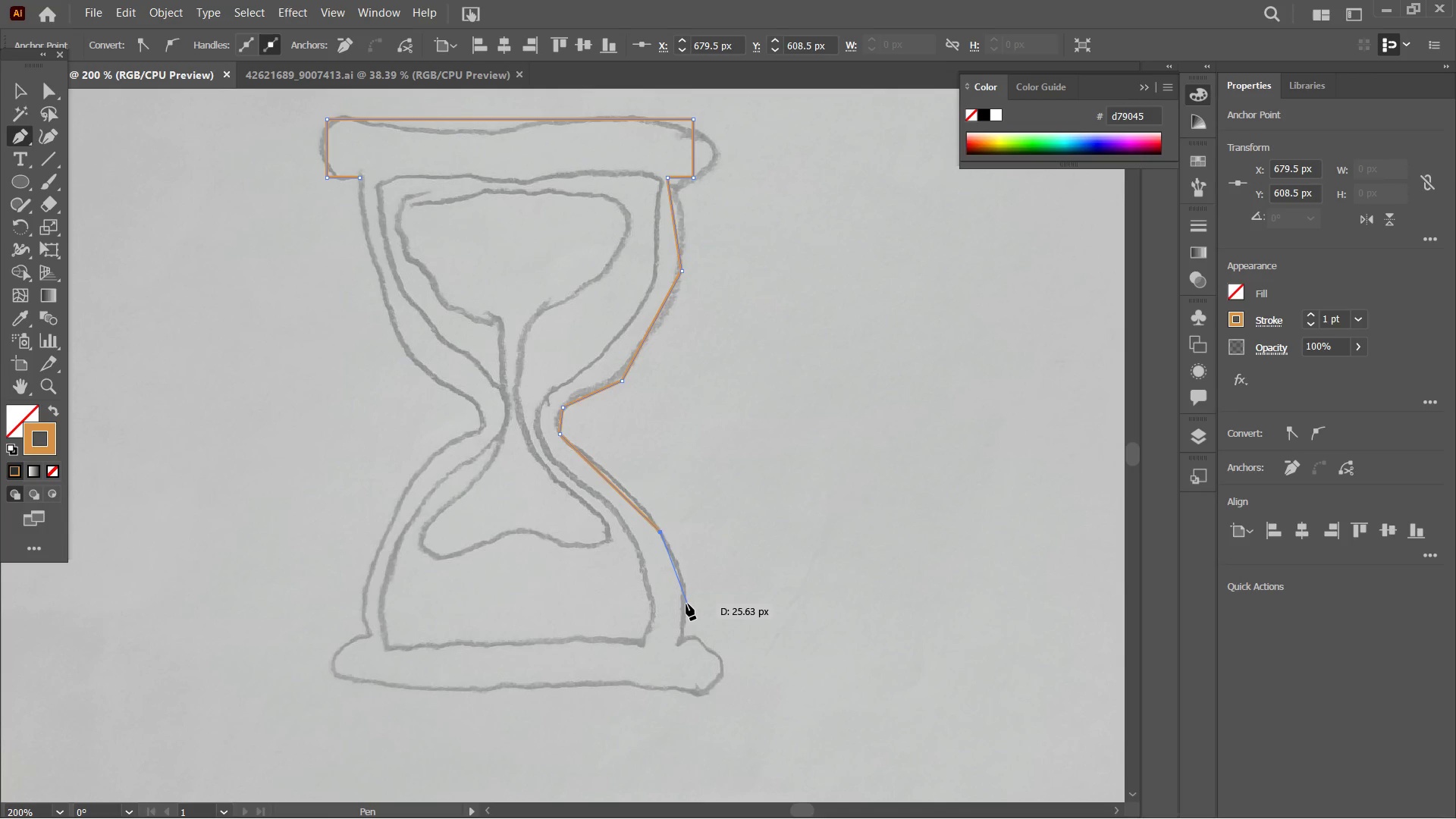 
left_click([685, 604])
 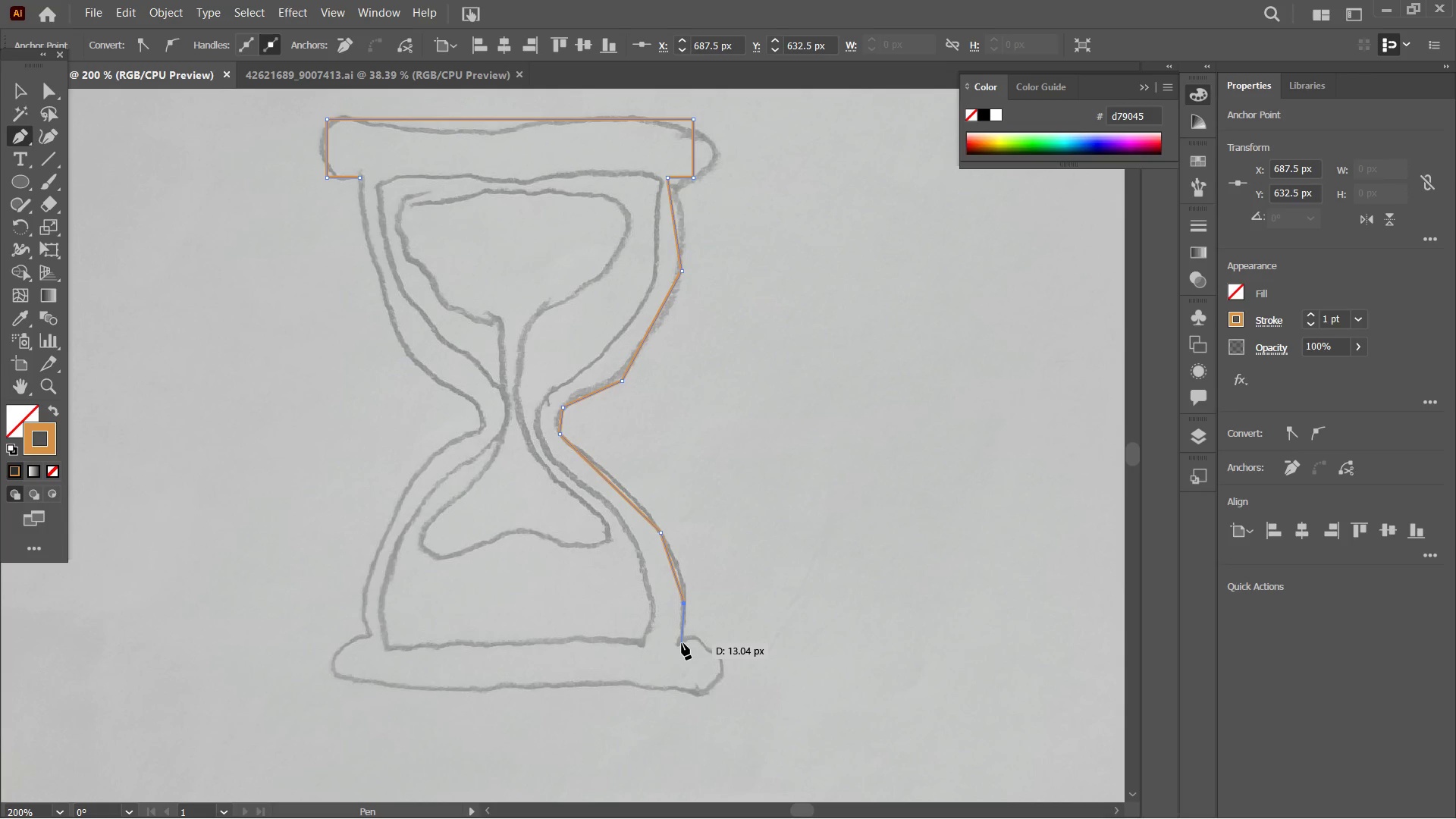 
left_click([682, 643])
 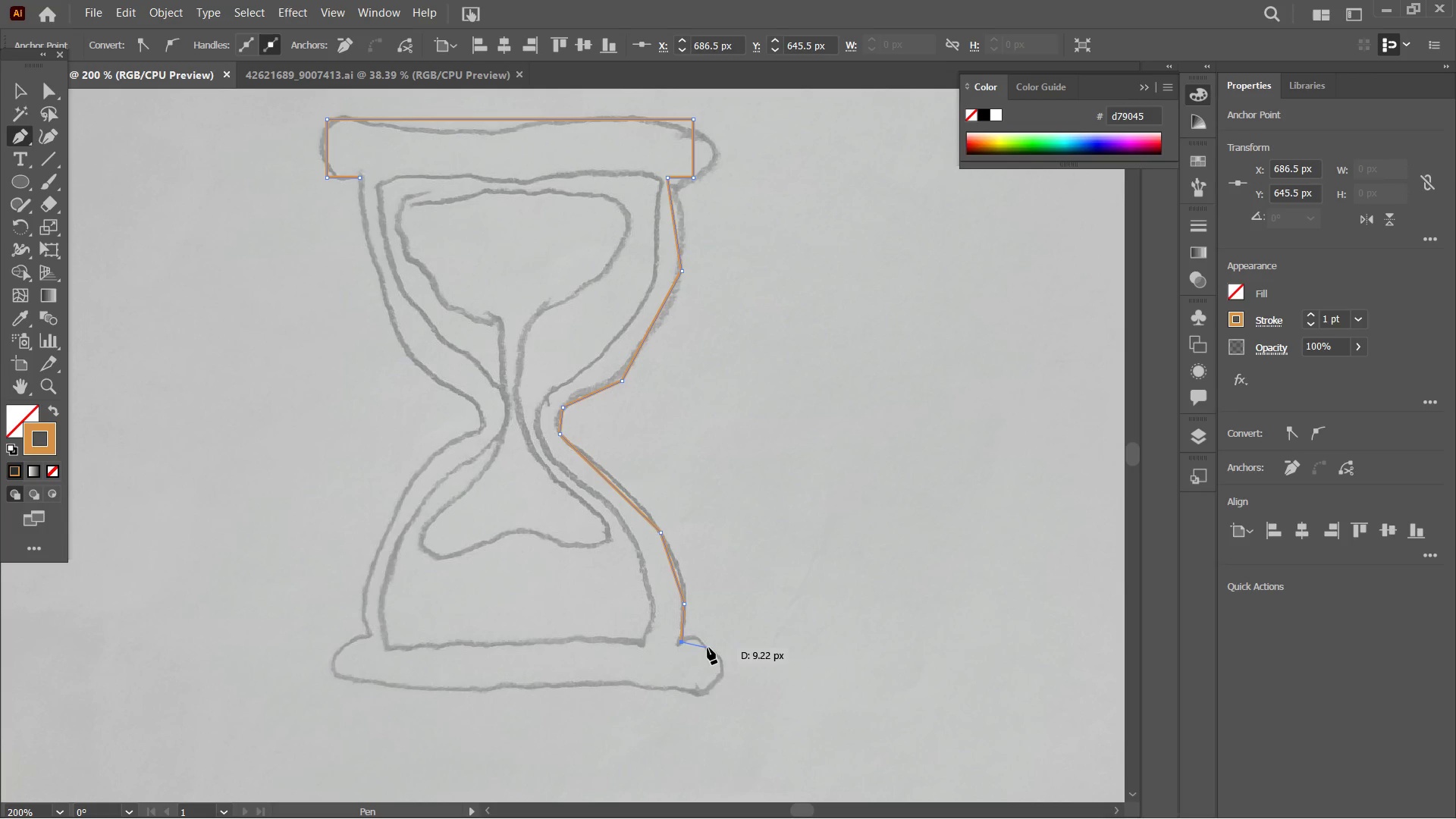 
hold_key(key=ShiftLeft, duration=1.78)
left_click([717, 646])
 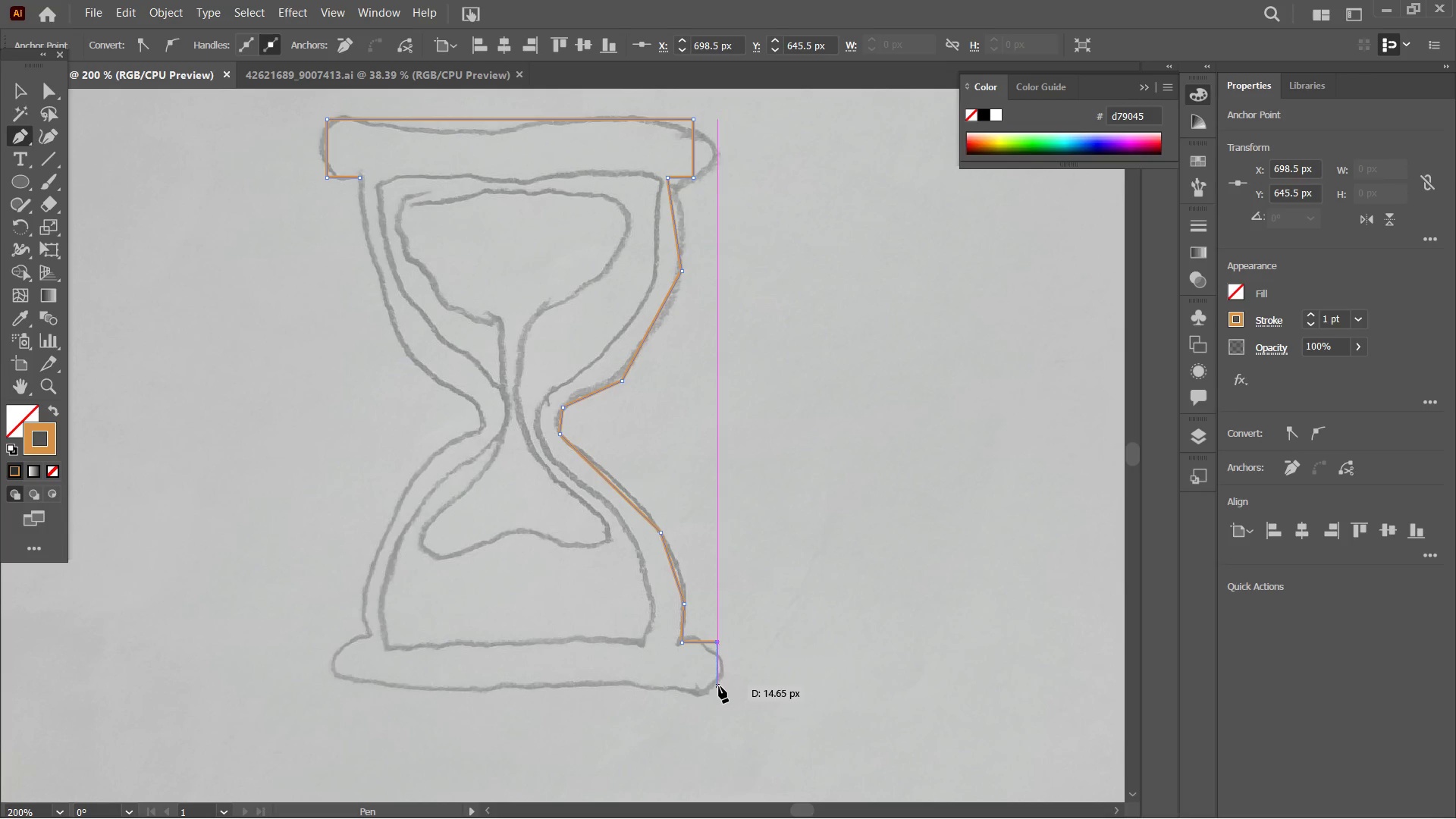 
hold_key(key=ShiftLeft, duration=11.41)
left_click([718, 687])
 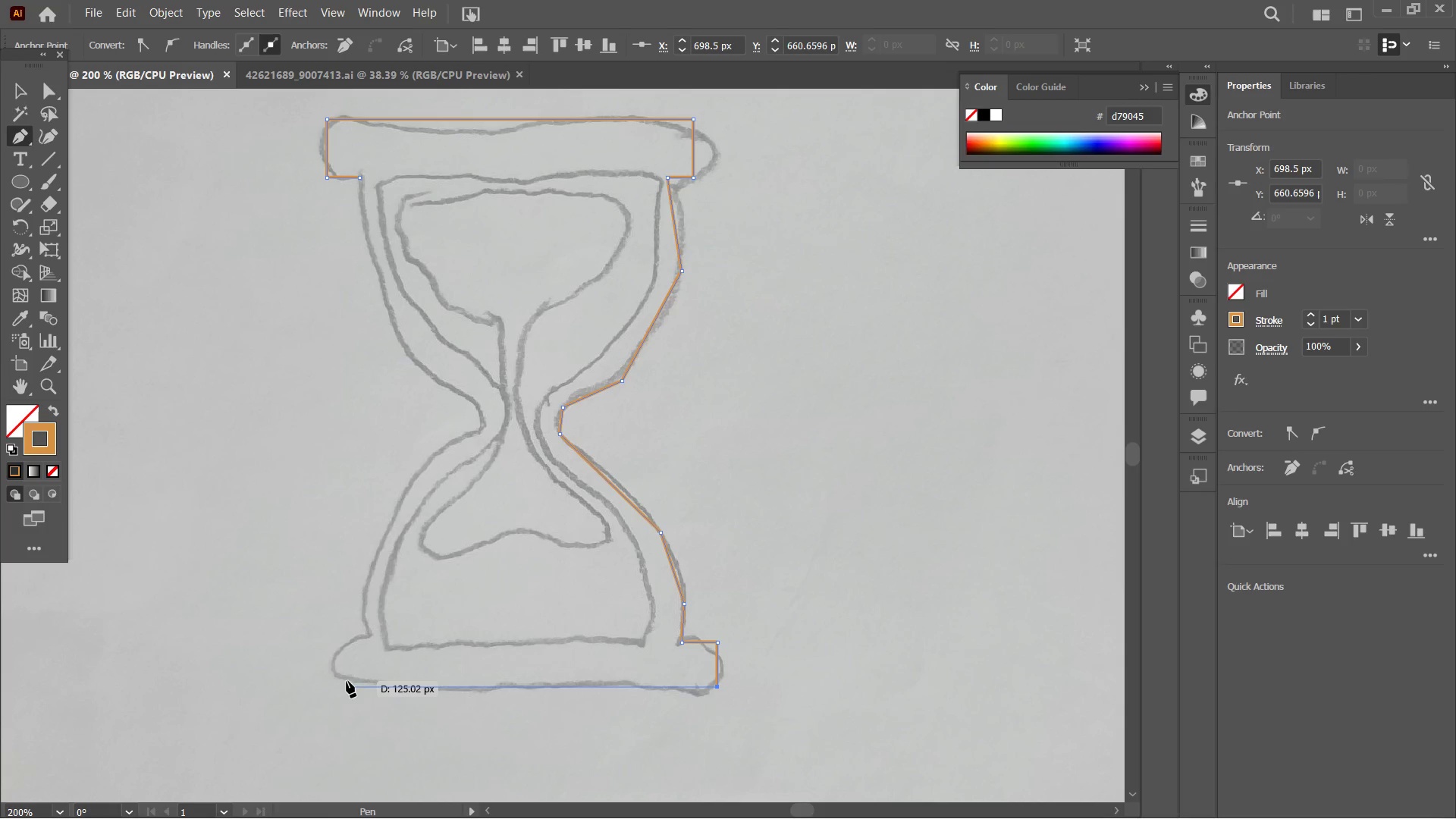 
left_click([346, 680])
 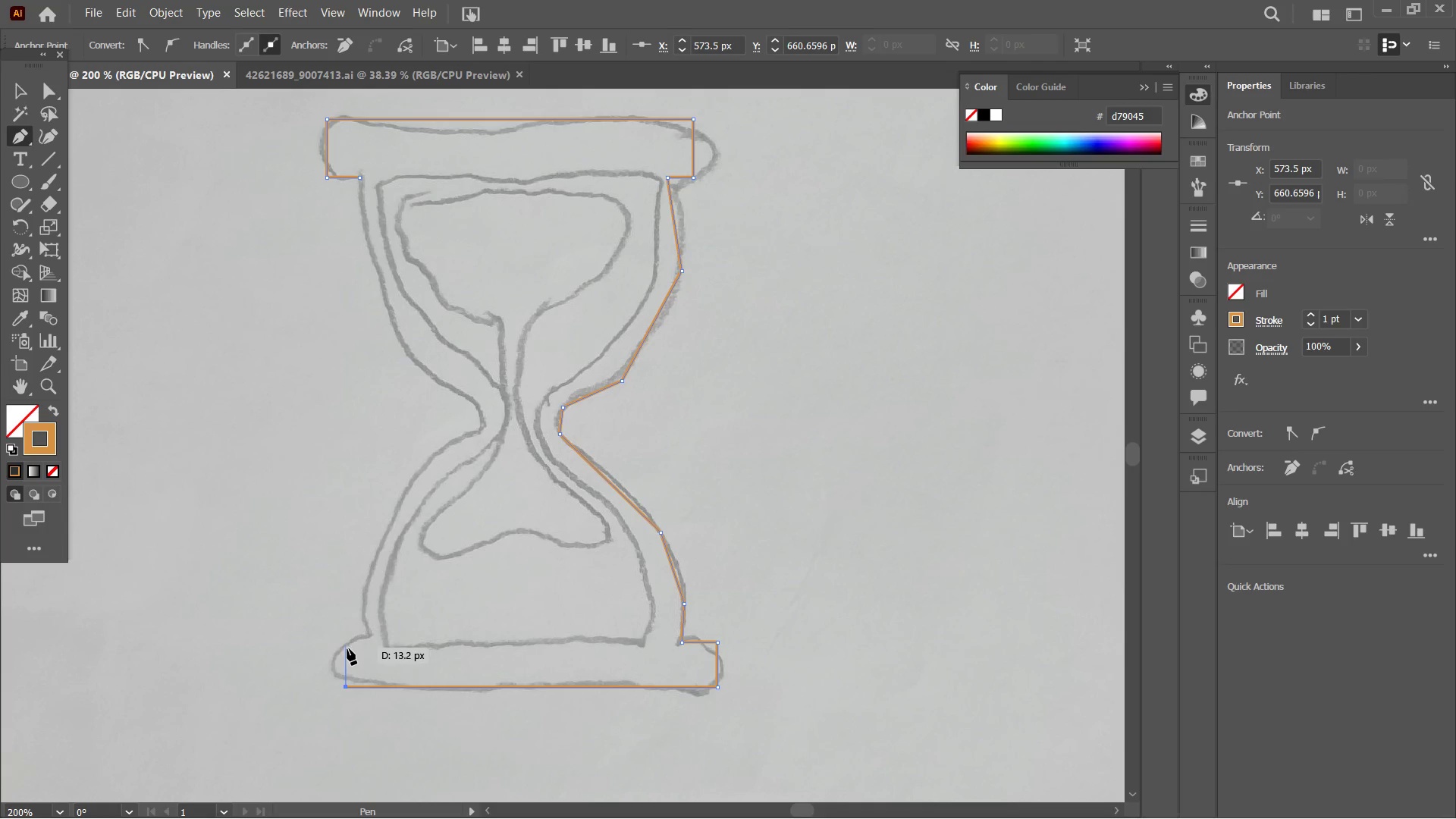 
left_click([347, 647])
 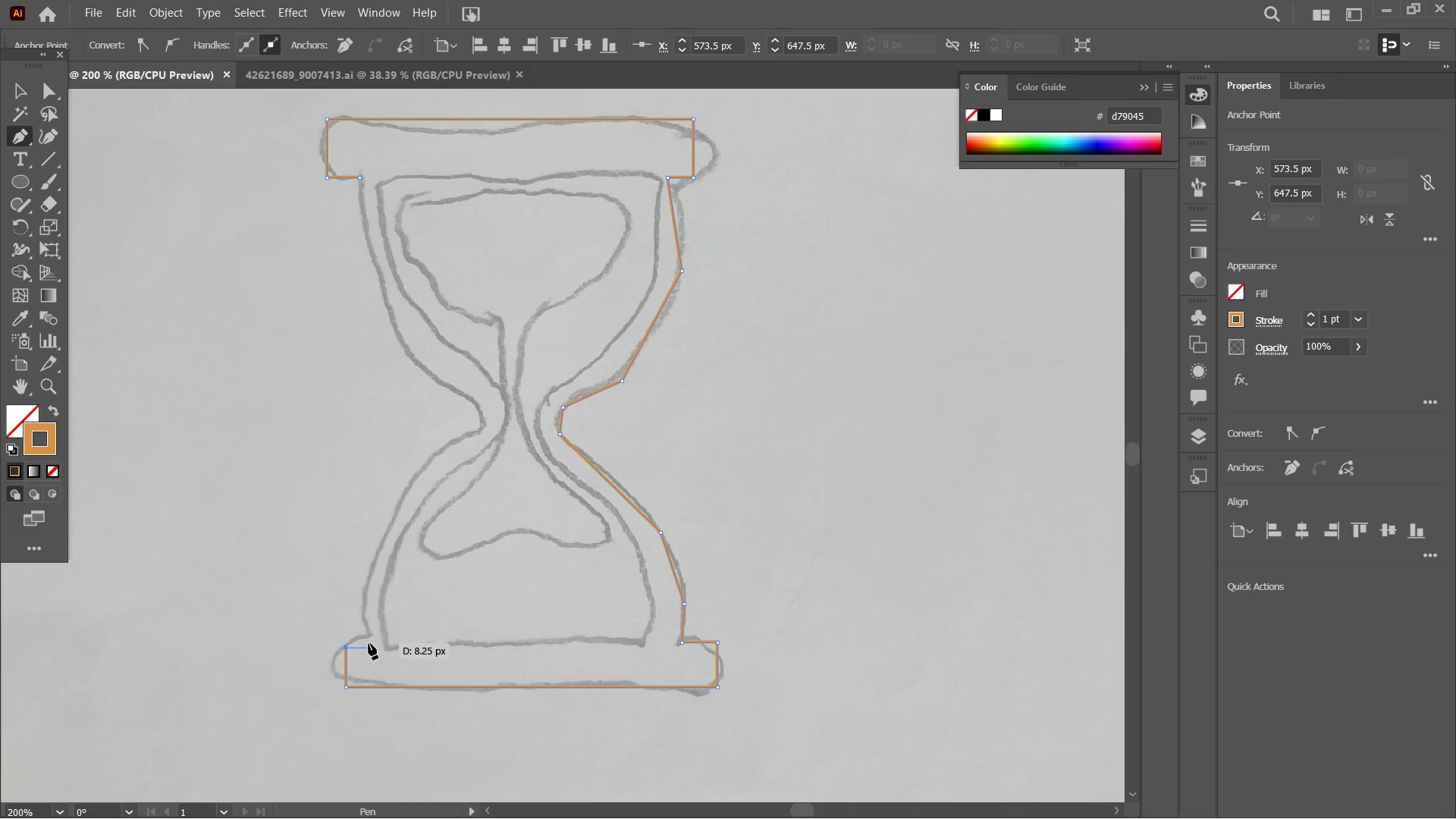 
left_click([366, 642])
 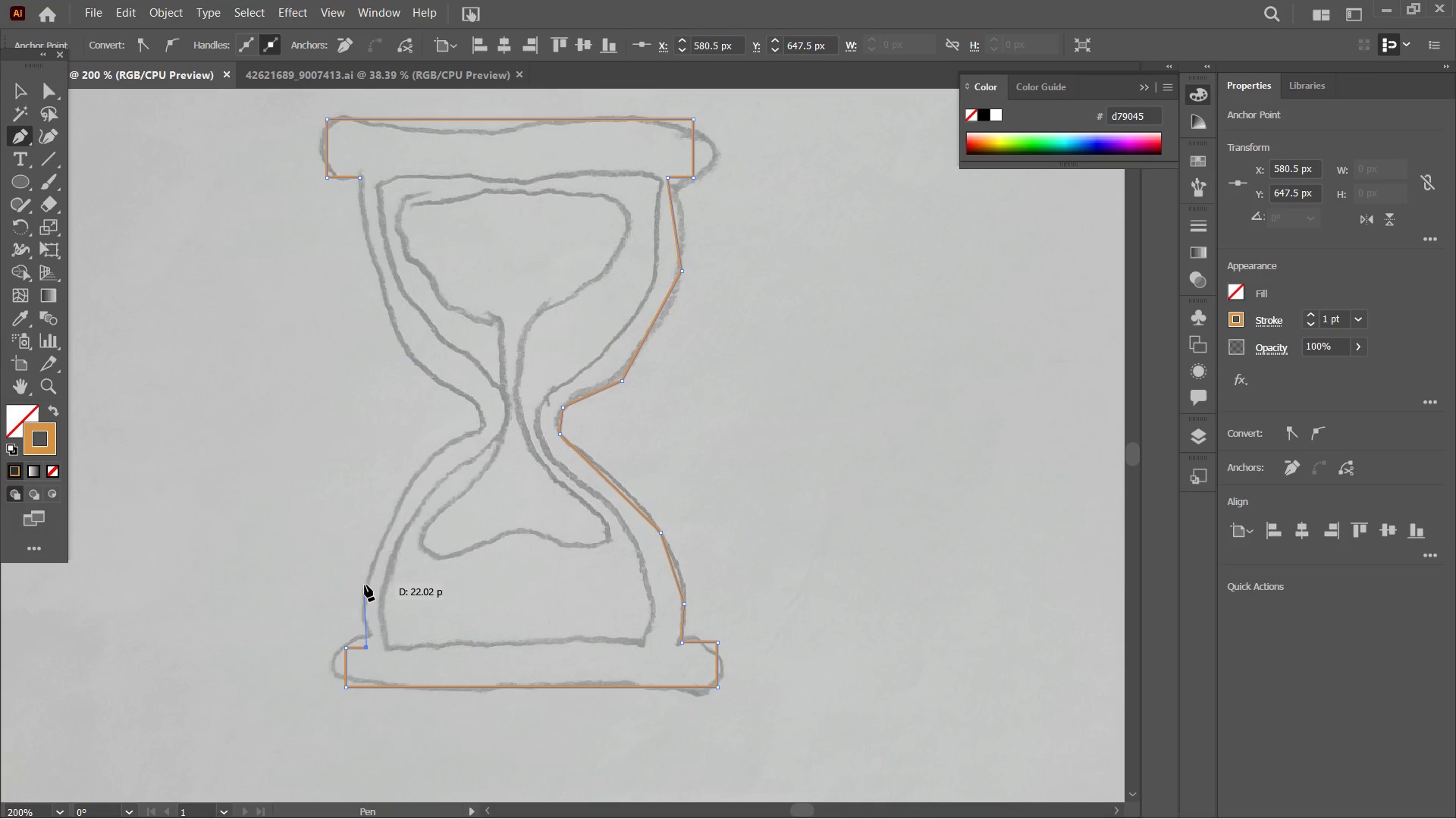 
left_click([364, 587])
 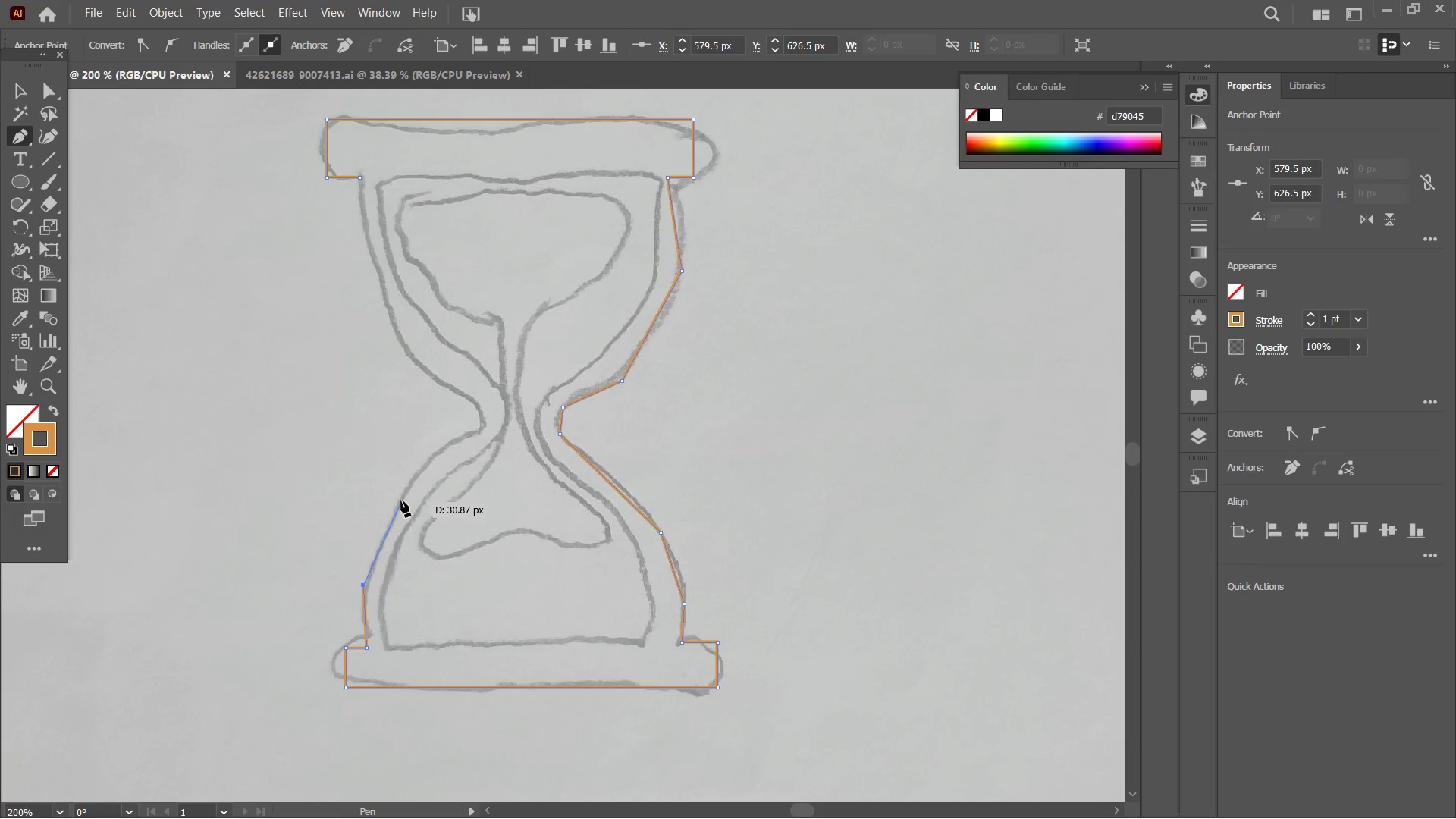 
left_click([401, 500])
 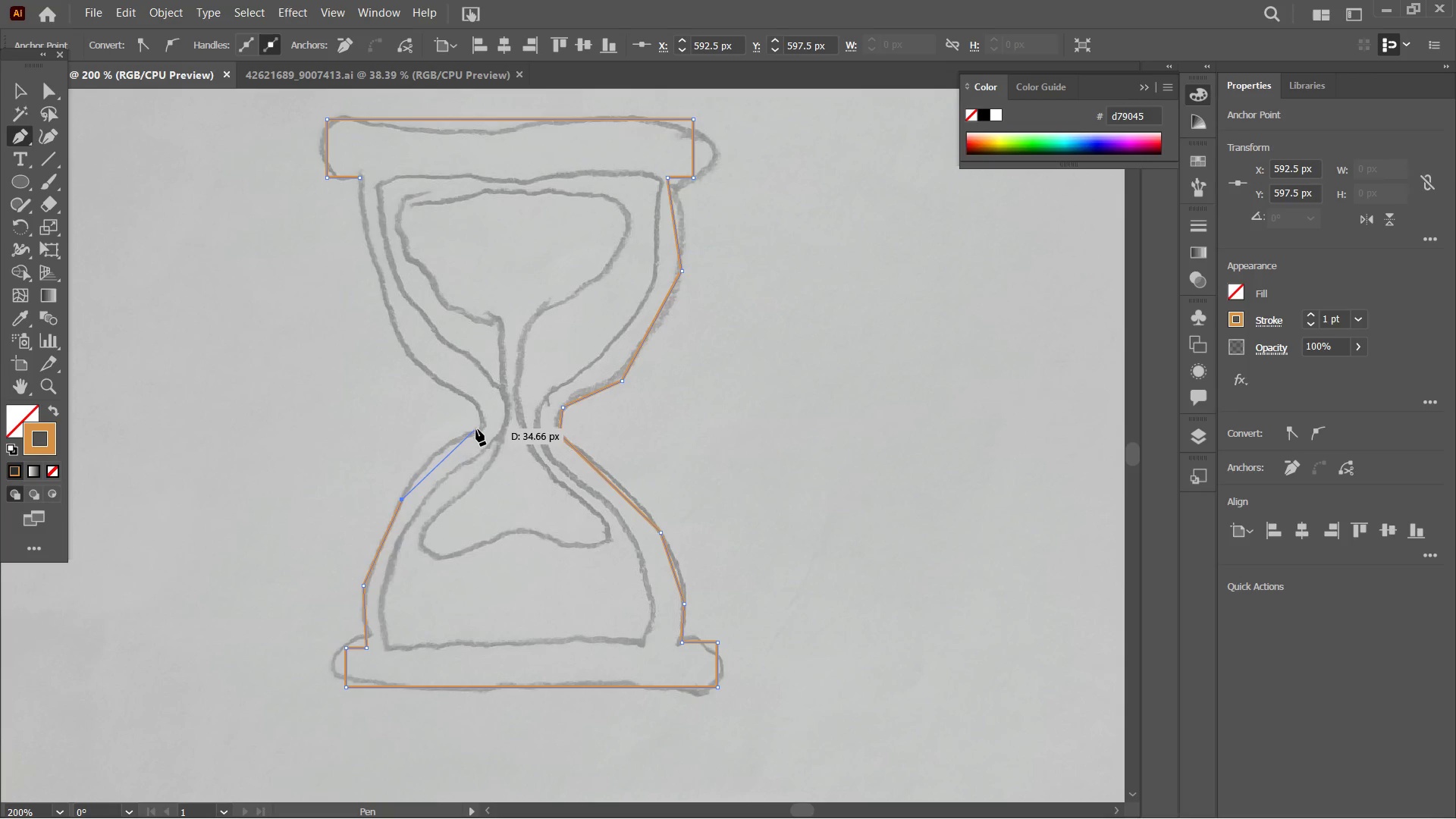 
left_click([476, 431])
 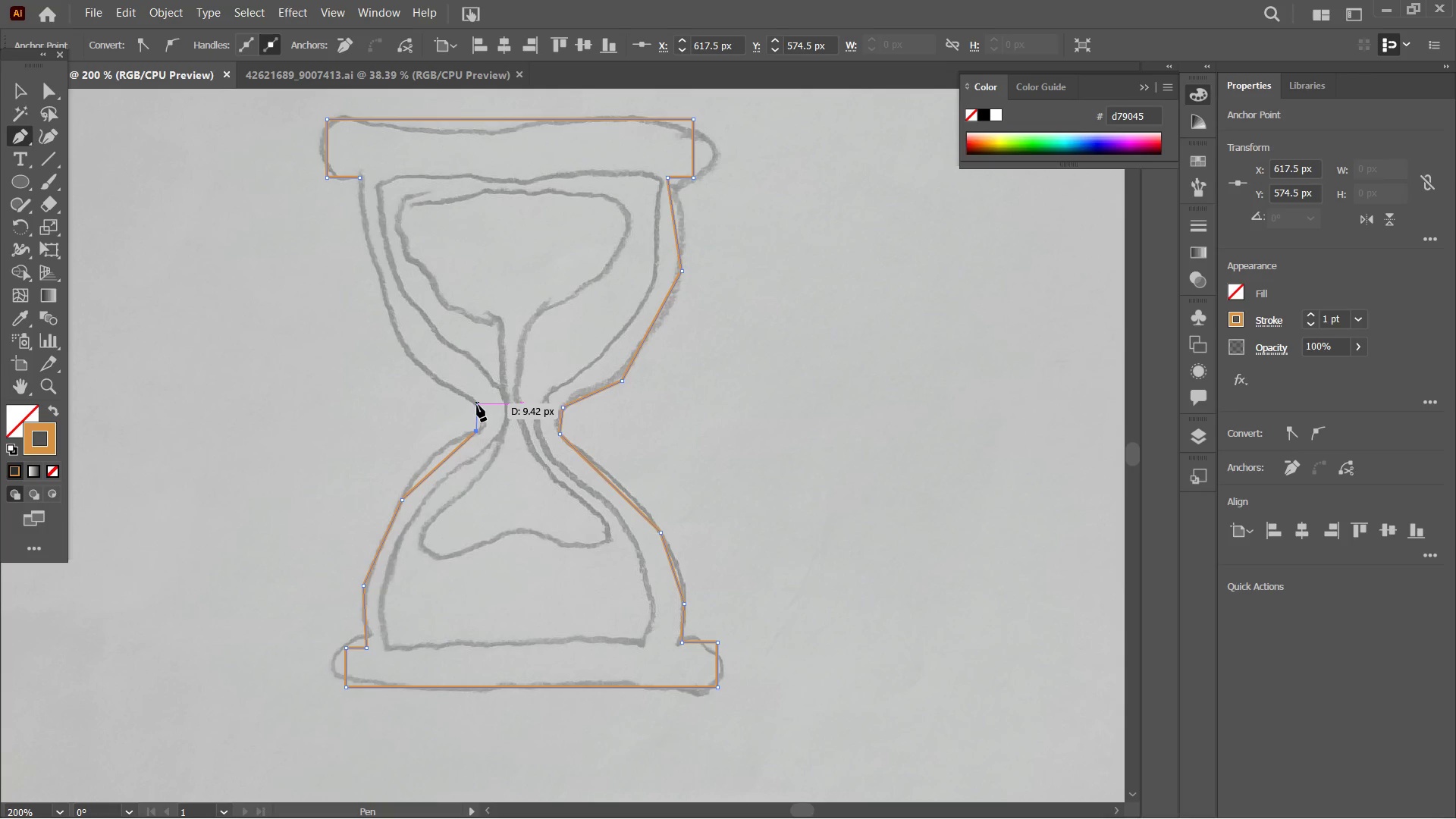 
left_click([478, 405])
 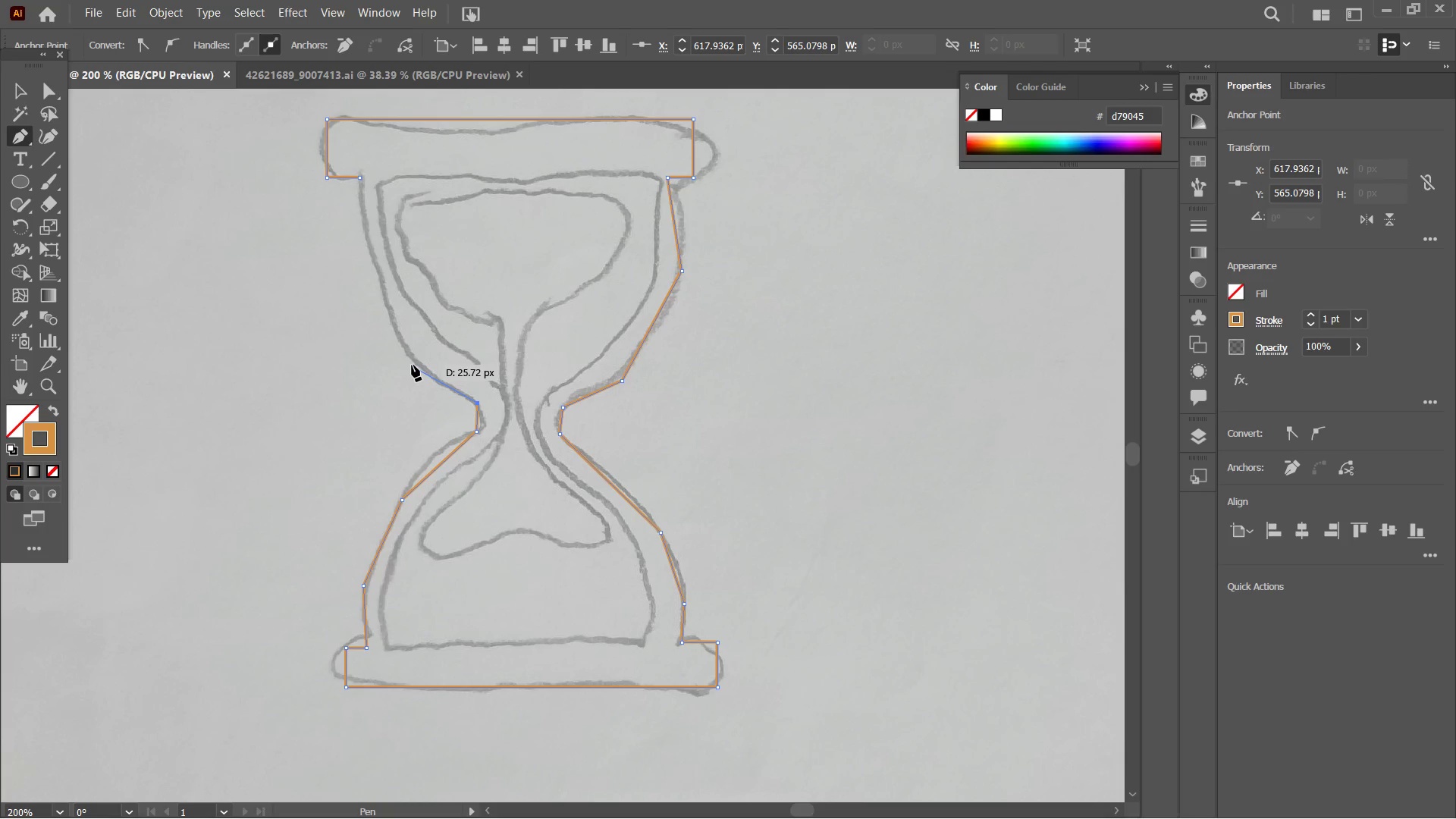 
left_click([413, 362])
 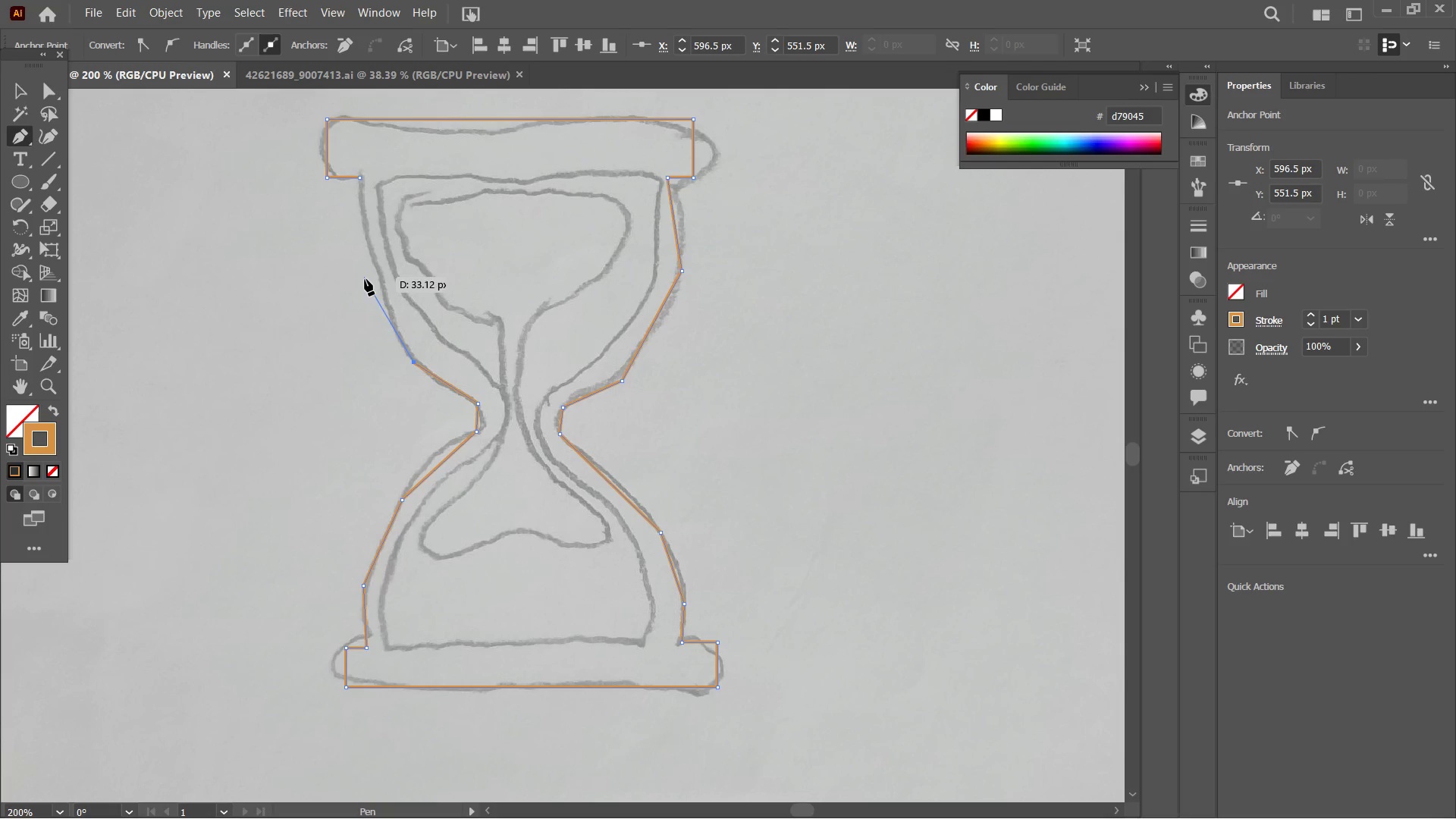 
left_click([367, 273])
 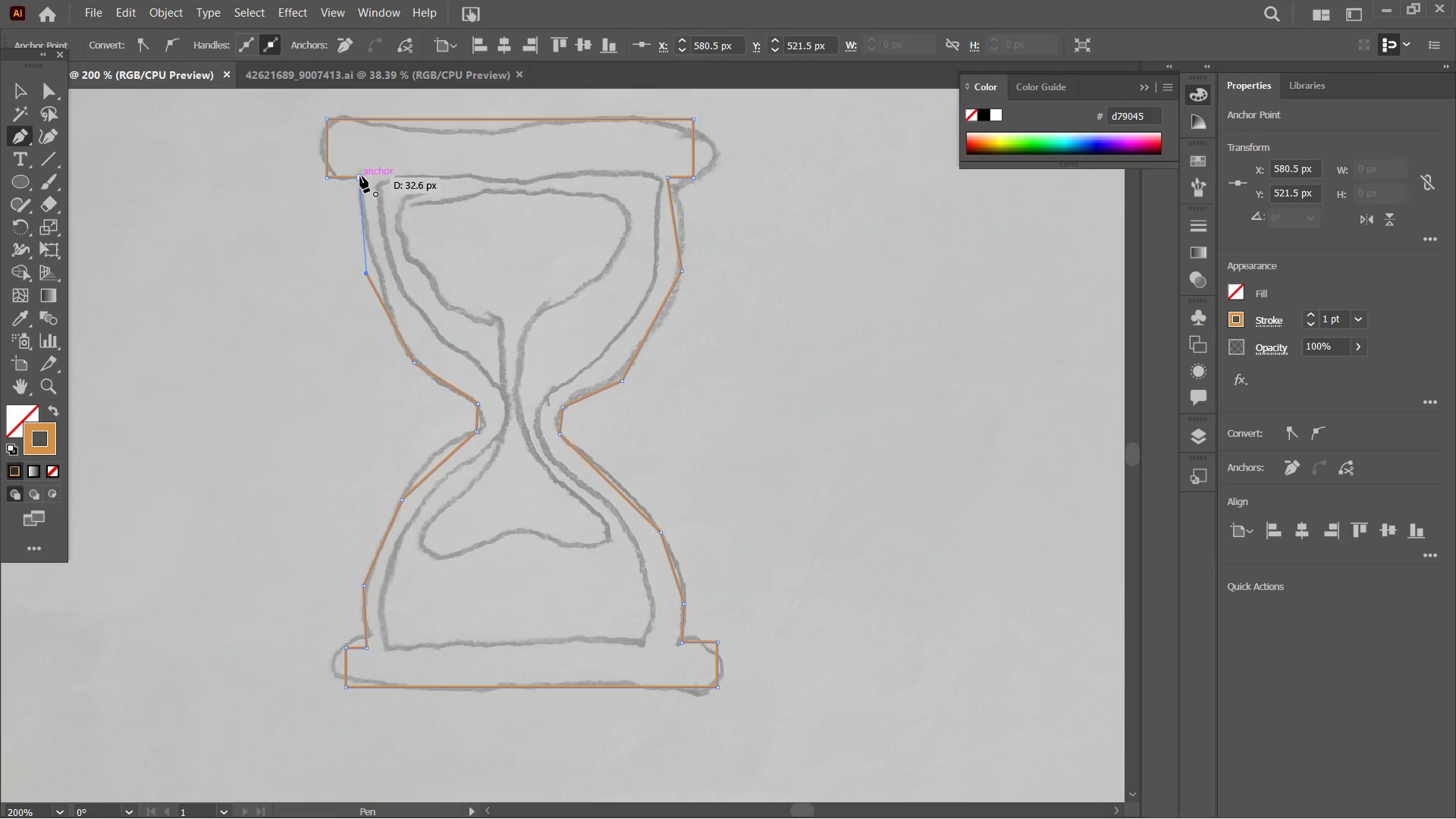 
left_click([360, 176])
 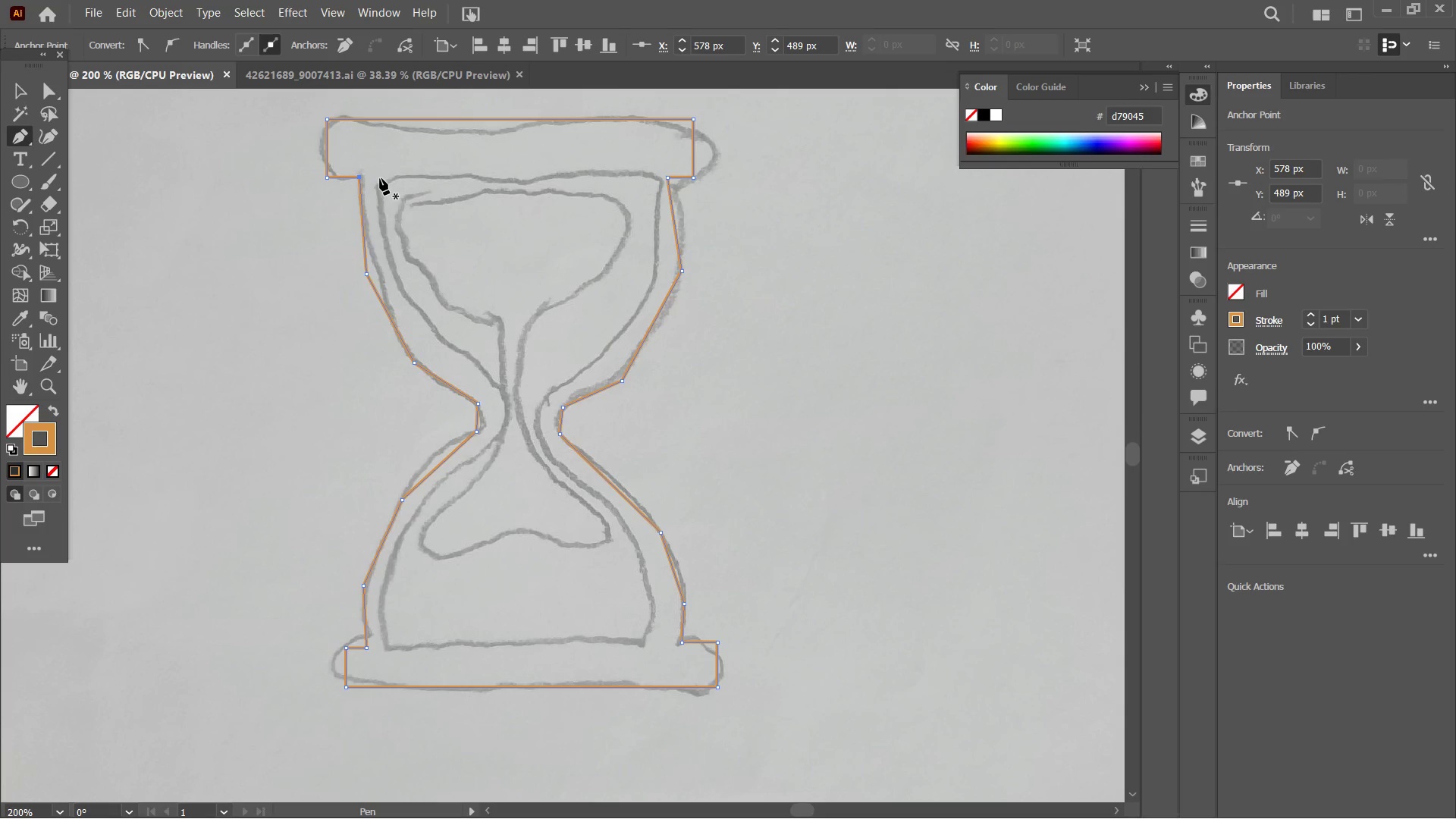 
left_click([380, 183])
 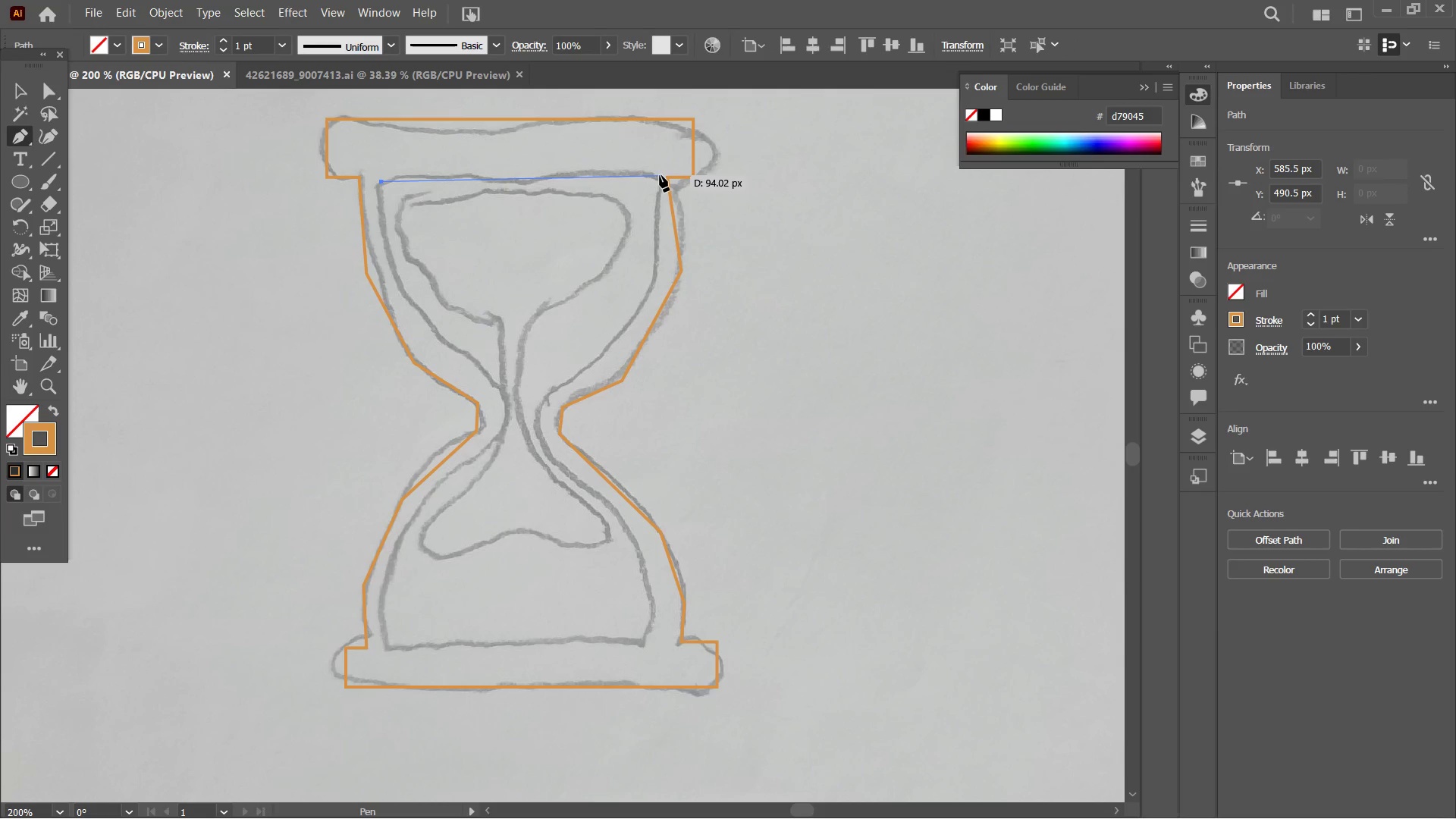 
left_click([660, 175])
 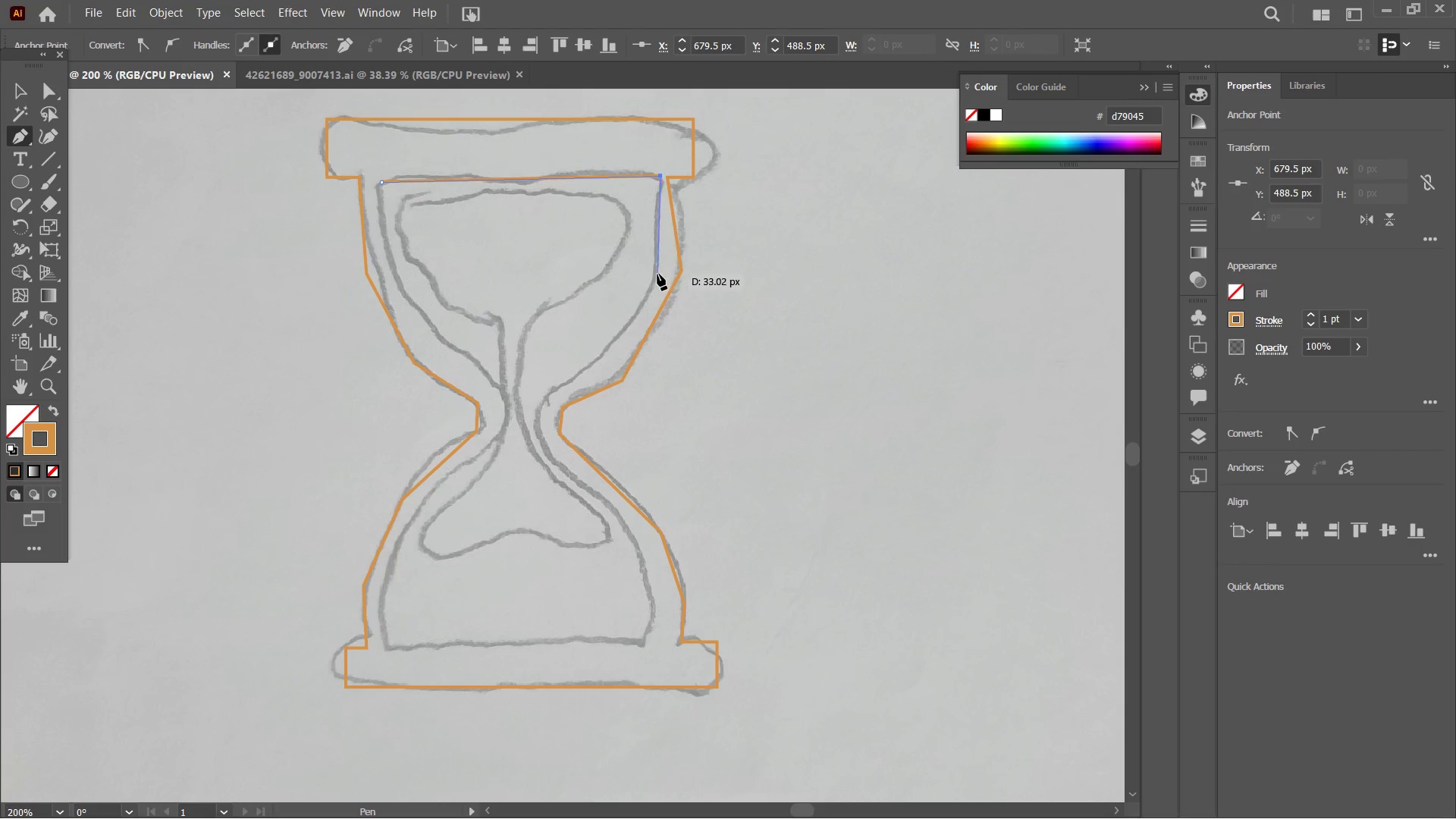 
left_click([654, 277])
 